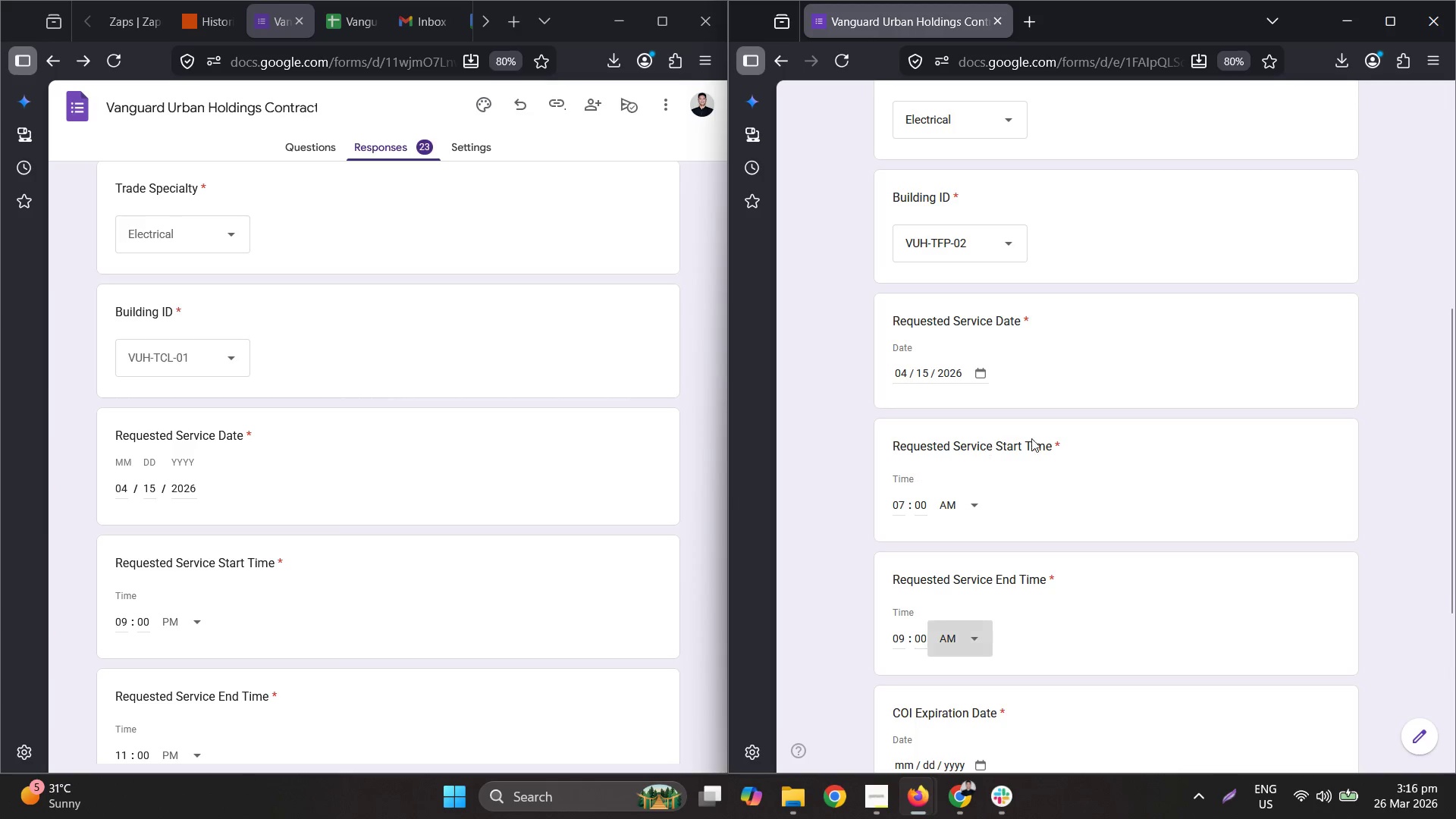 
scroll: coordinate [1040, 434], scroll_direction: down, amount: 3.0
 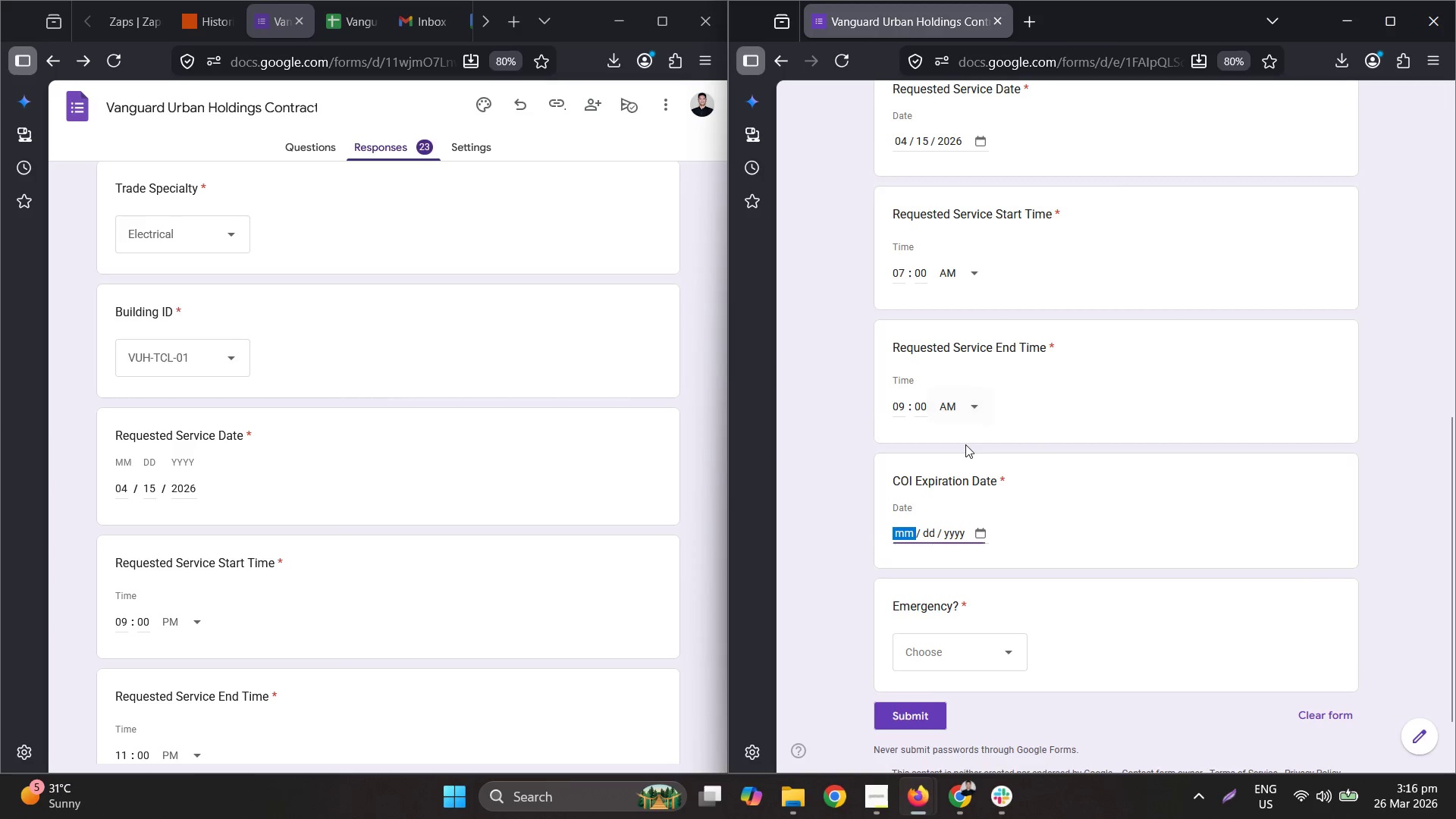 
key(Numpad0)
 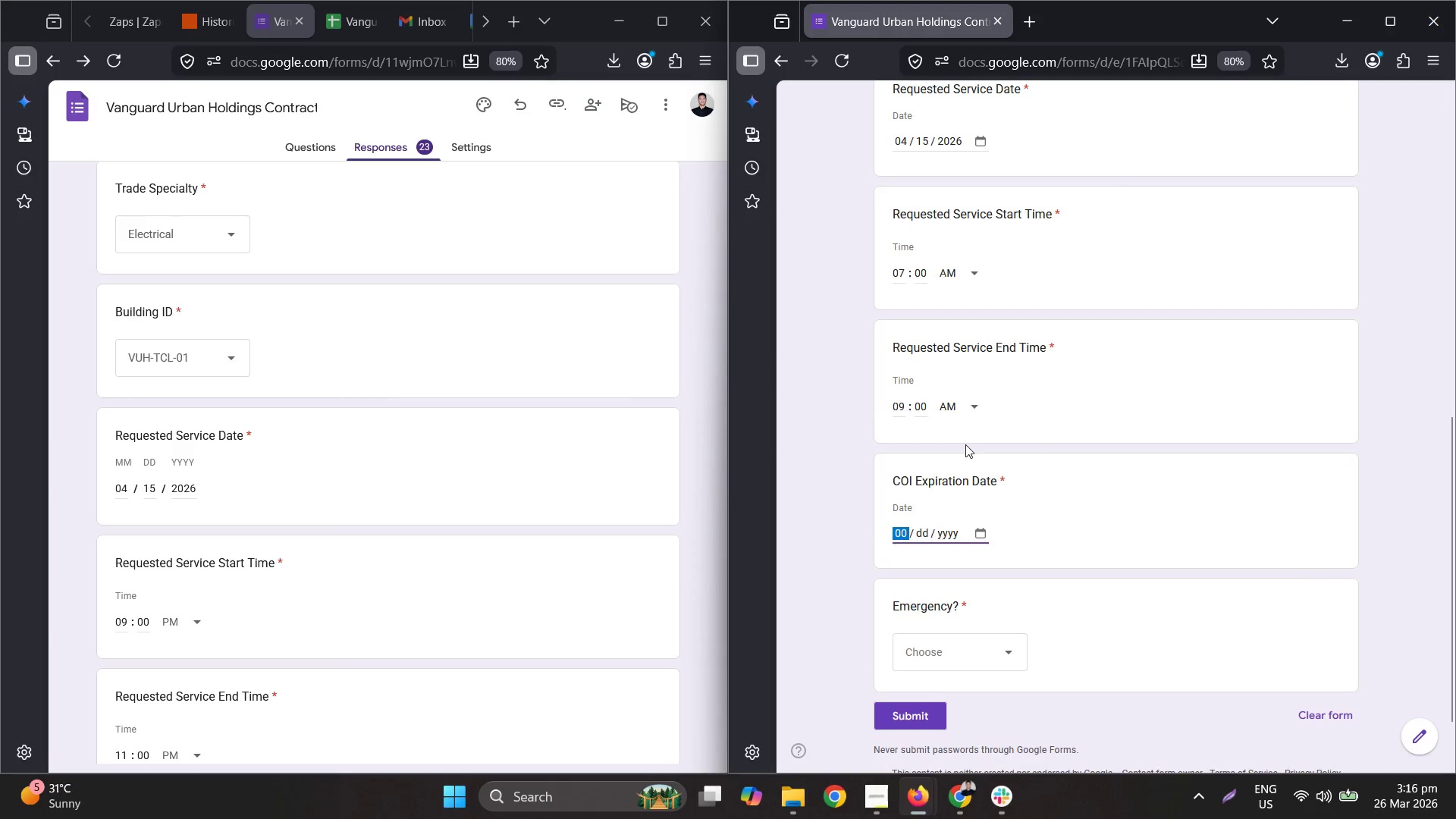 
key(Numpad9)
 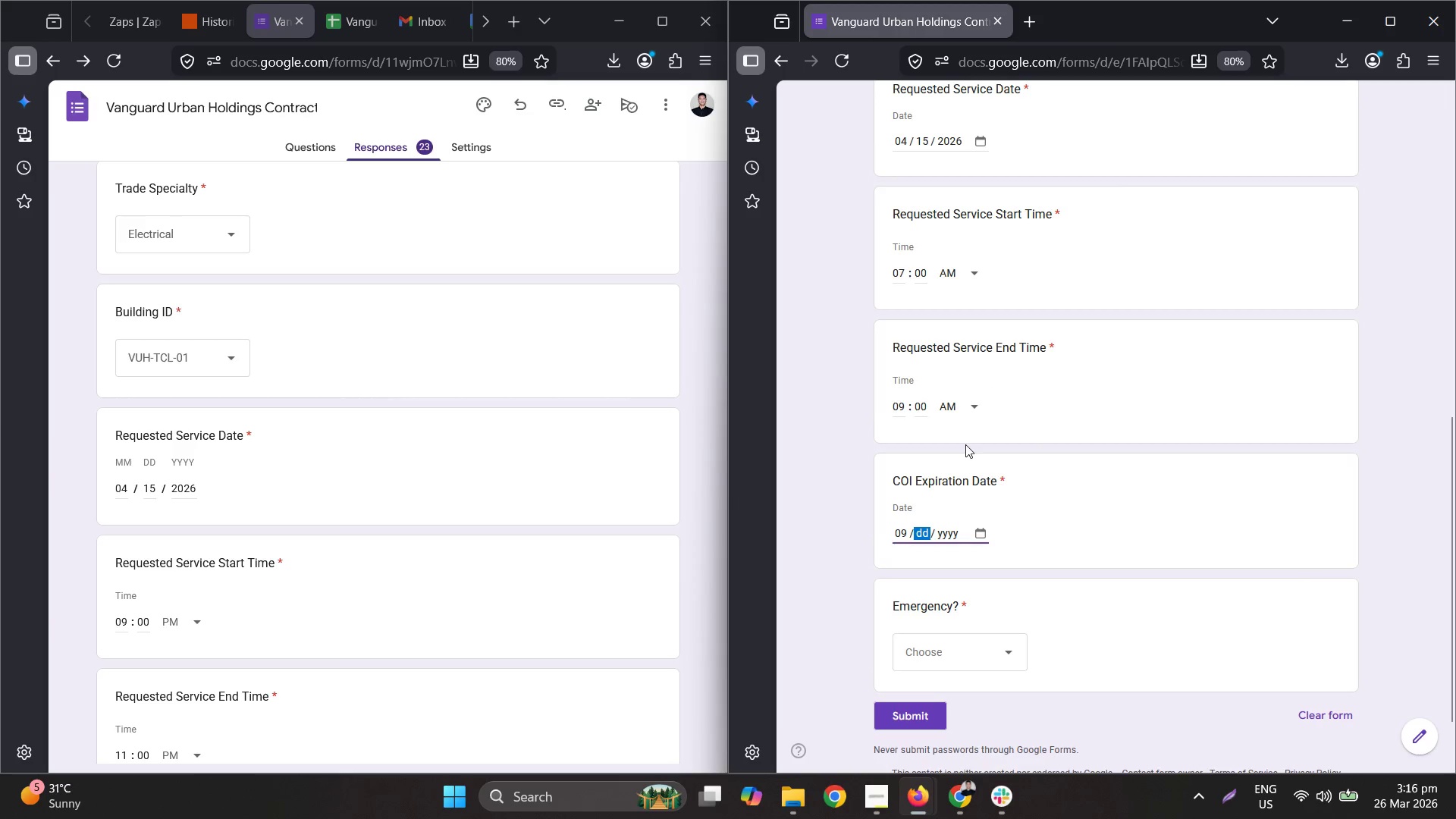 
key(Numpad0)
 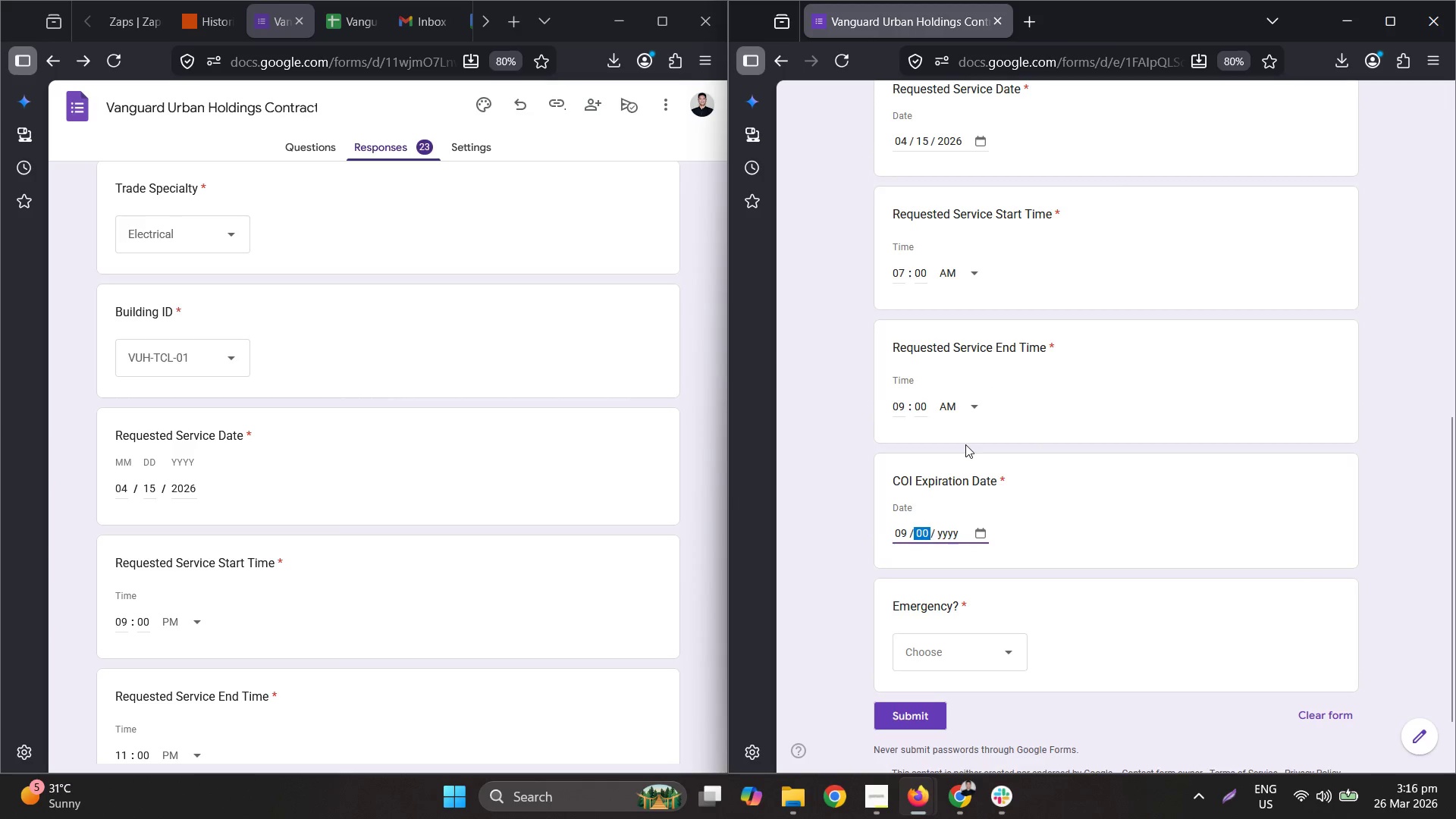 
key(Numpad1)
 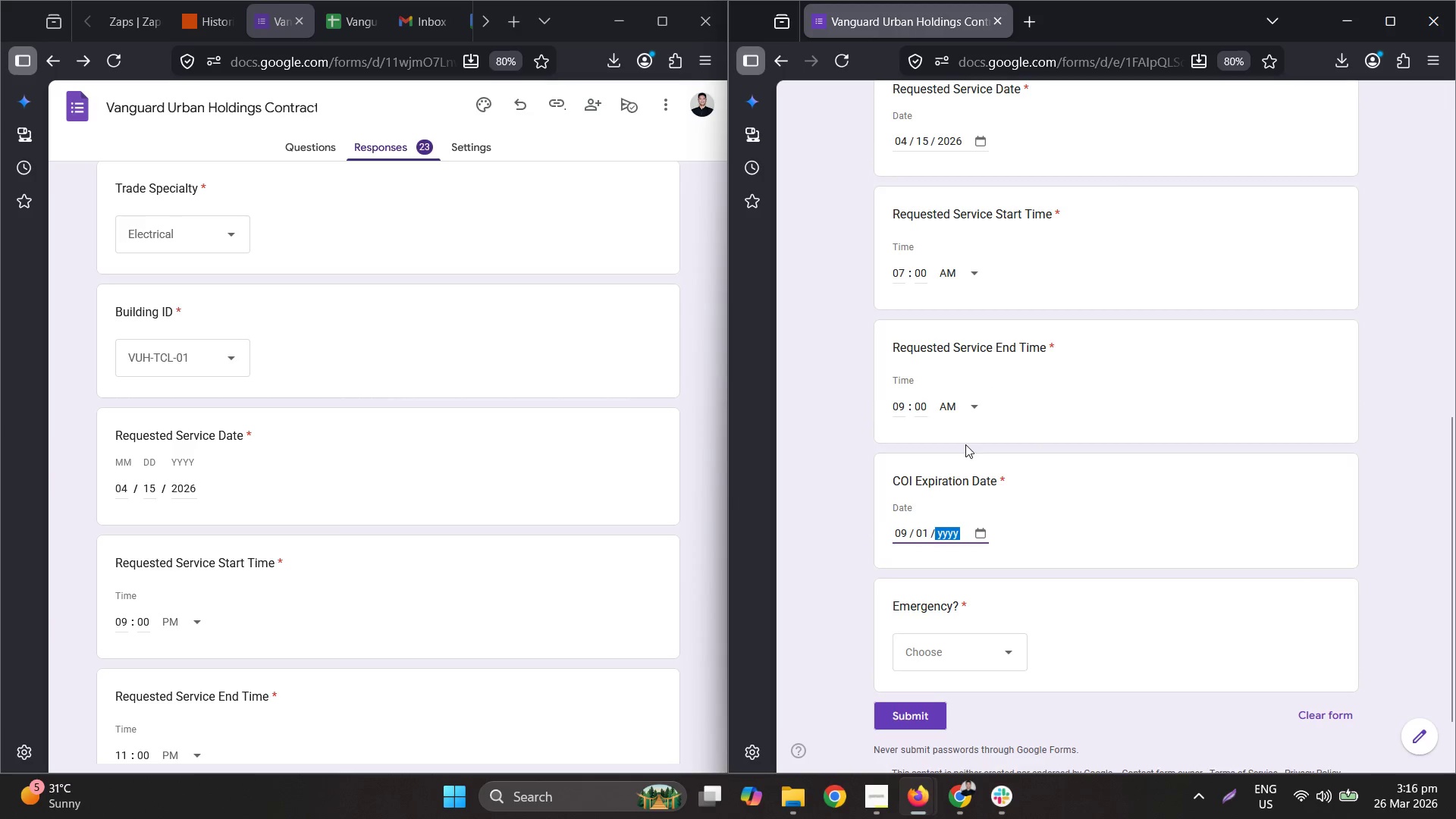 
key(Numpad2)
 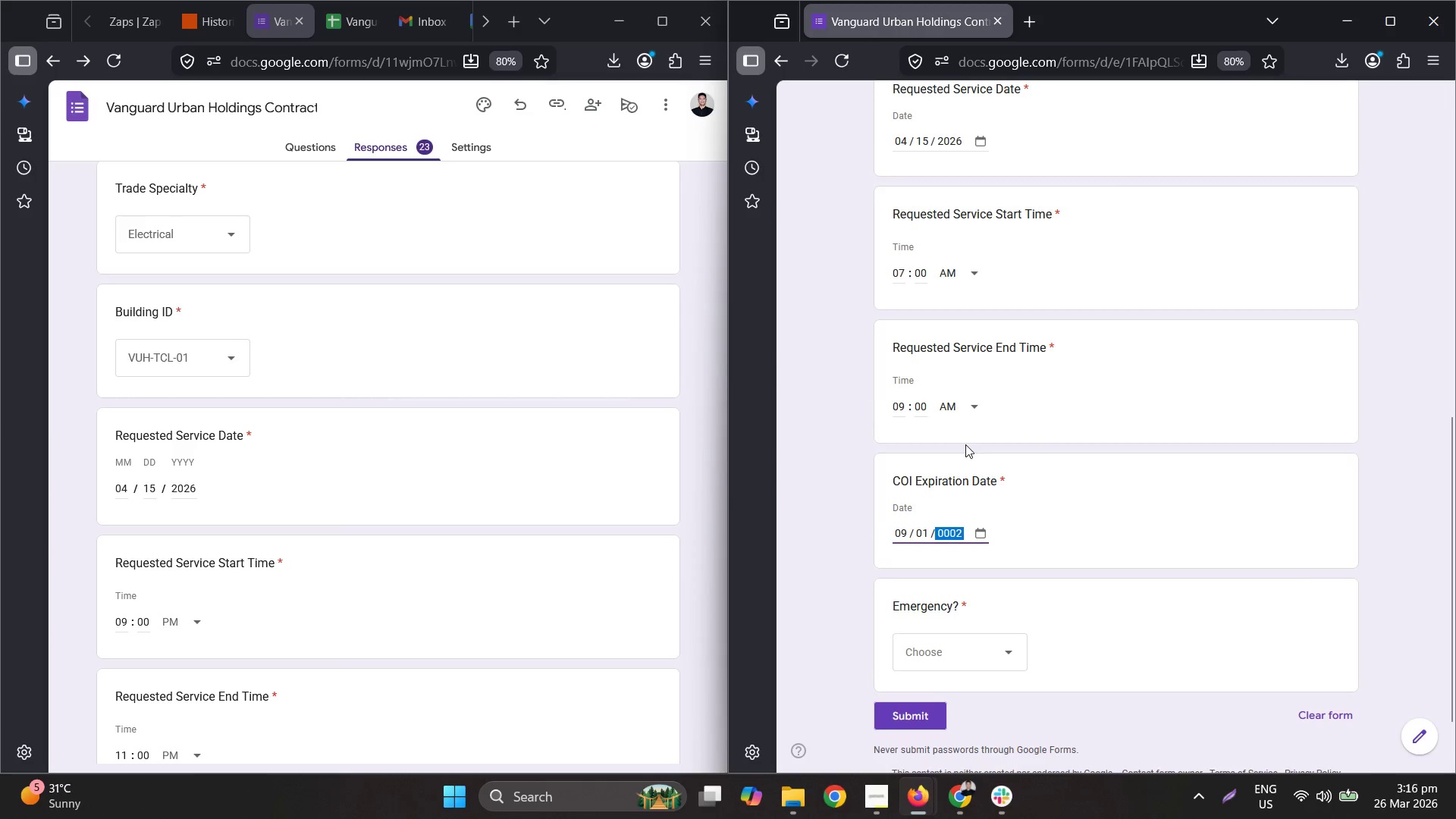 
key(Numpad0)
 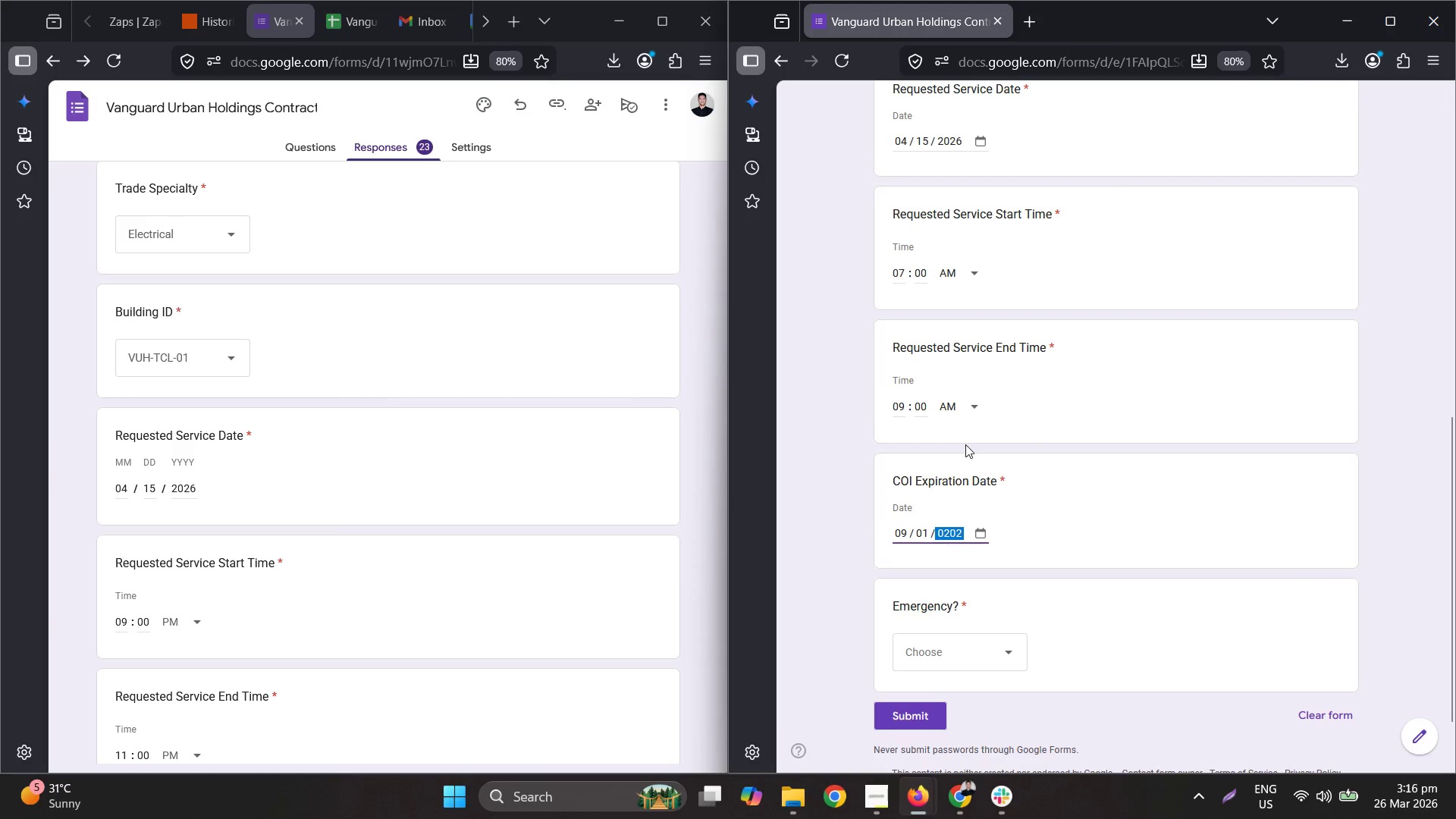 
key(Numpad2)
 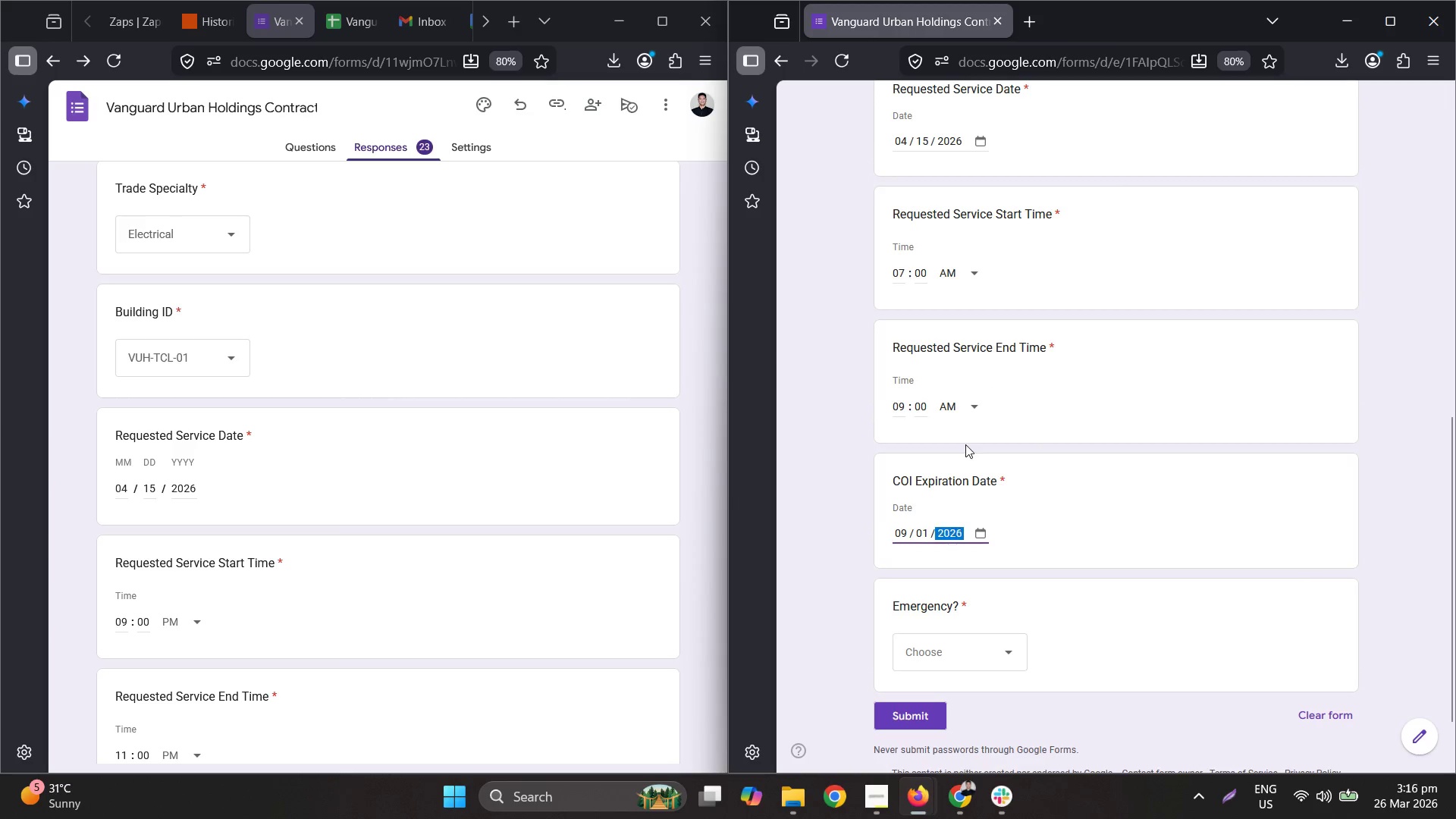 
key(Numpad6)
 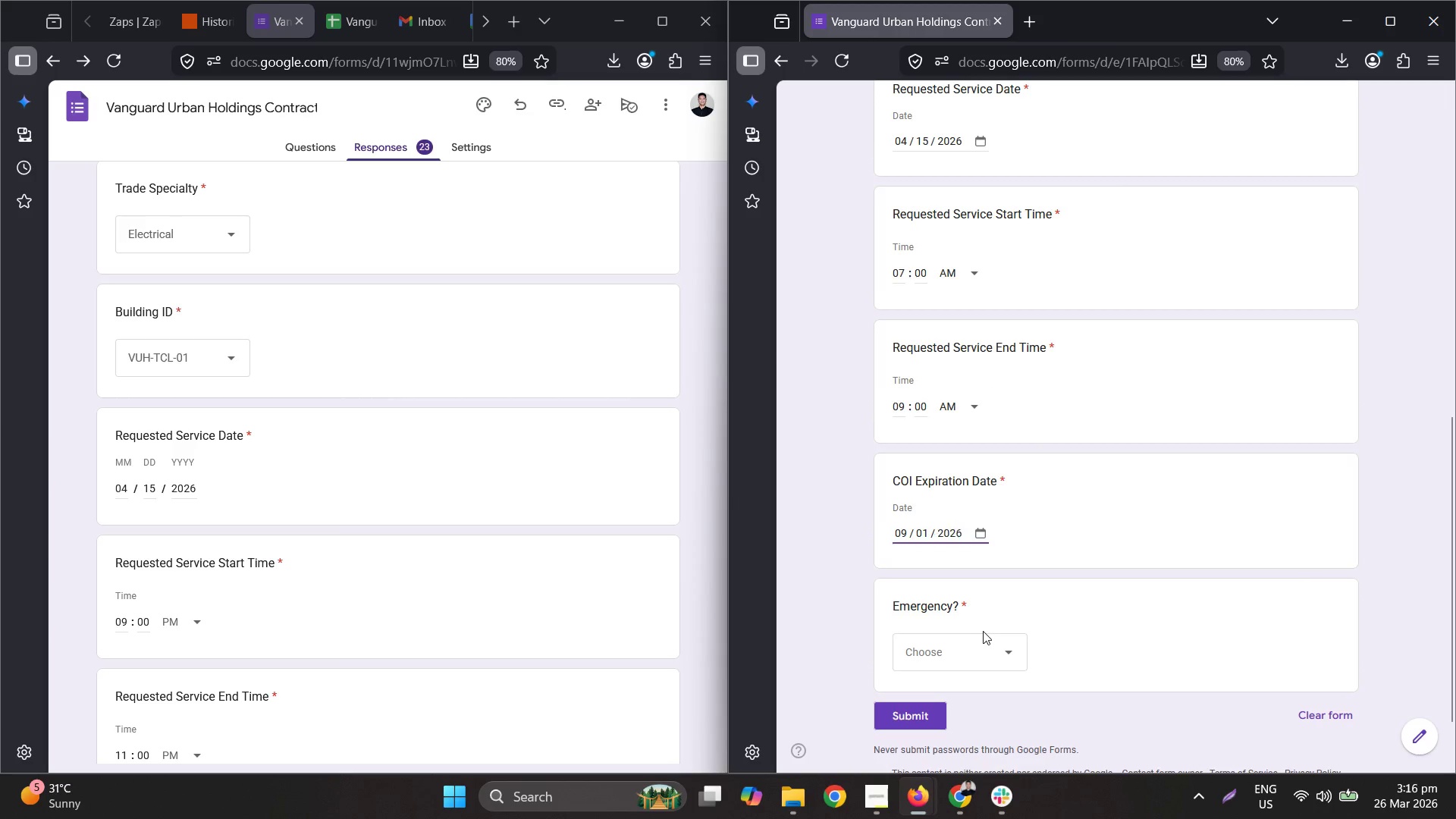 
double_click([984, 645])
 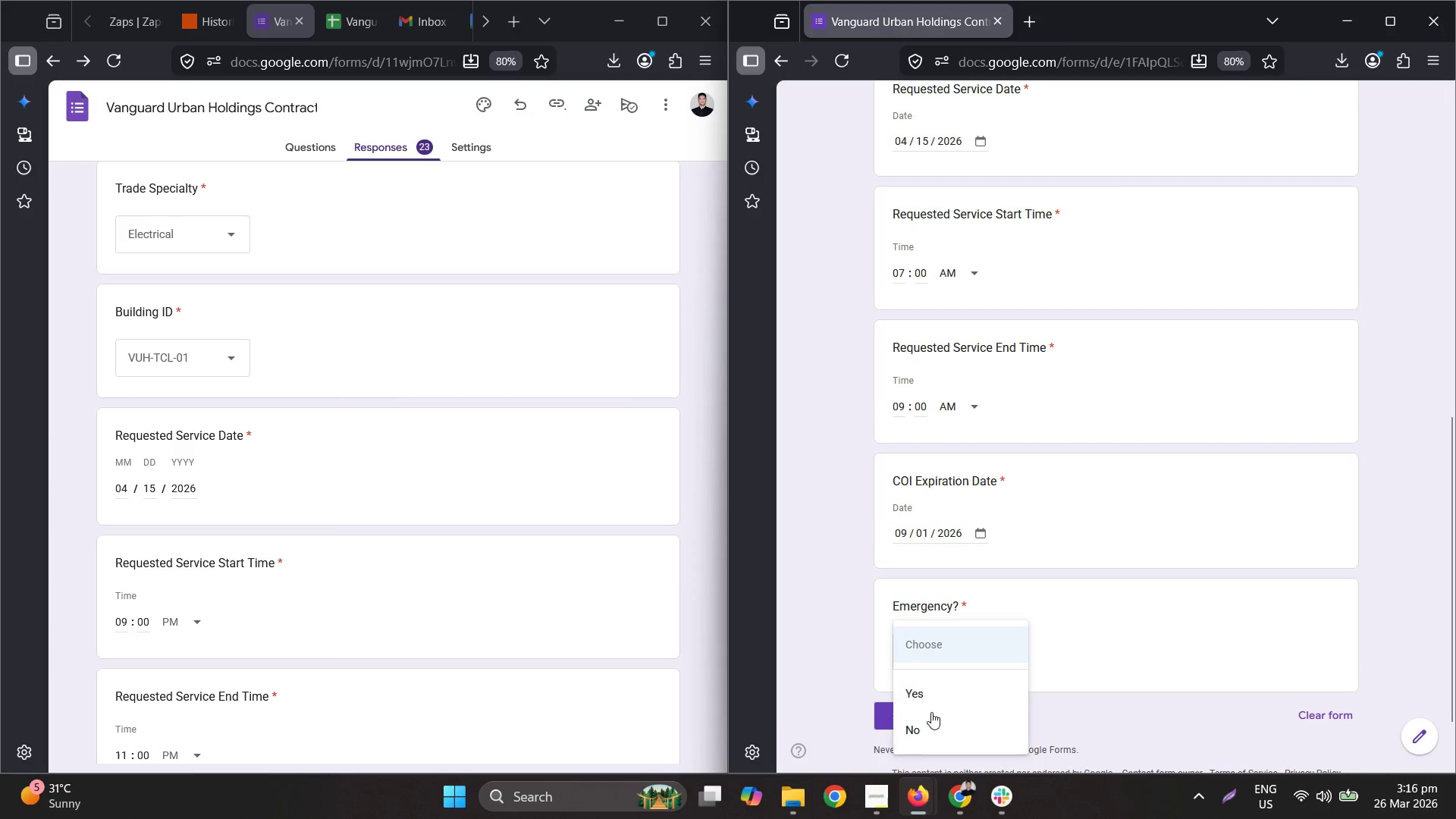 
left_click([932, 726])
 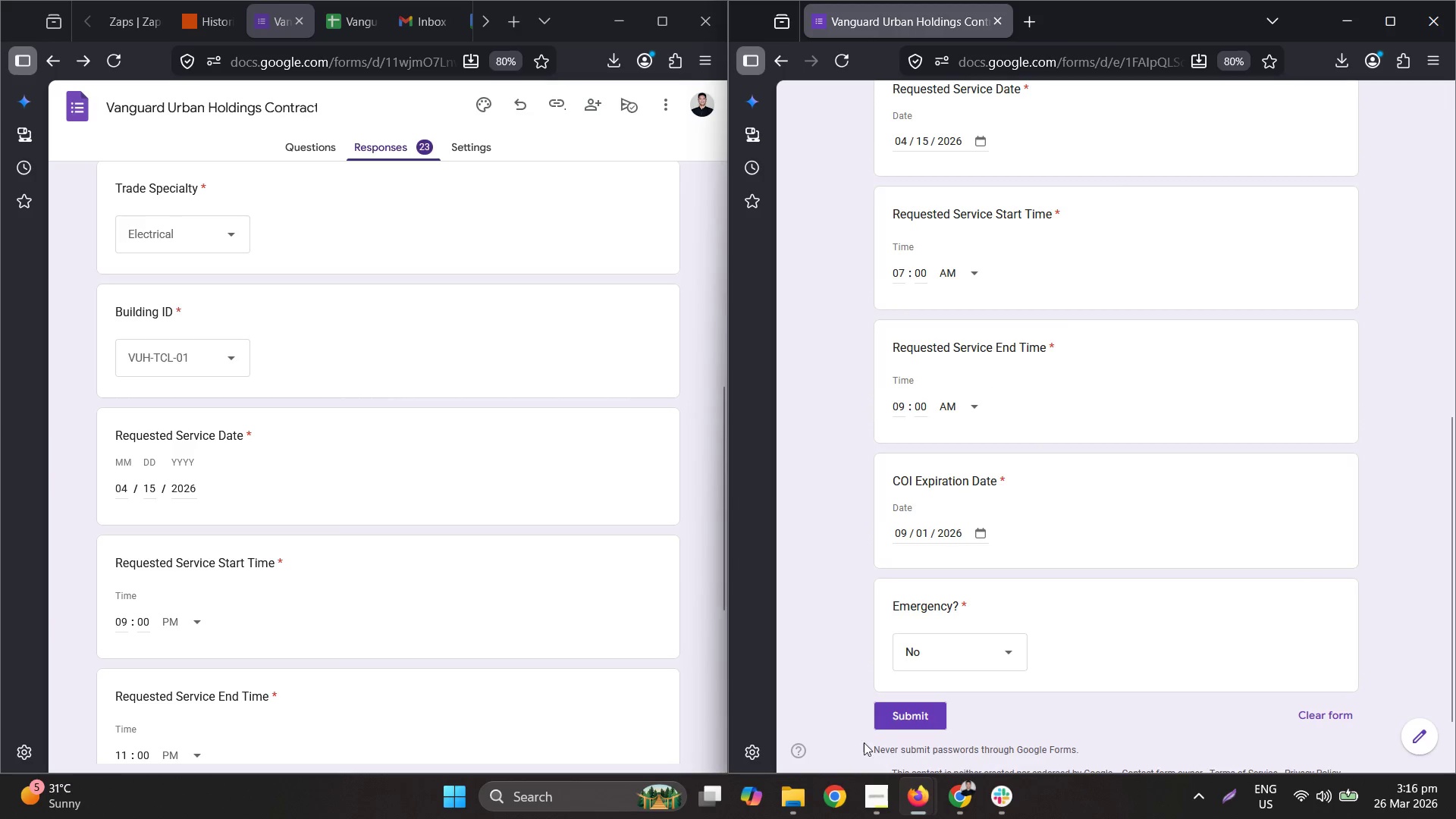 
double_click([1025, 808])
 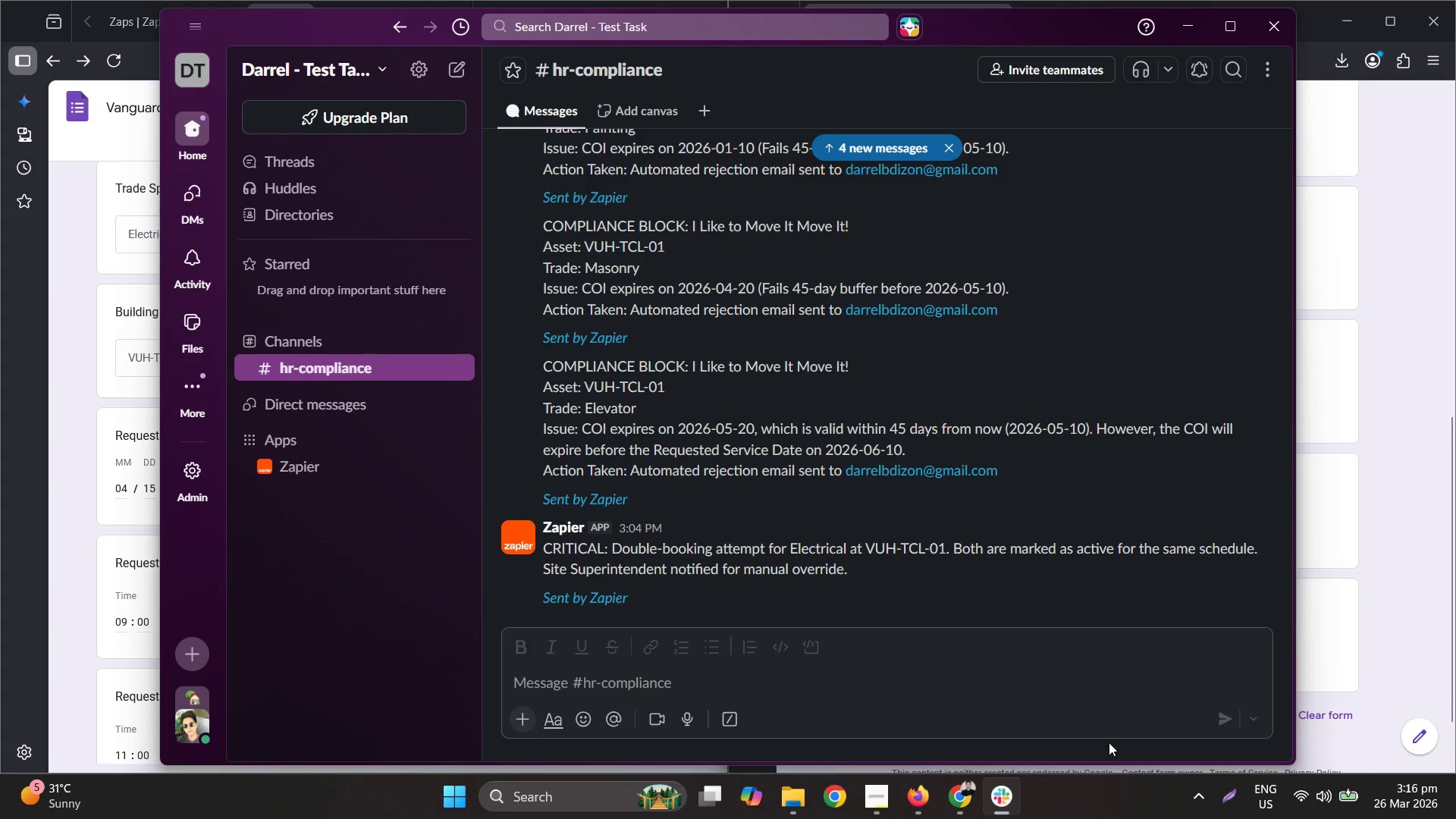 
scroll: coordinate [931, 516], scroll_direction: down, amount: 1.0
 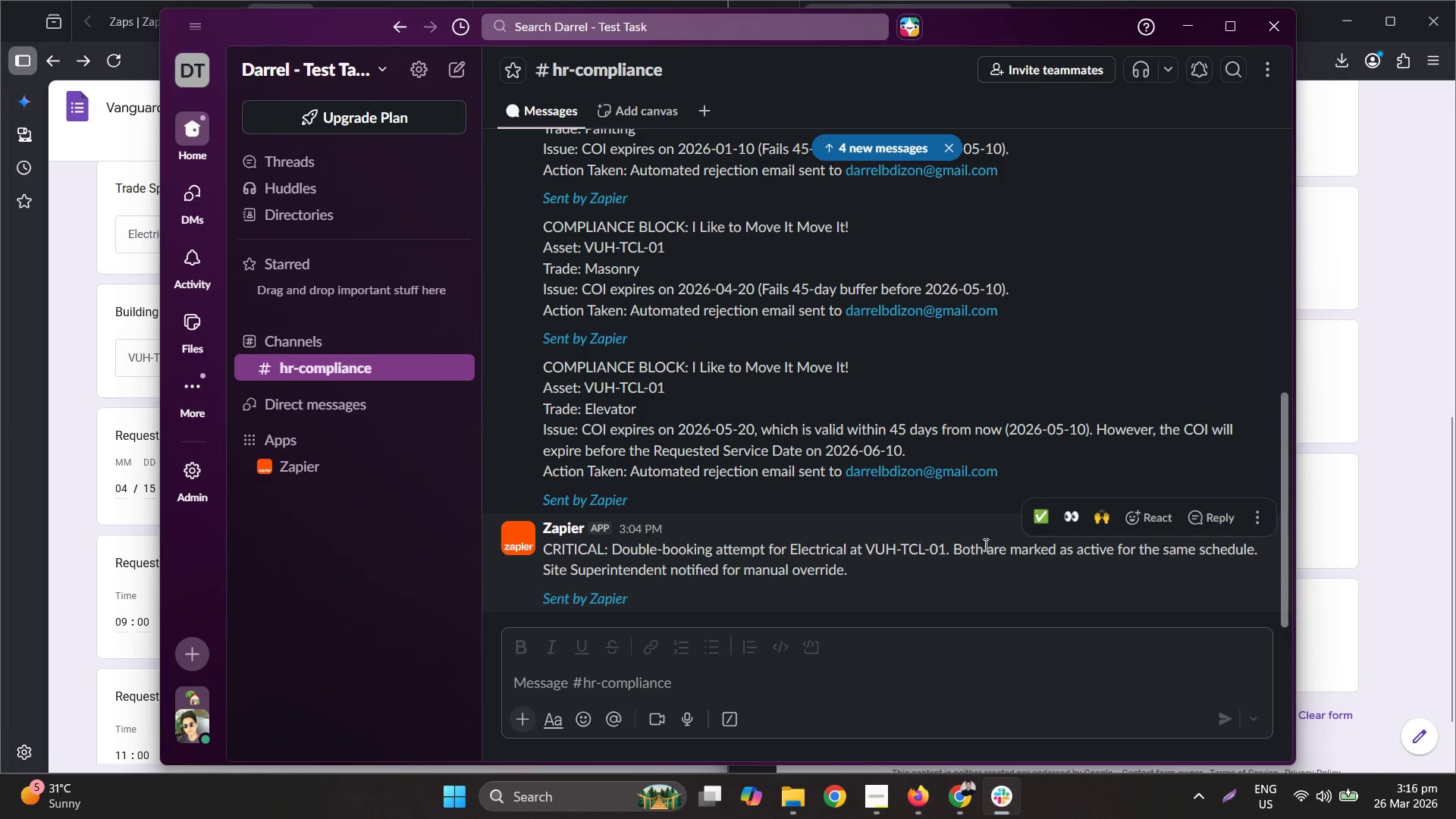 
scroll: coordinate [975, 549], scroll_direction: up, amount: 2.0
 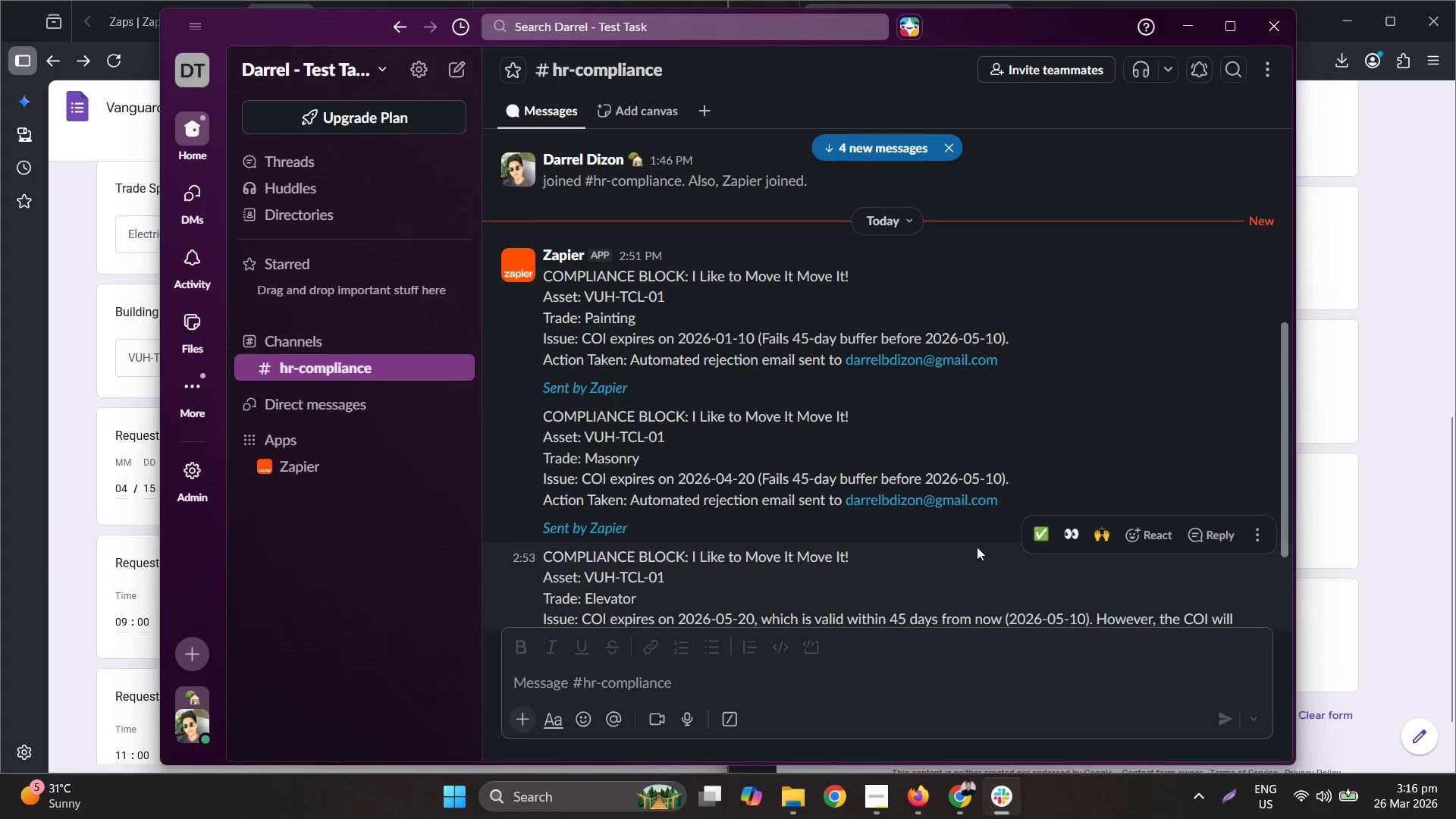 
scroll: coordinate [977, 546], scroll_direction: down, amount: 3.0
 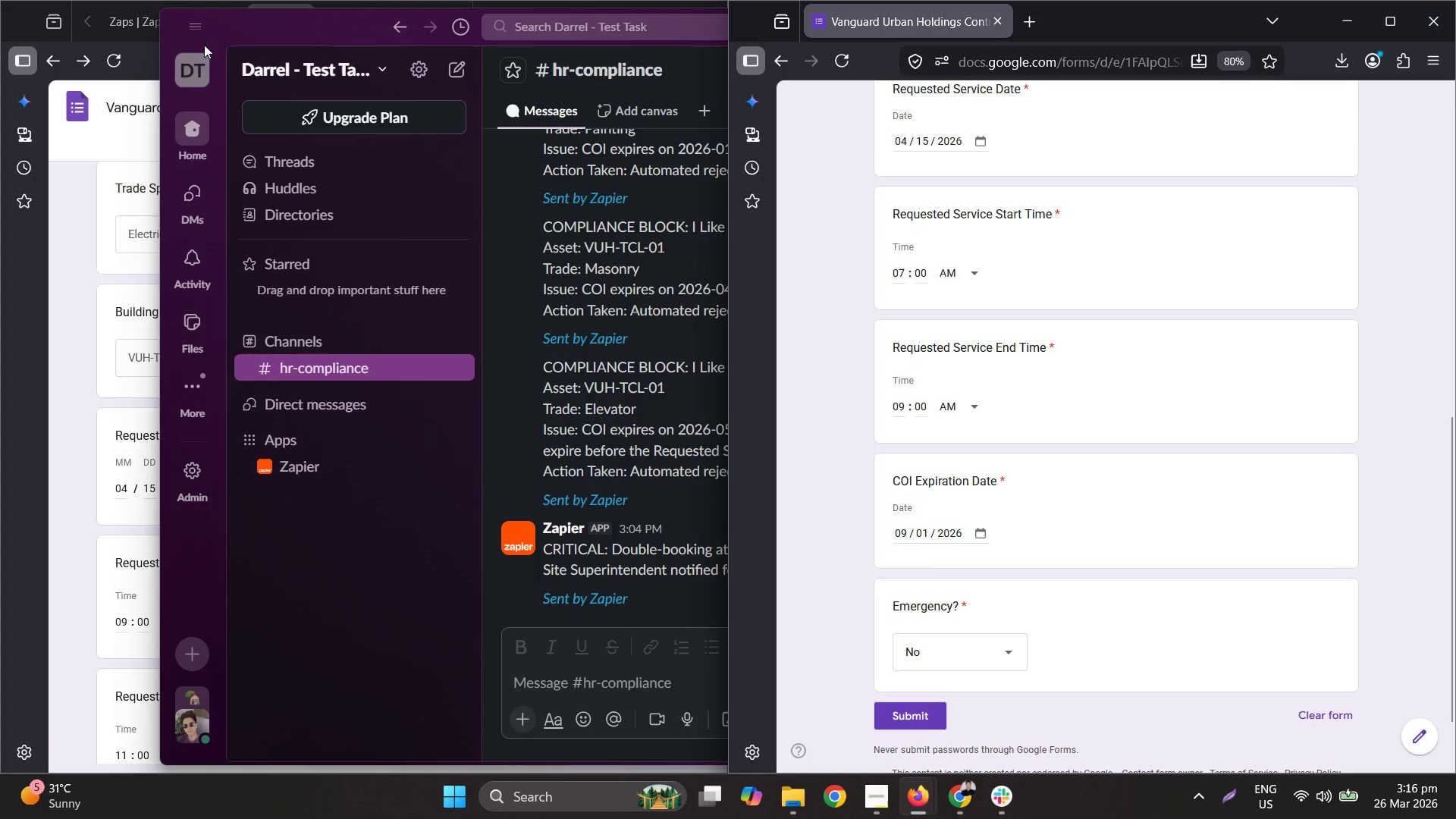 
left_click([124, 24])
 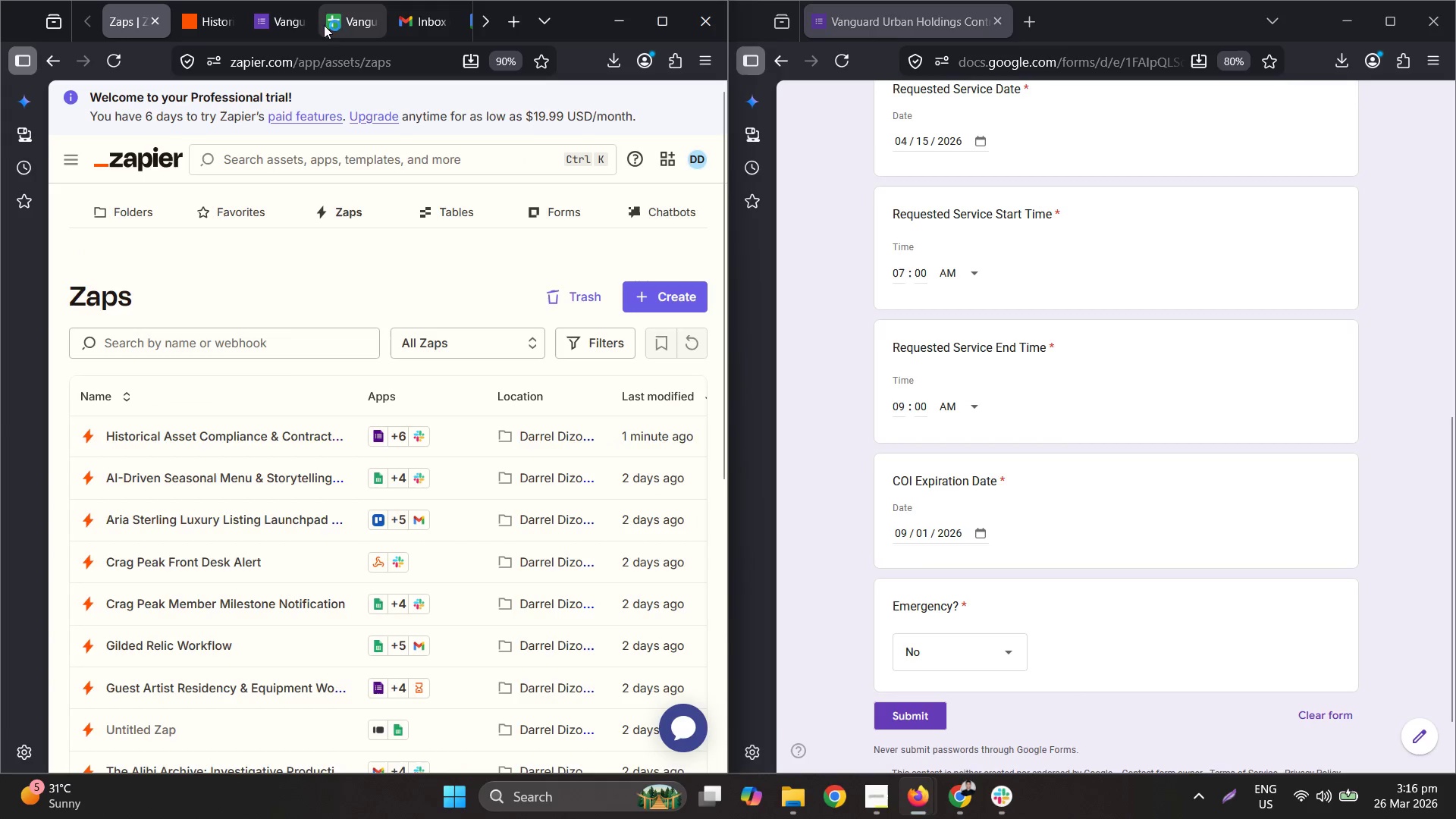 
left_click([338, 27])
 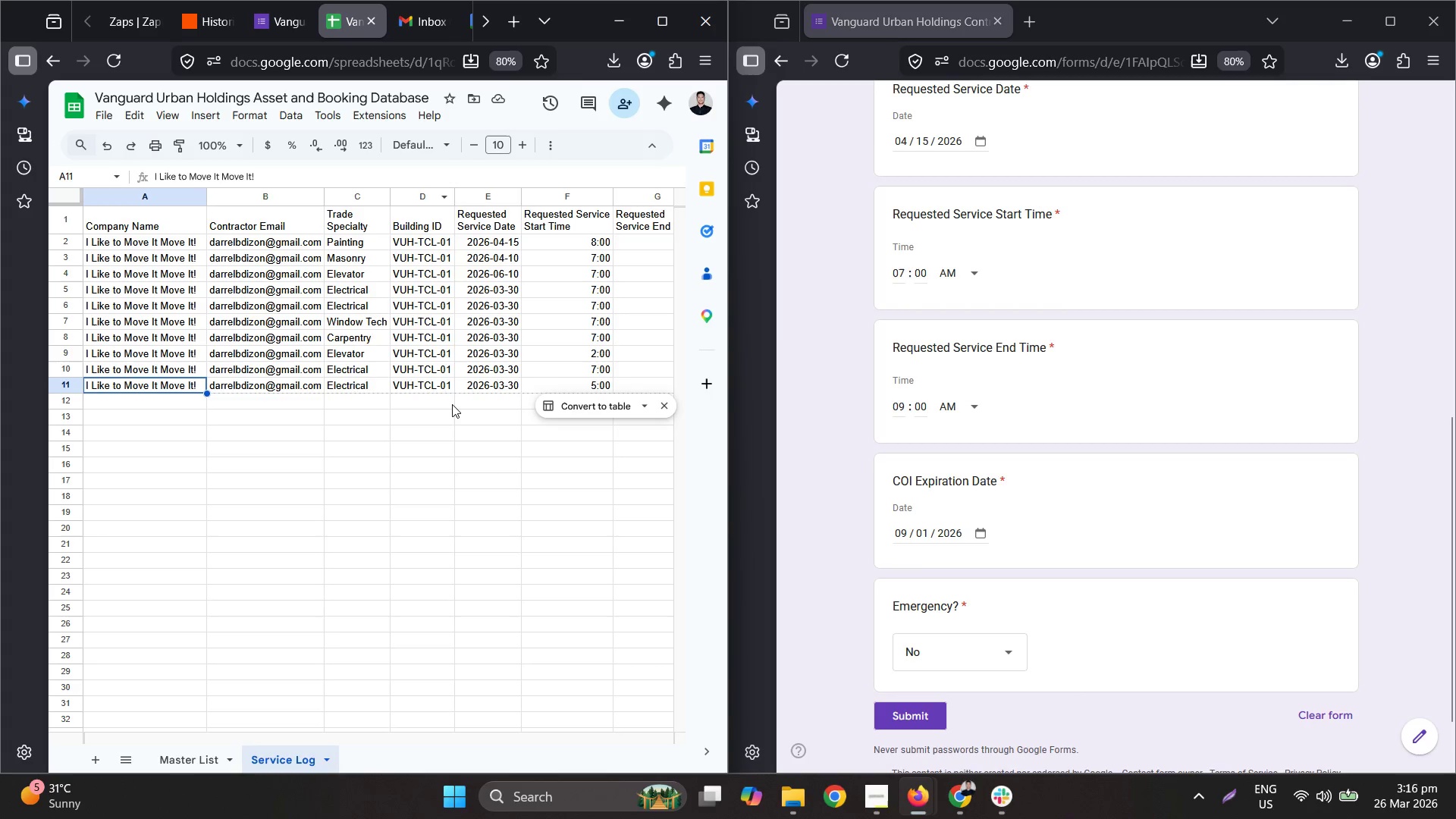 
left_click_drag(start_coordinate=[450, 405], to_coordinate=[538, 410])
 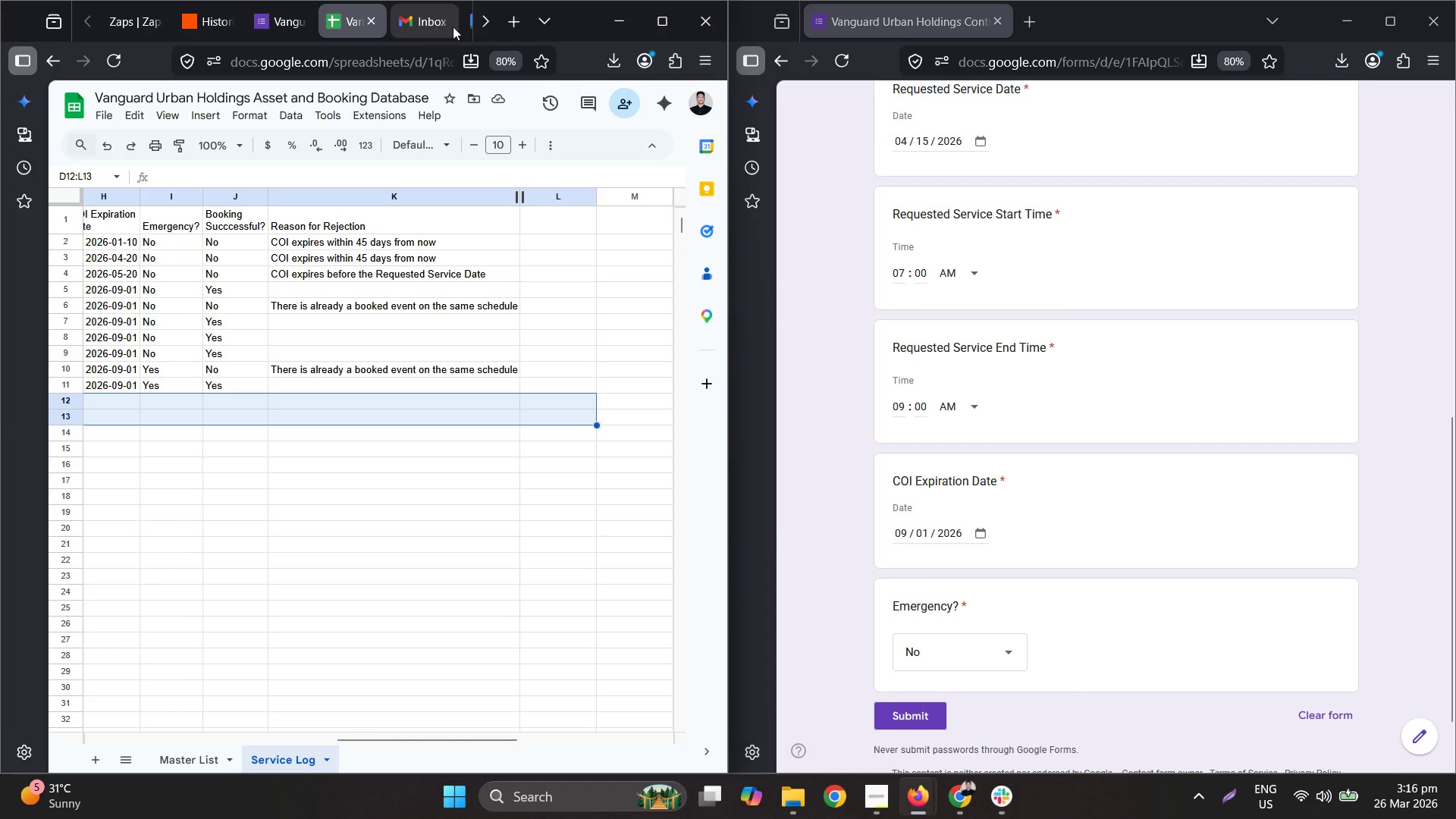 
left_click([469, 27])
 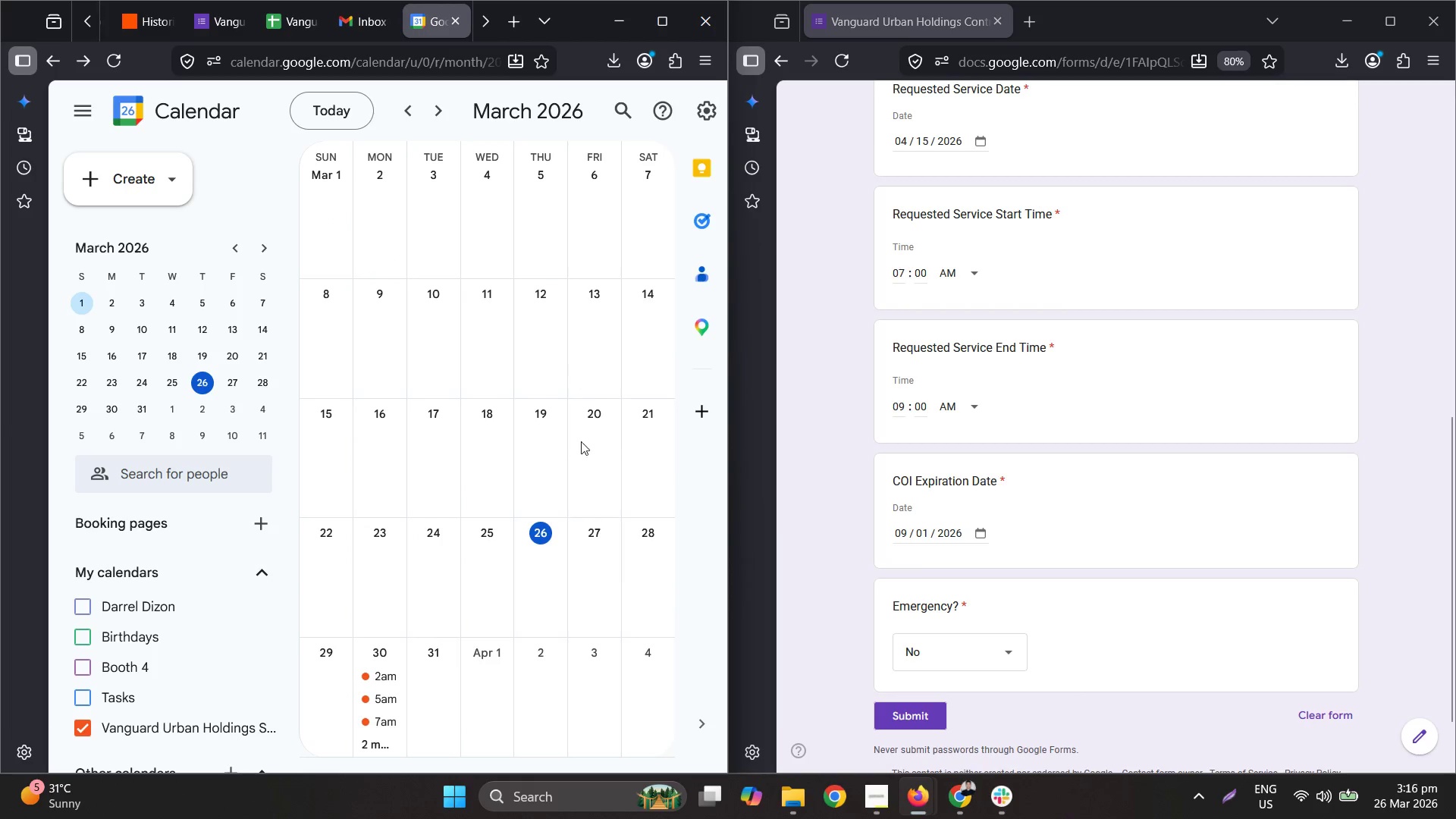 
scroll: coordinate [570, 522], scroll_direction: down, amount: 1.0
 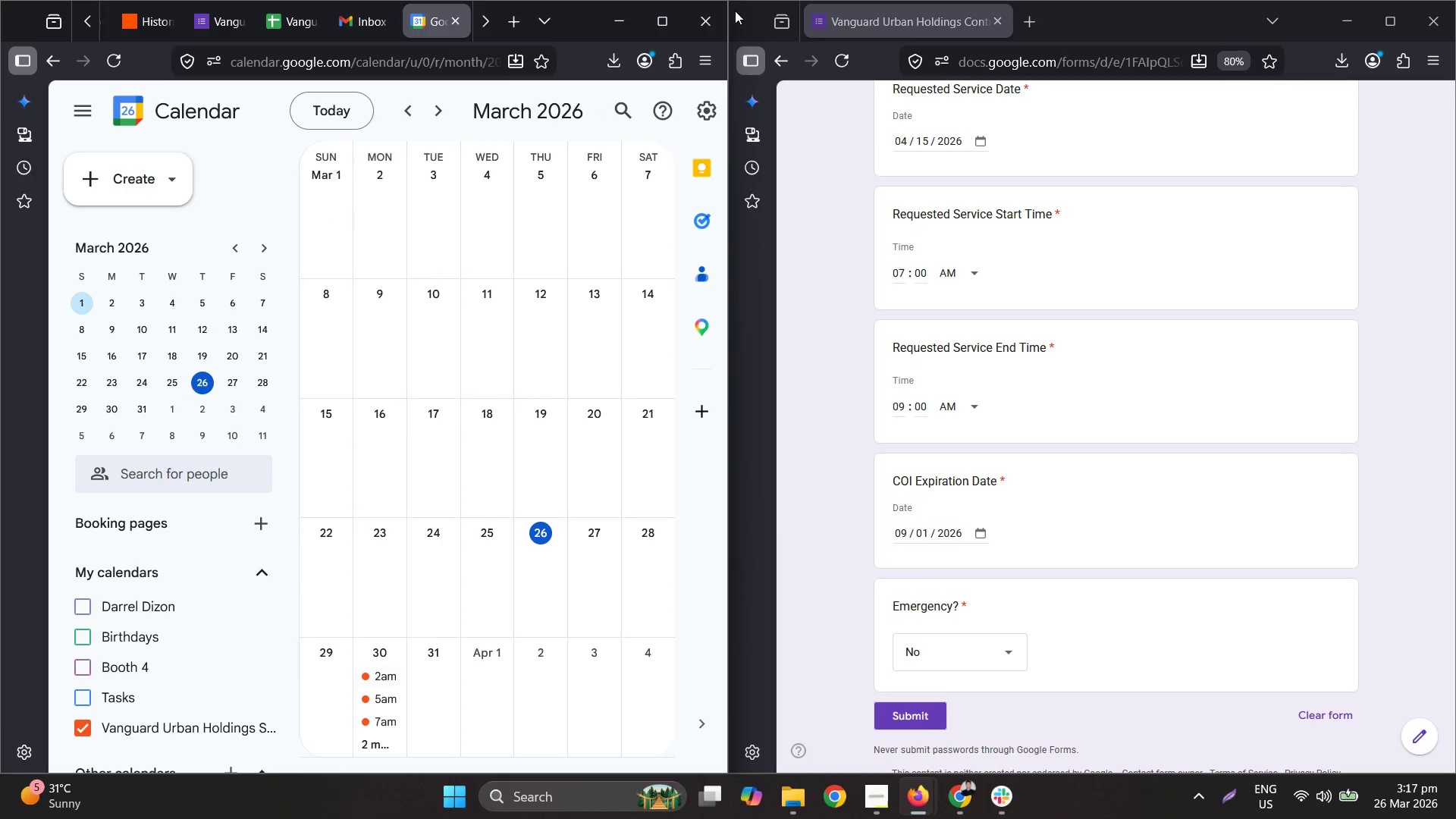 
left_click([674, 22])
 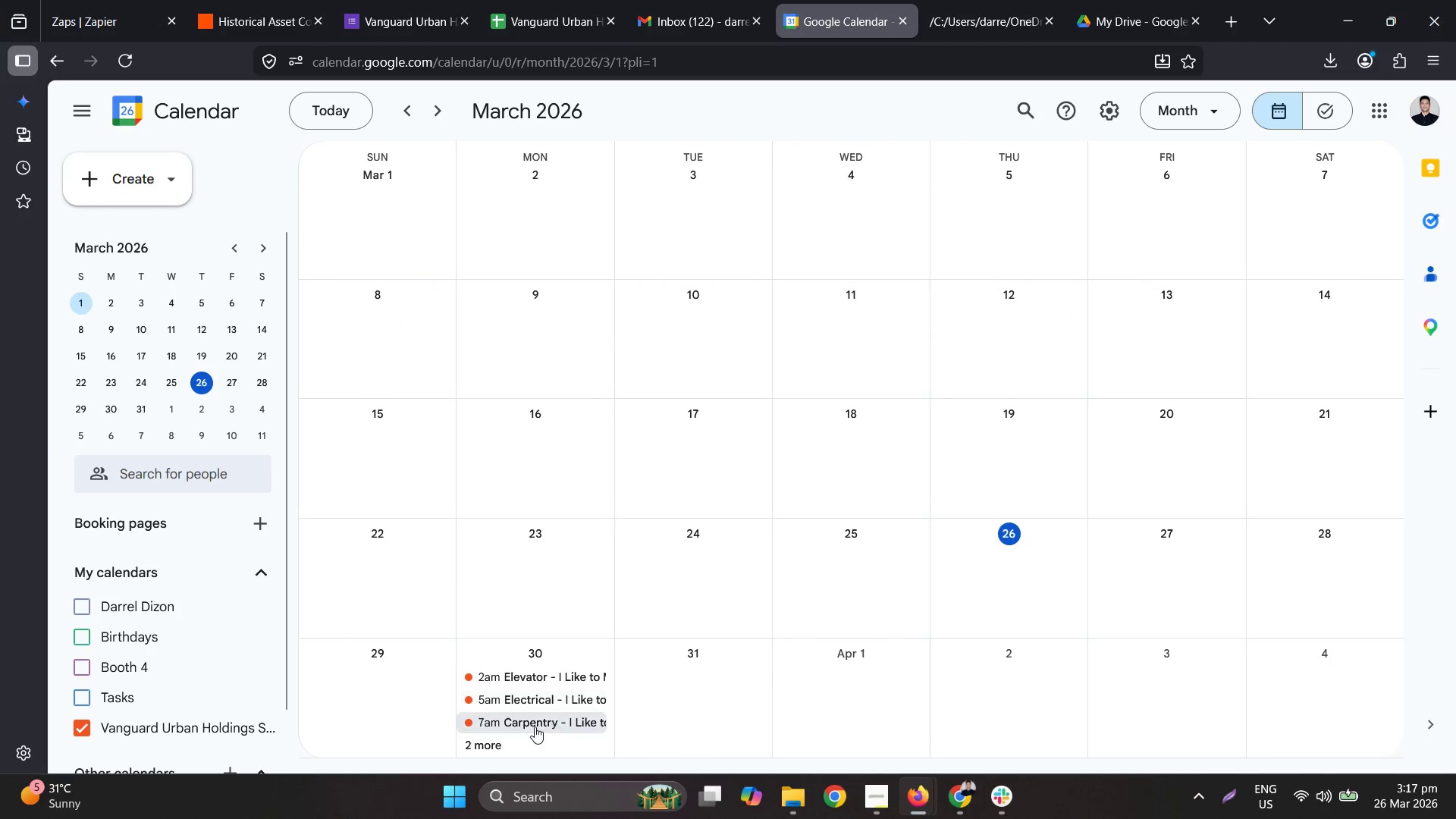 
left_click([490, 751])
 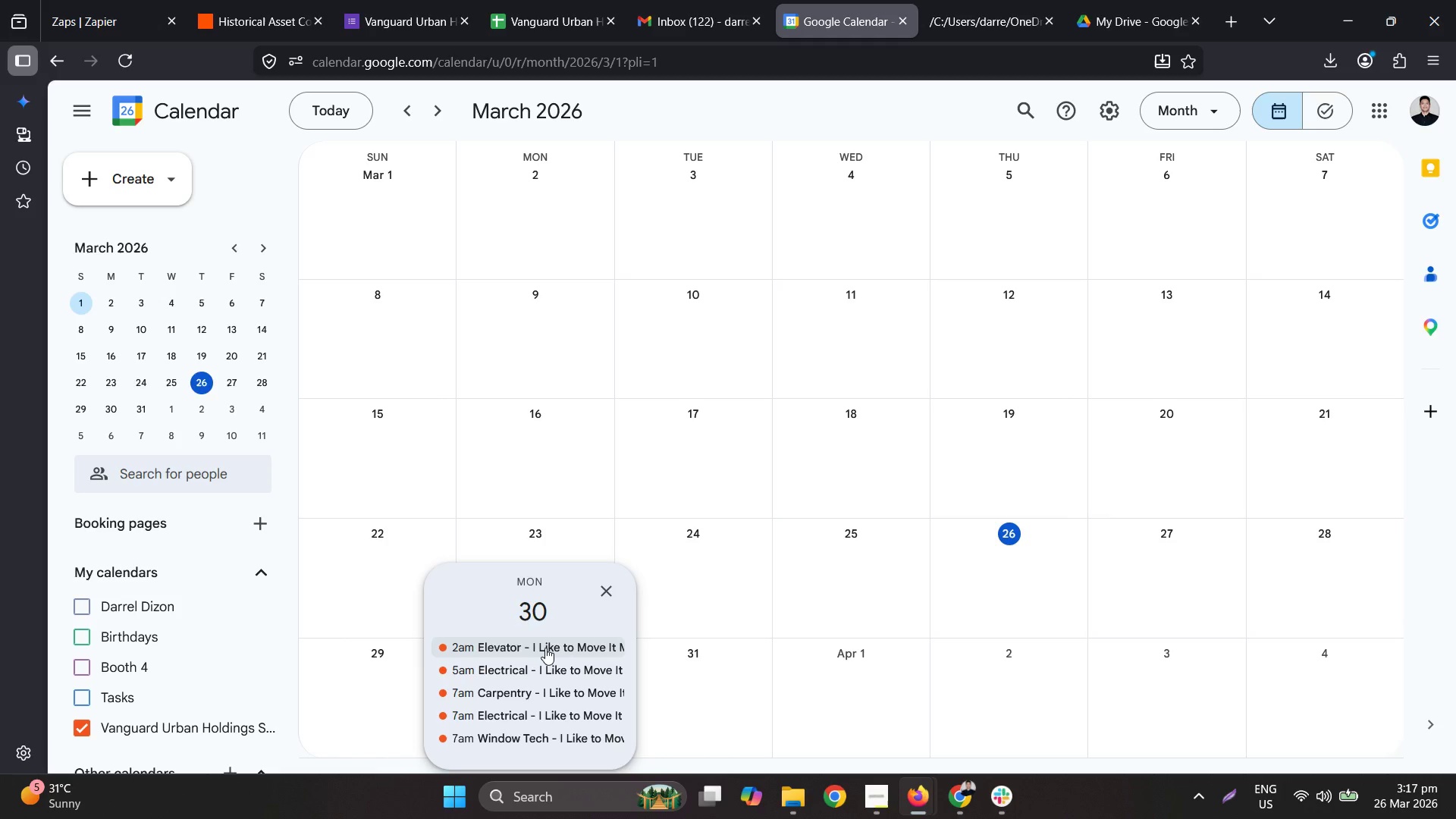 
wait(13.26)
 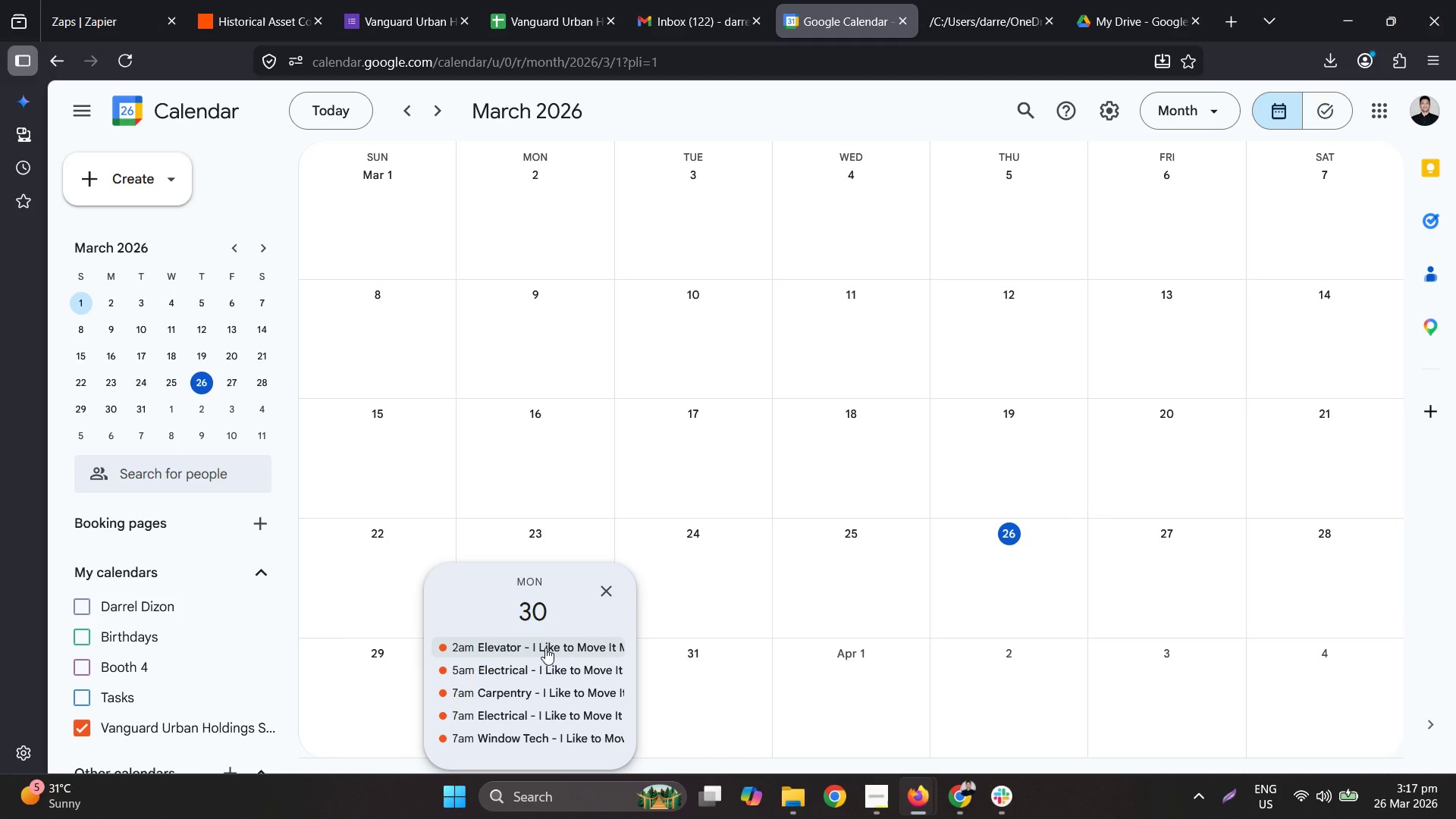 
left_click([392, 0])
 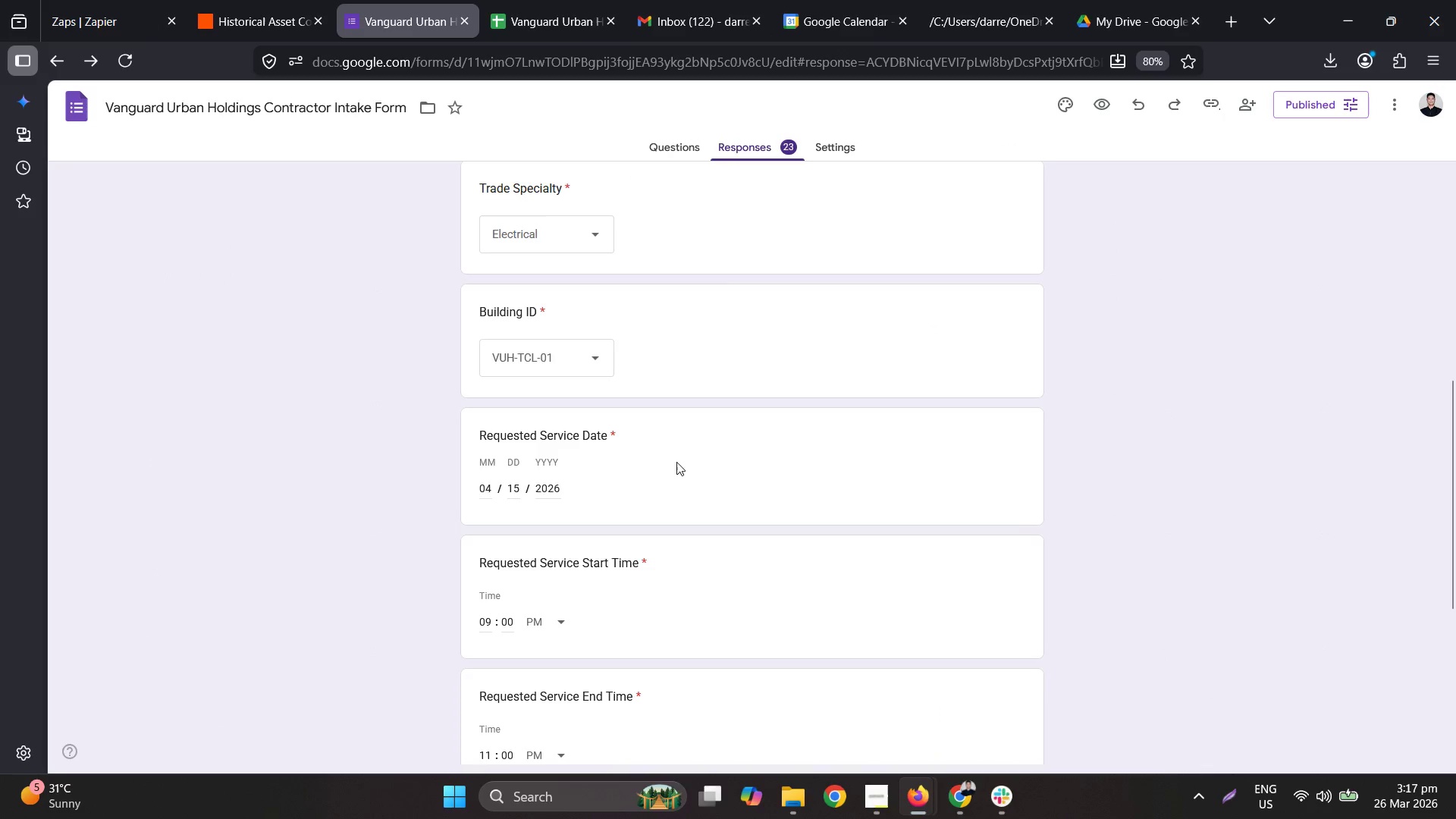 
scroll: coordinate [647, 638], scroll_direction: down, amount: 11.0
 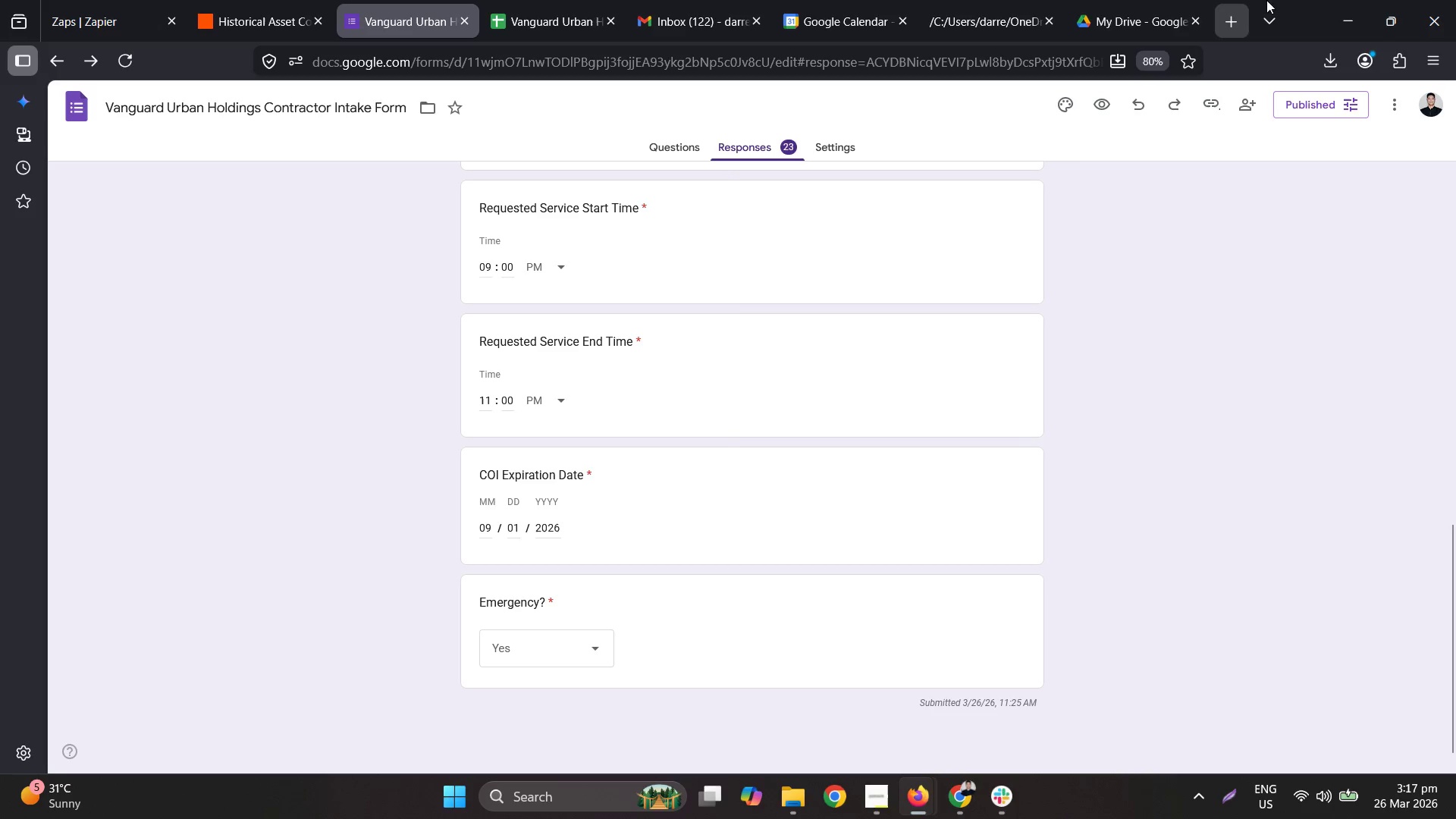 
left_click_drag(start_coordinate=[1292, 13], to_coordinate=[0, 263])
 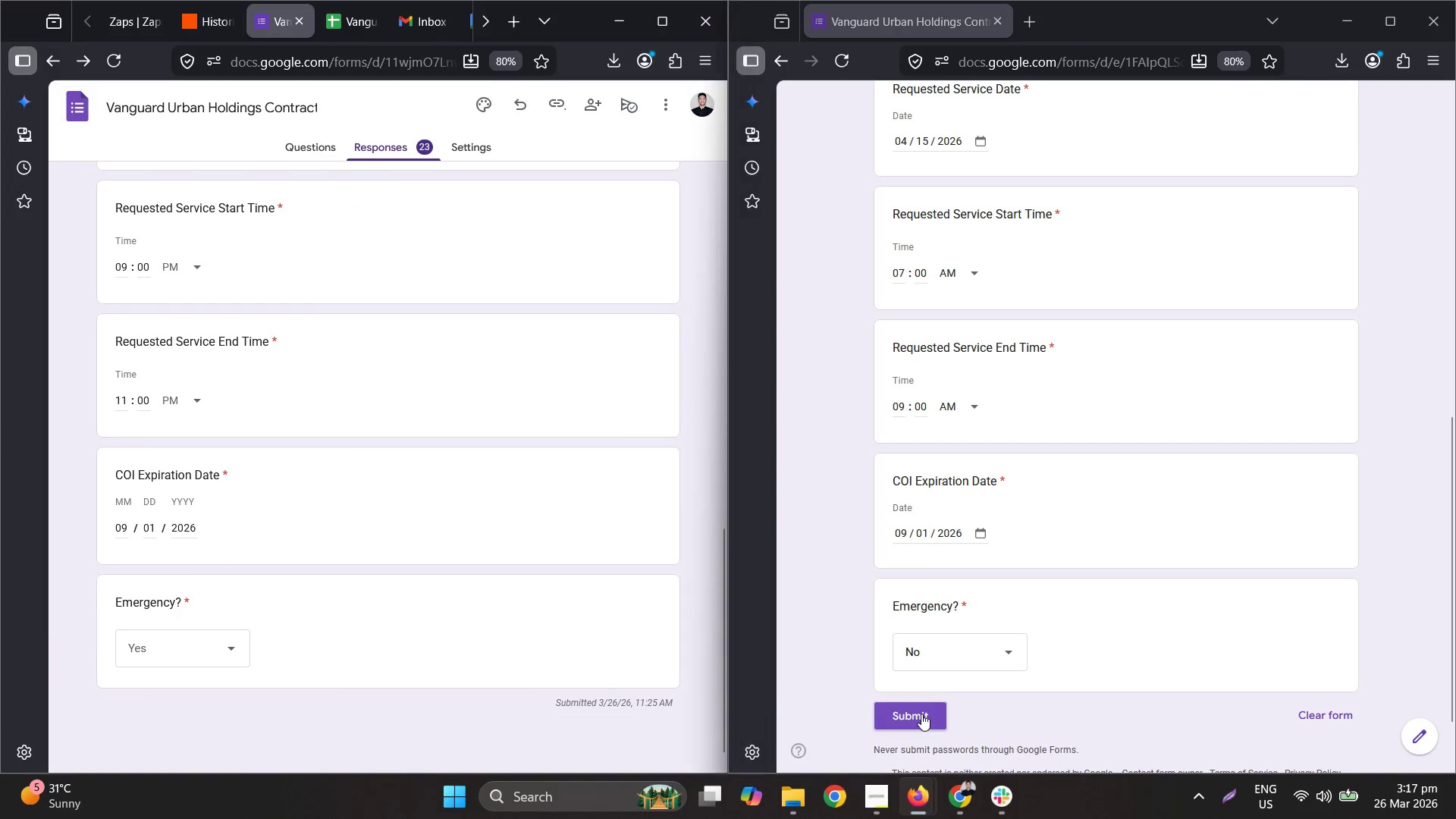 
left_click([921, 714])
 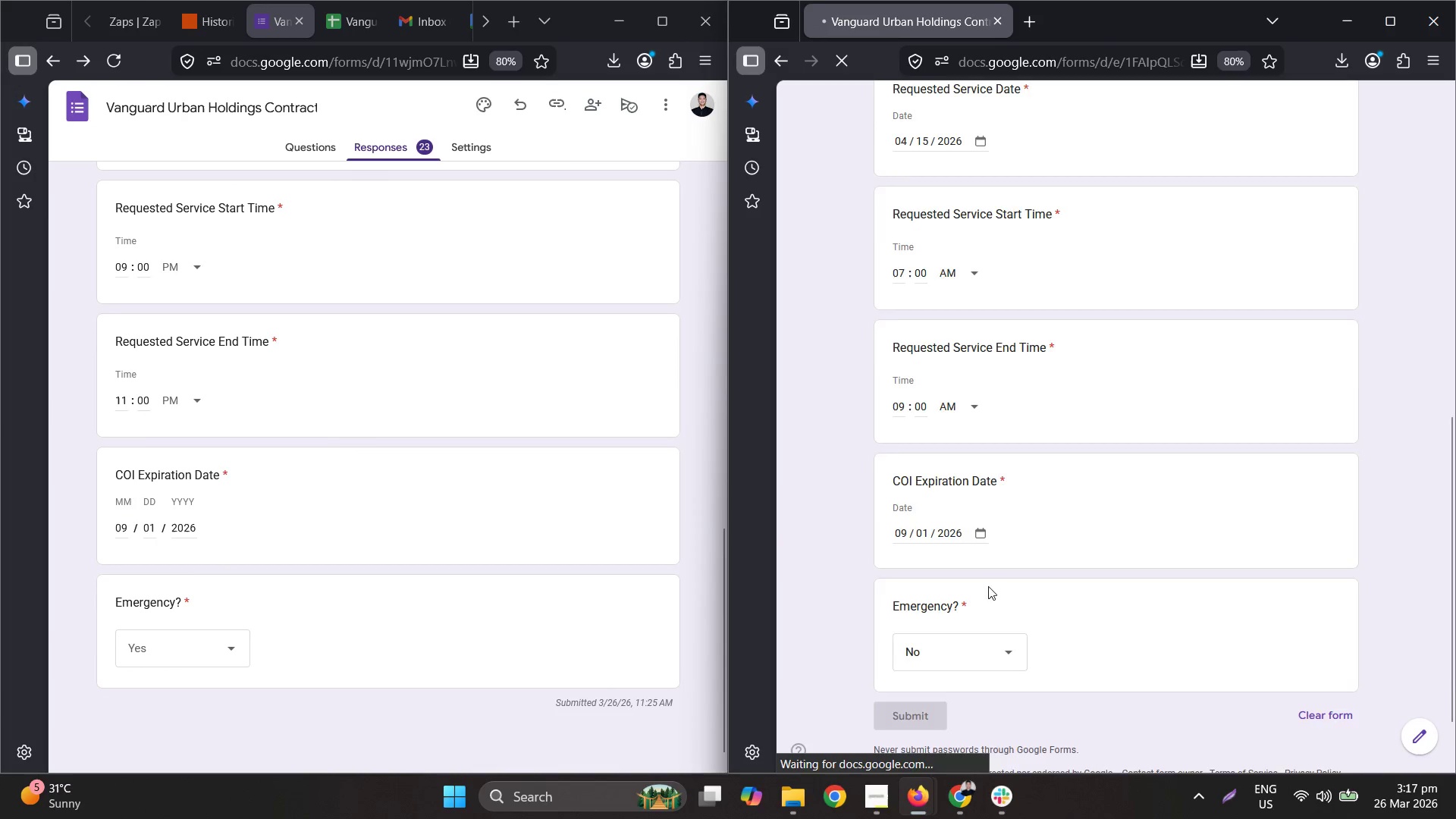 
scroll: coordinate [1157, 390], scroll_direction: up, amount: 7.0
 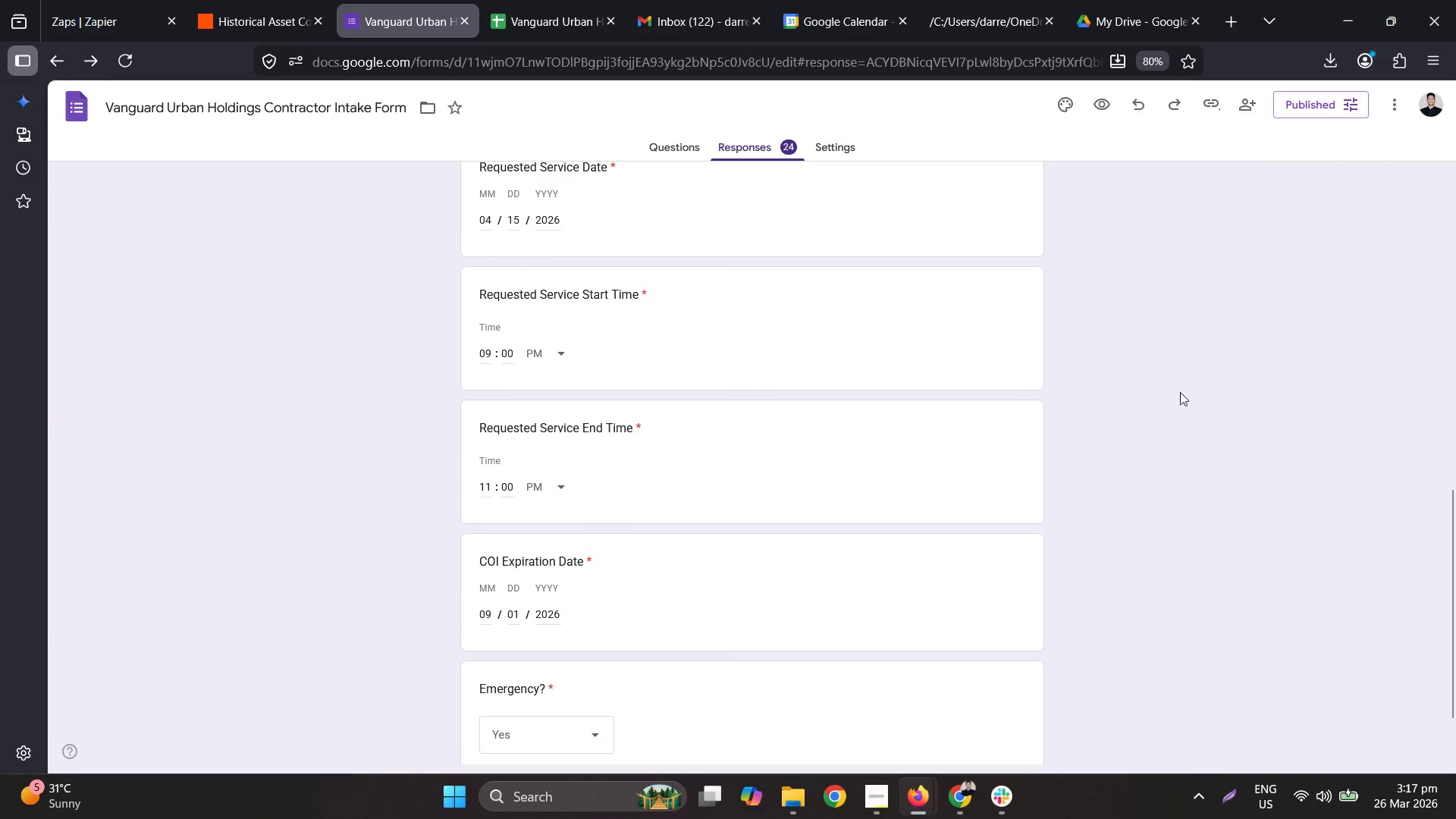 
scroll: coordinate [1177, 386], scroll_direction: down, amount: 2.0
 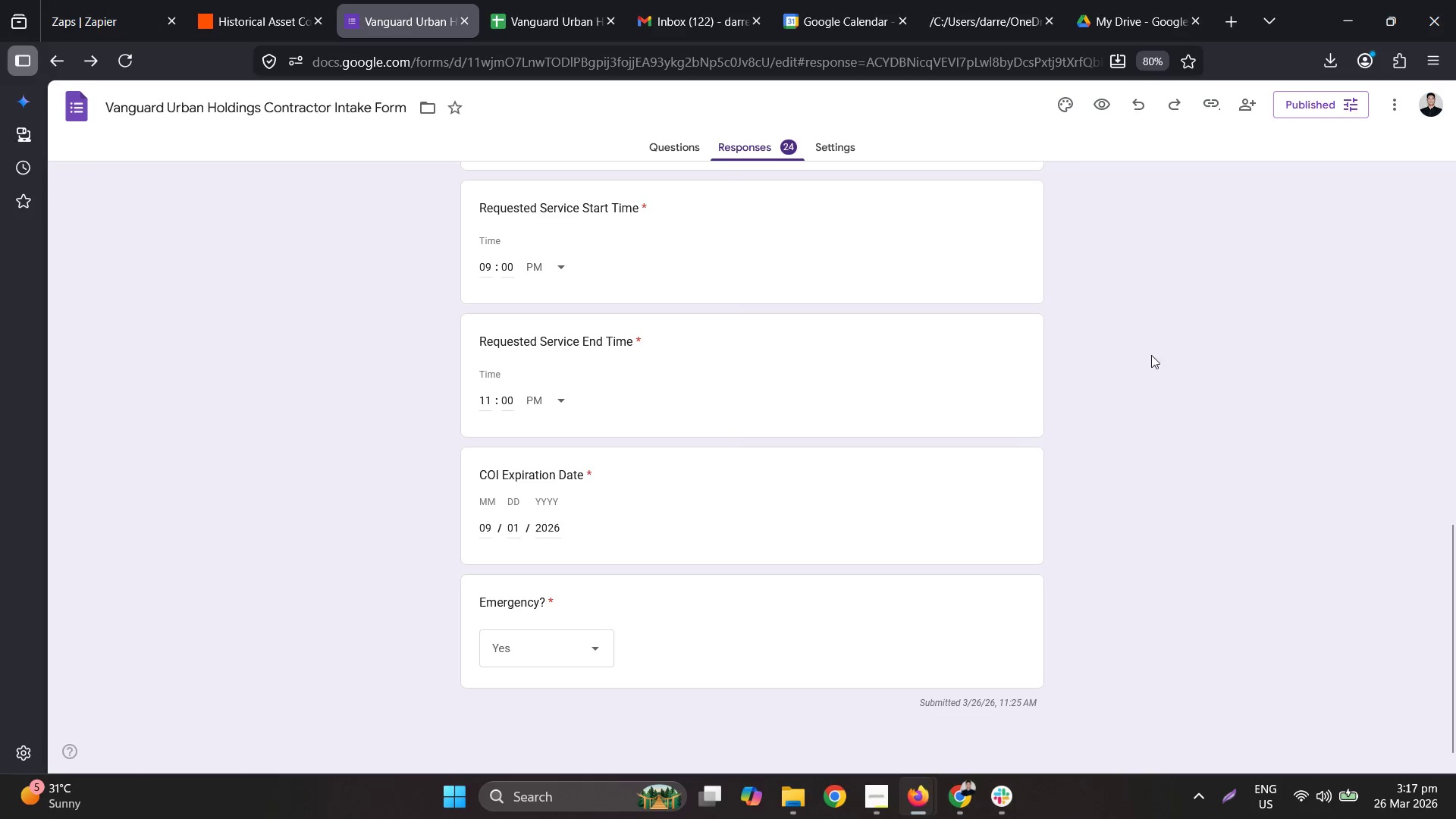 
left_click([271, 0])
 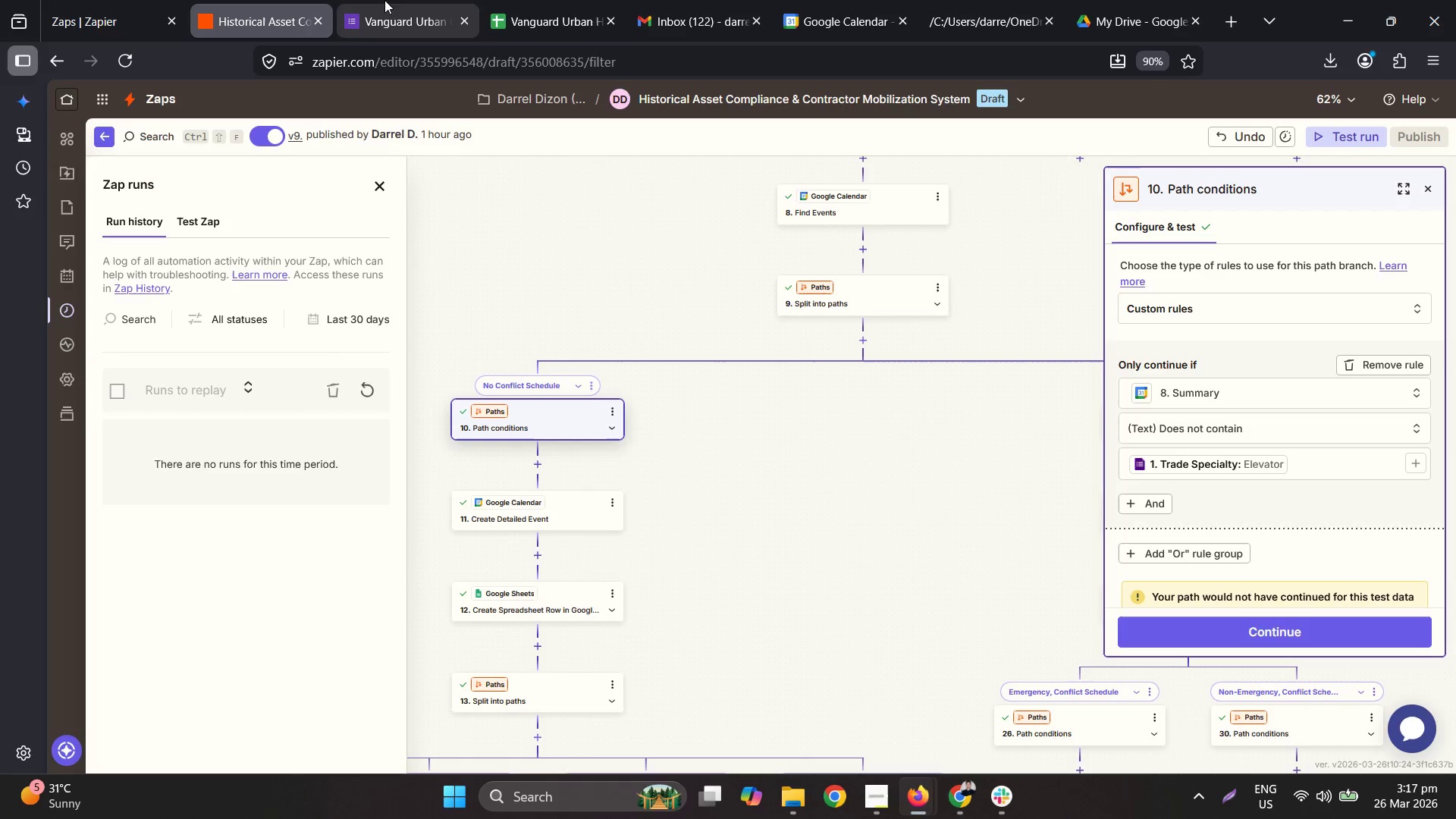 
left_click([519, 0])
 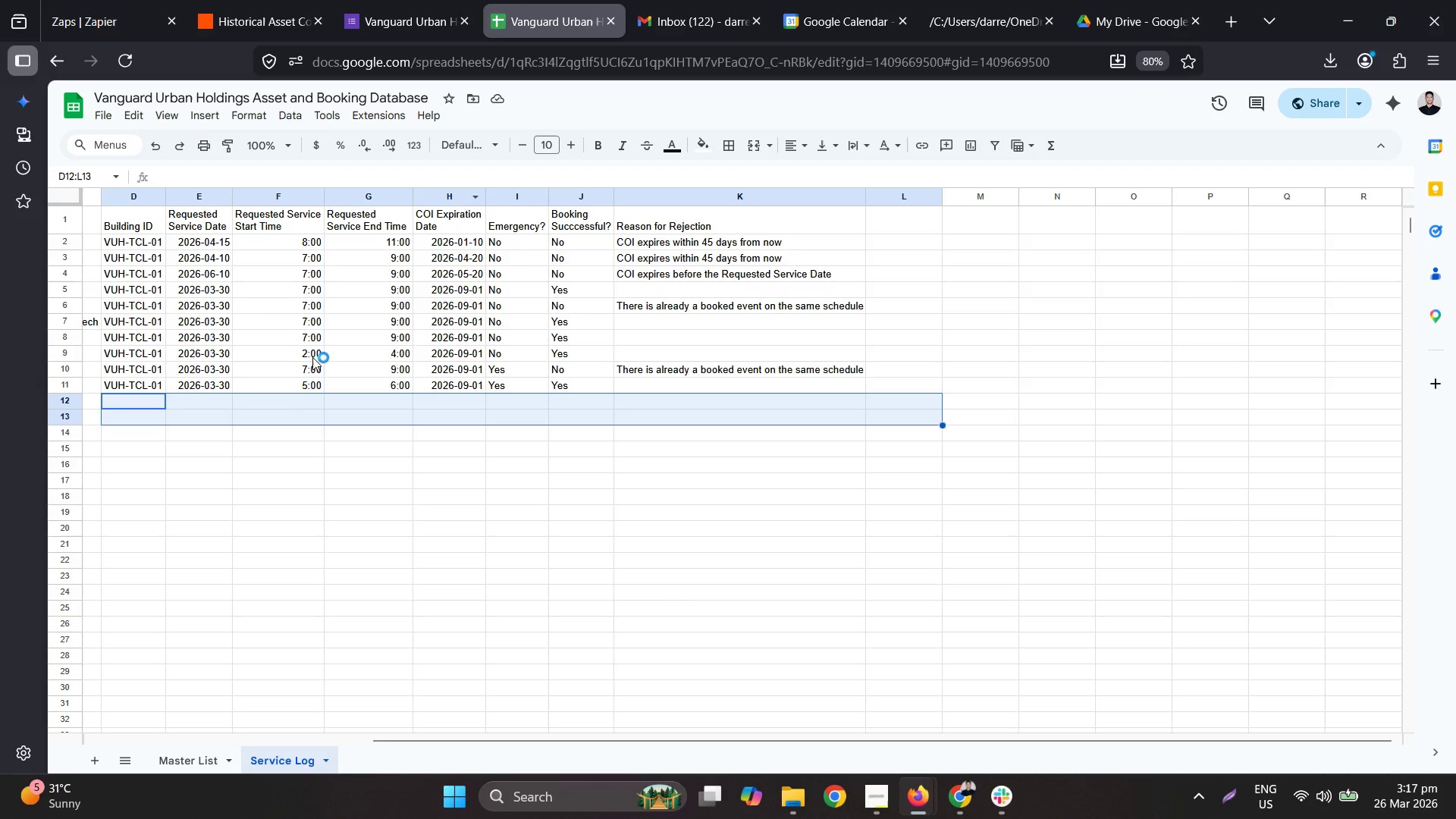 
left_click_drag(start_coordinate=[288, 397], to_coordinate=[156, 395])
 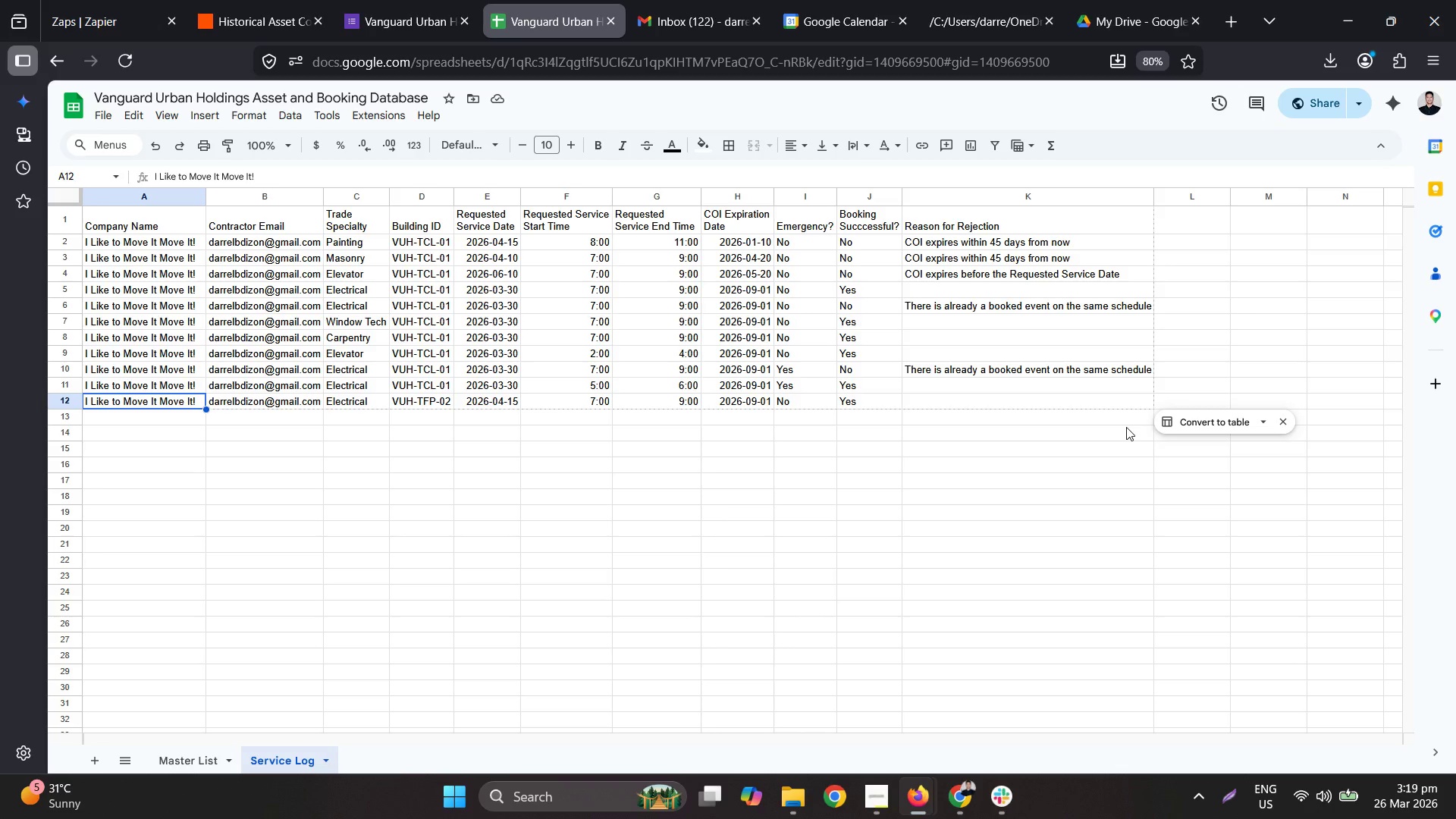 
wait(128.78)
 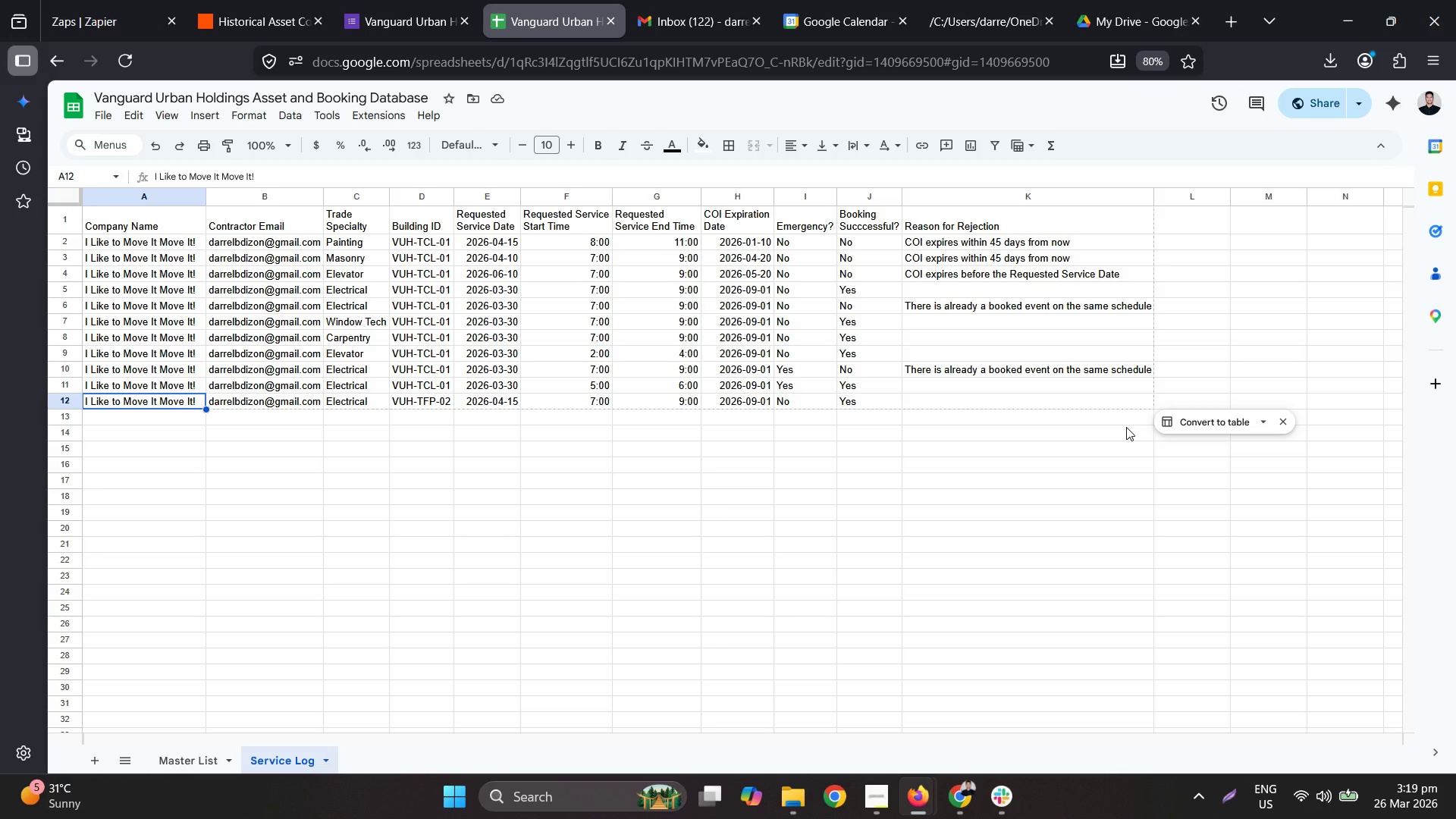 
left_click_drag(start_coordinate=[858, 406], to_coordinate=[118, 400])
 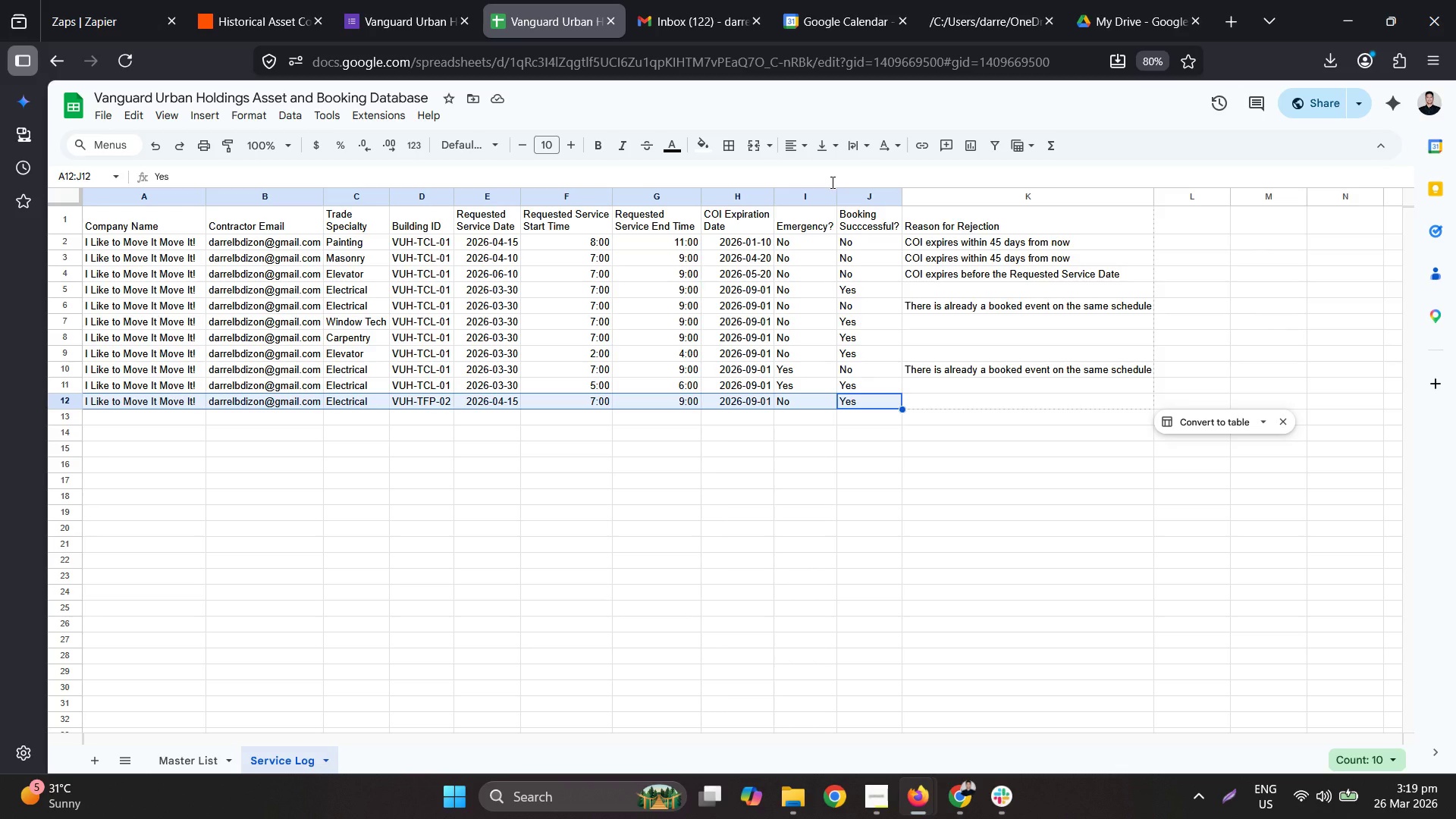 
wait(5.8)
 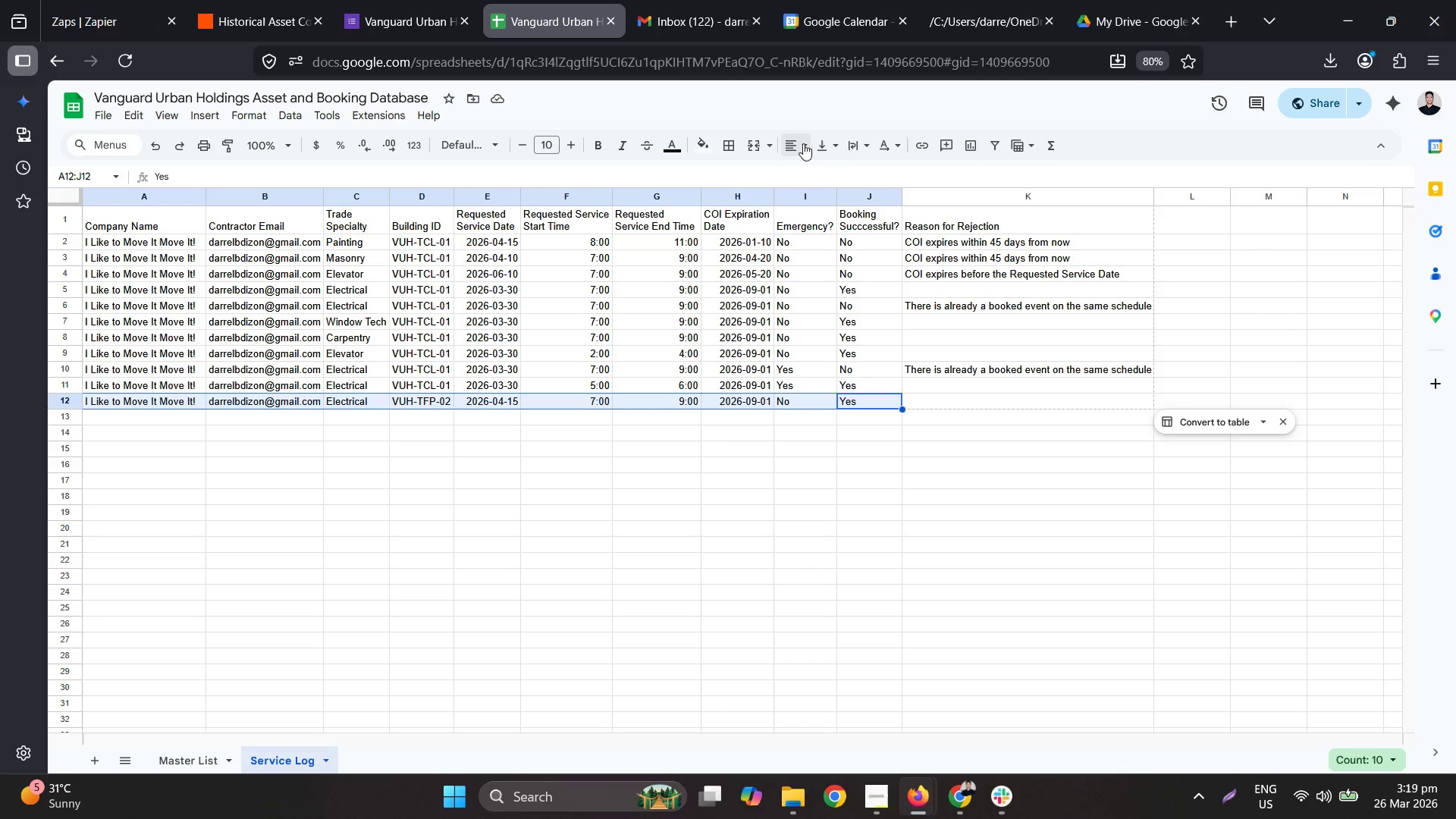 
left_click([384, 0])
 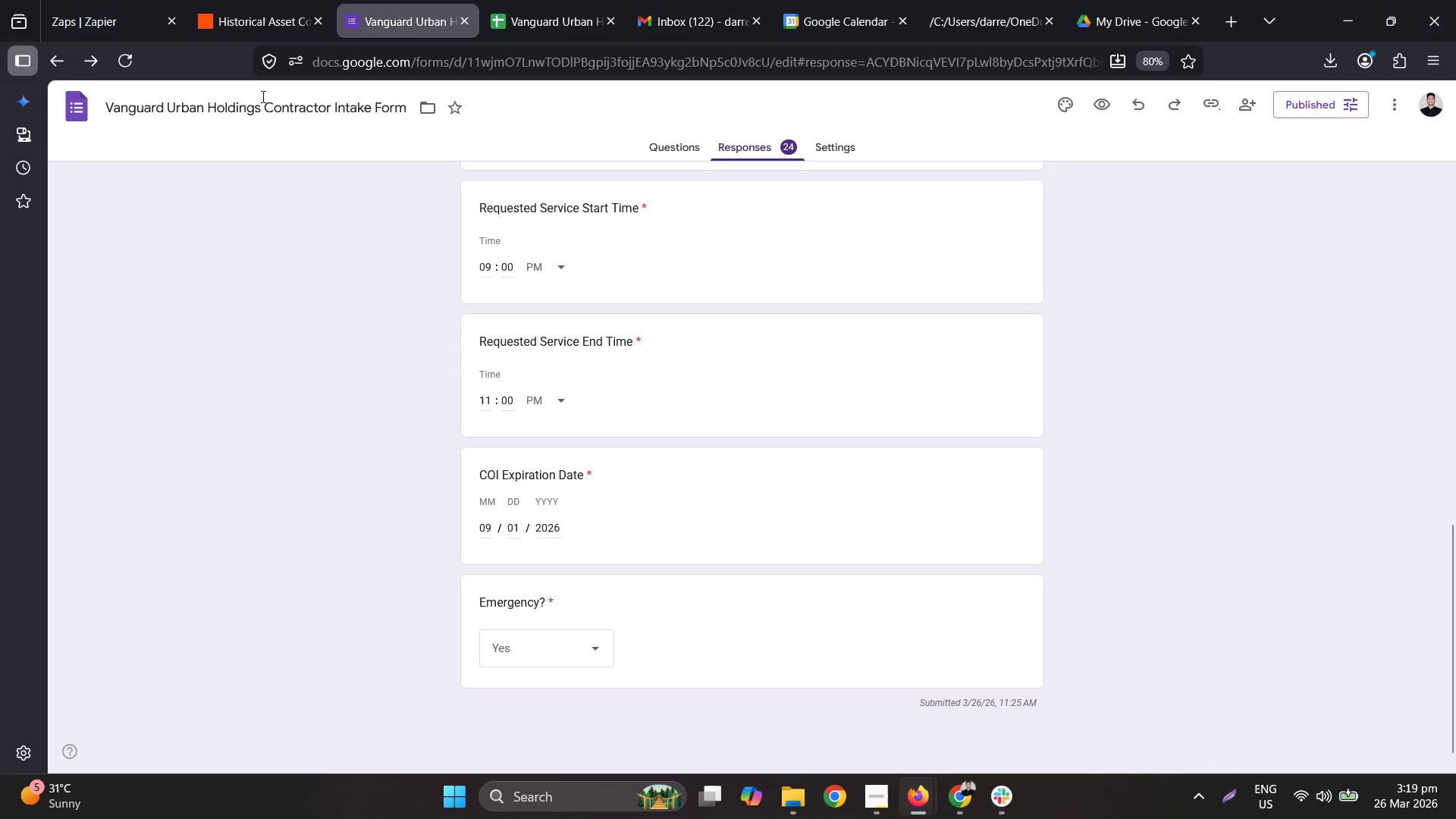 
left_click([162, 0])
 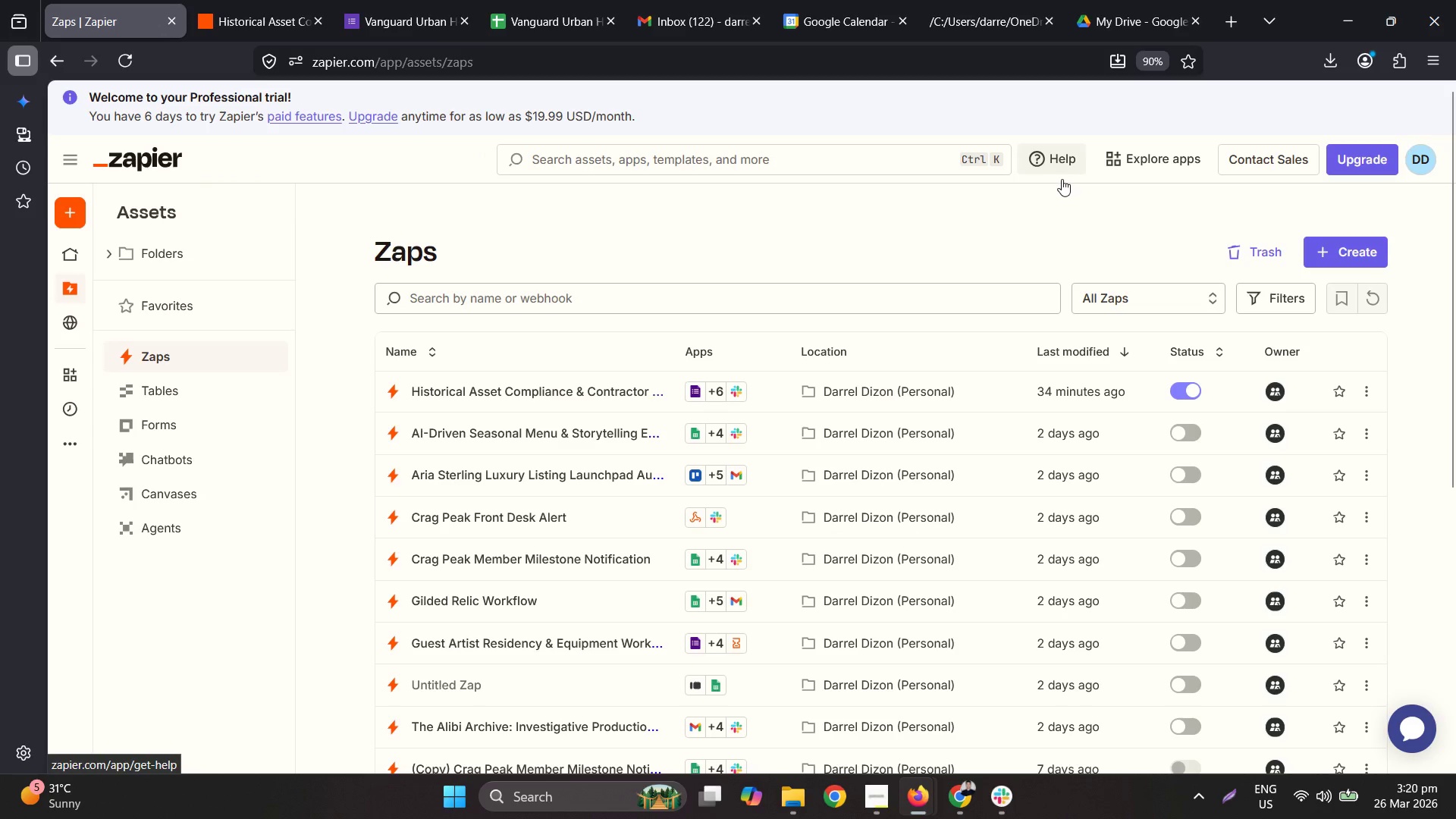 
wait(6.94)
 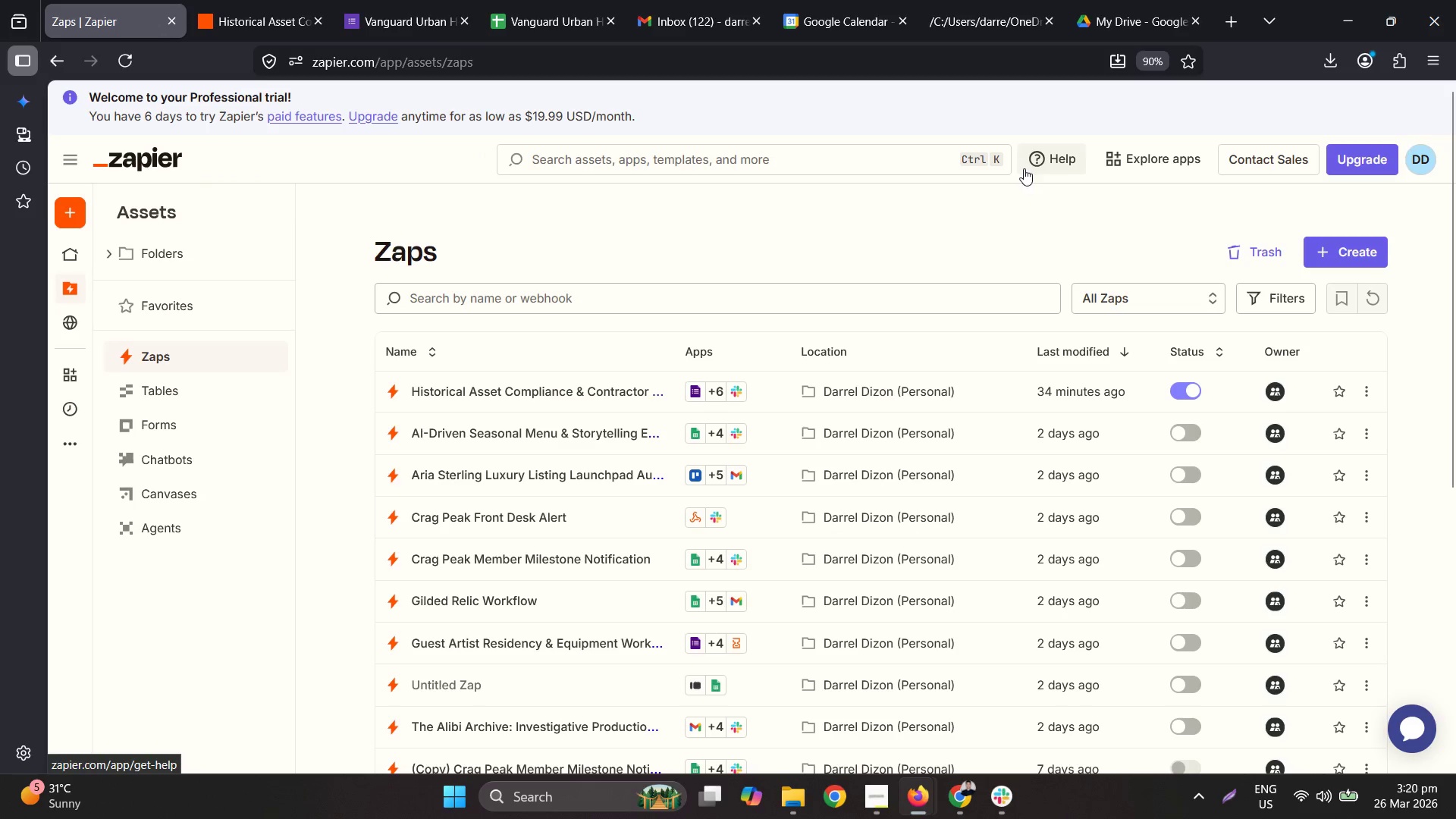 
left_click([1114, 0])
 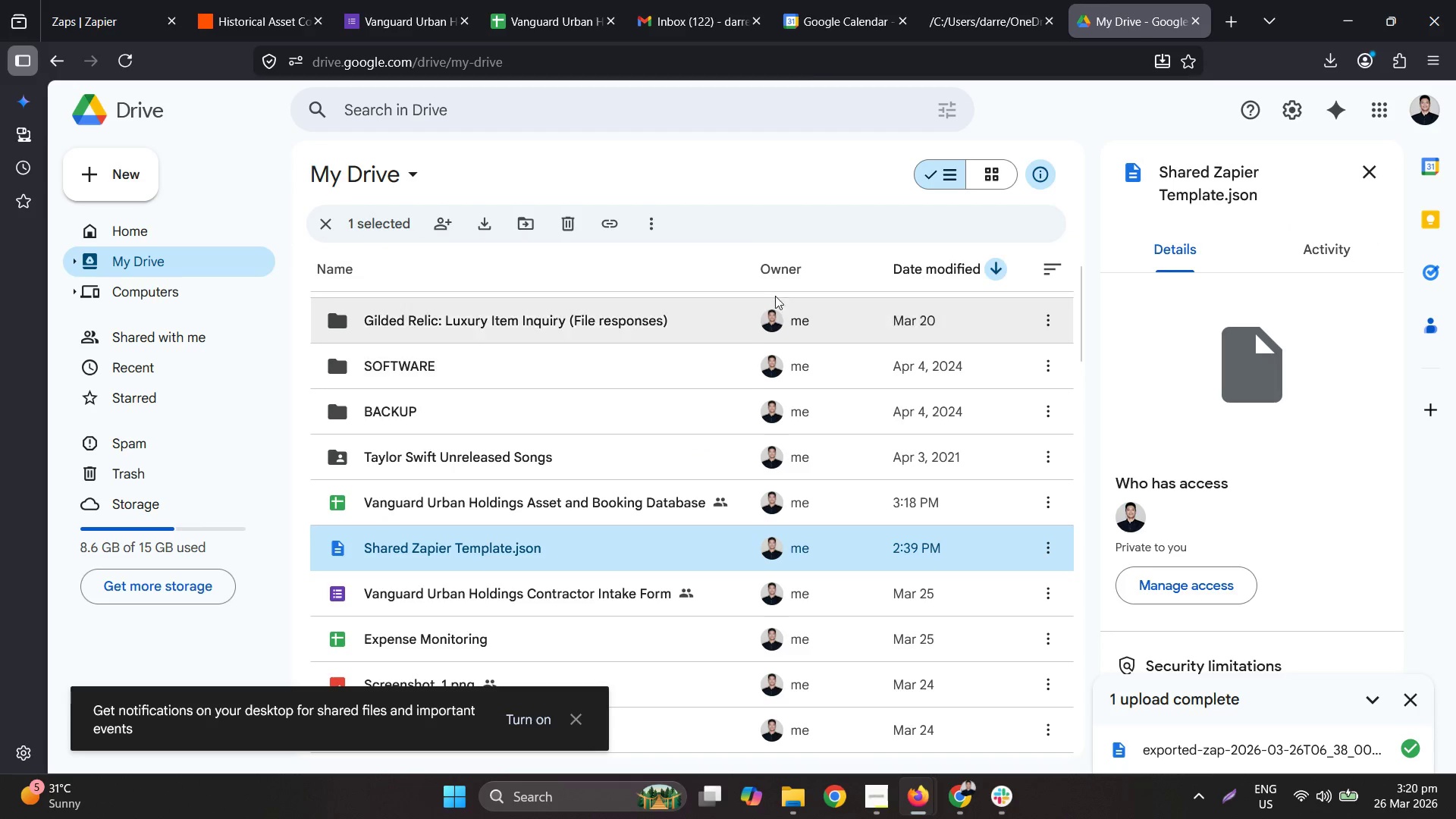 
left_click([879, 0])
 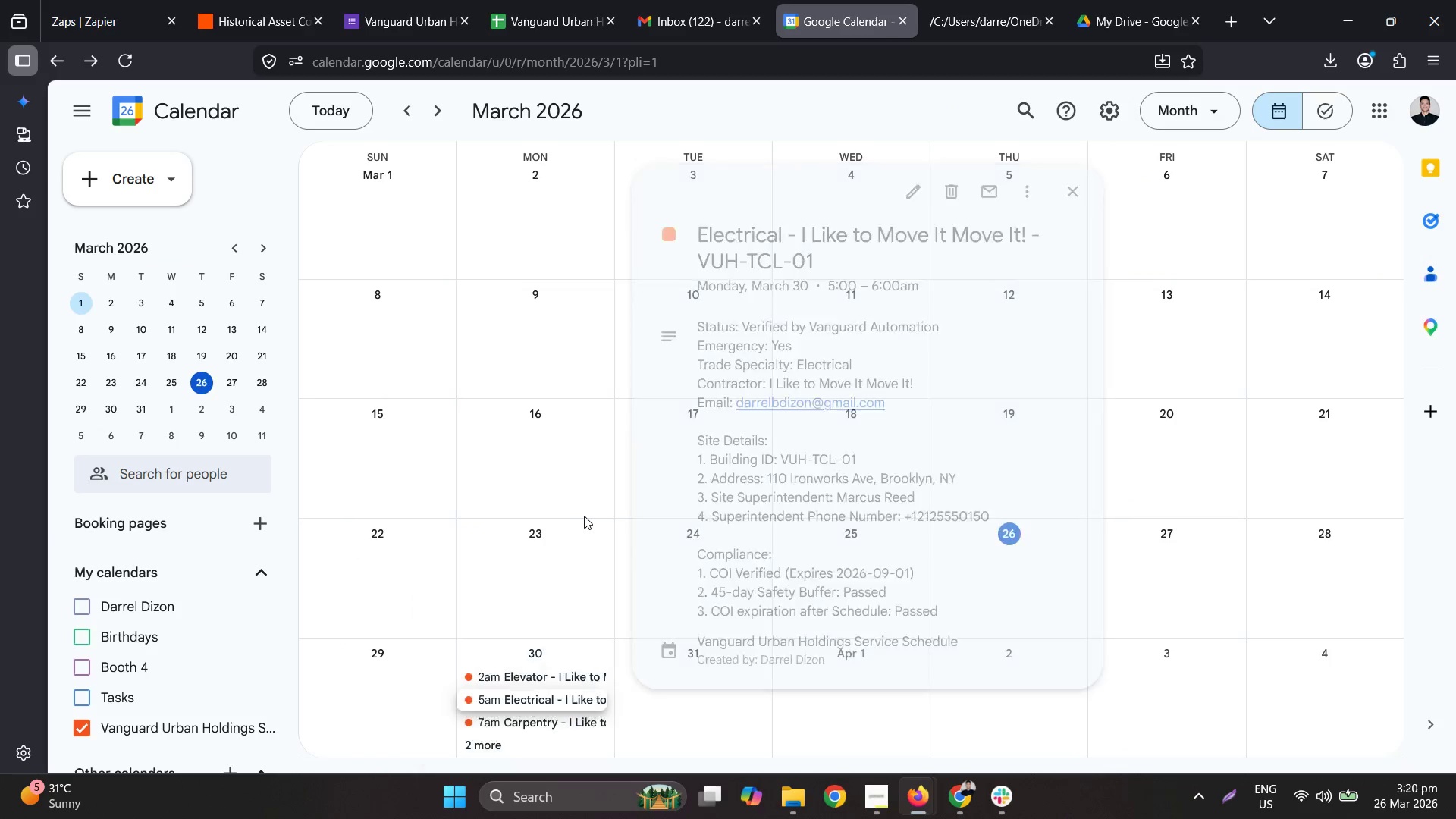 
scroll: coordinate [584, 516], scroll_direction: down, amount: 1.0
 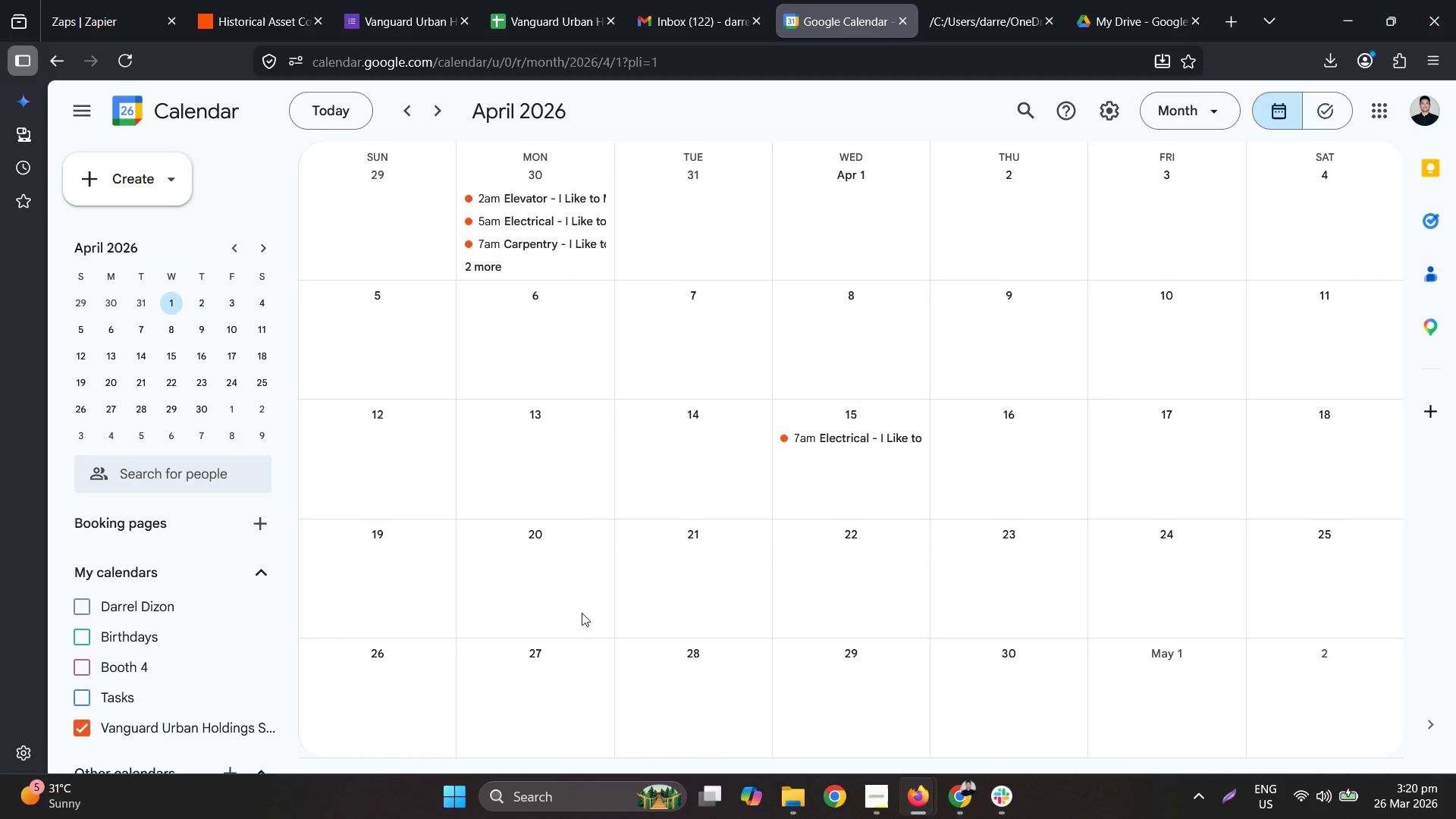 
scroll: coordinate [582, 611], scroll_direction: up, amount: 1.0
 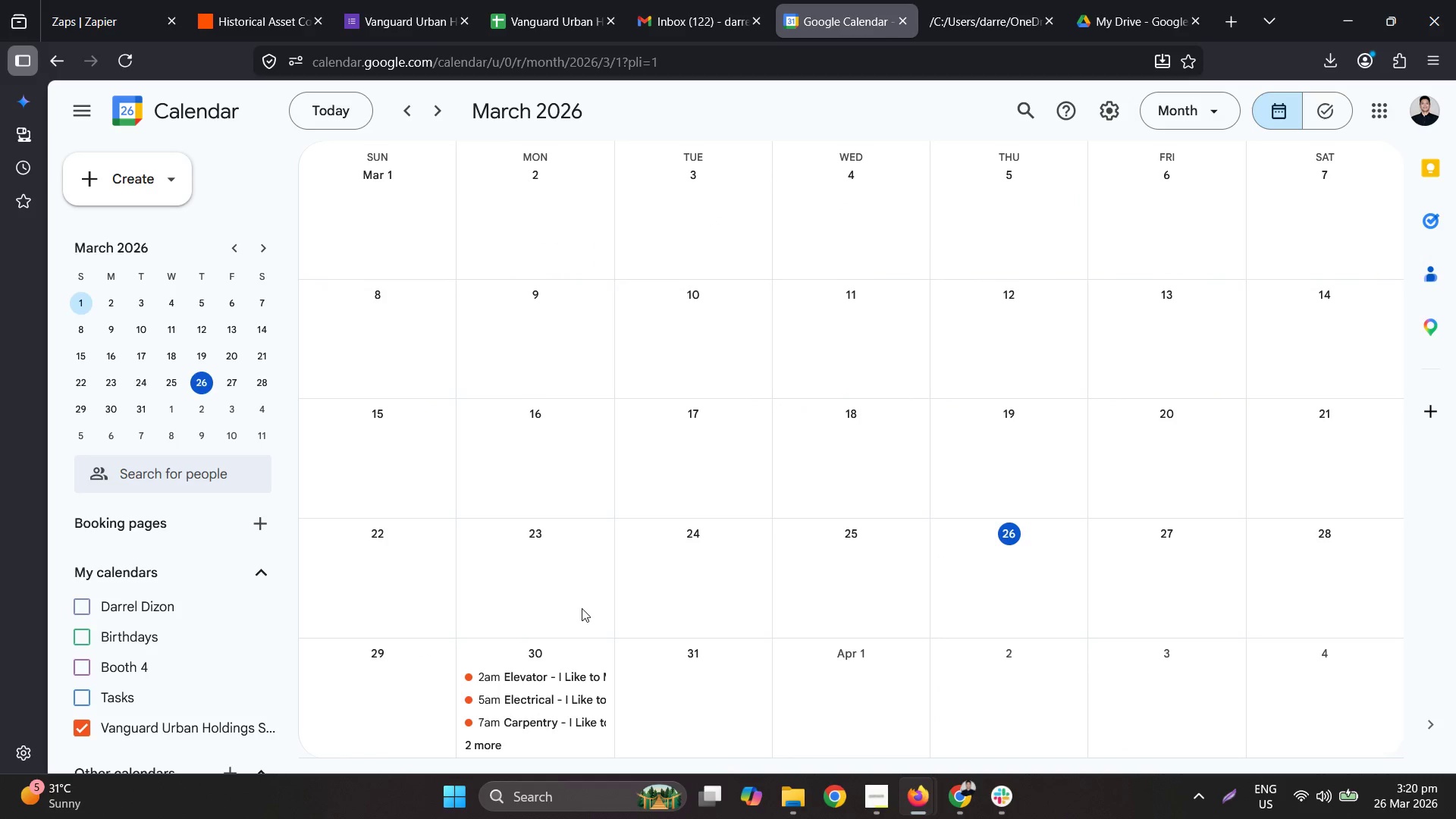 
scroll: coordinate [582, 607], scroll_direction: down, amount: 1.0
 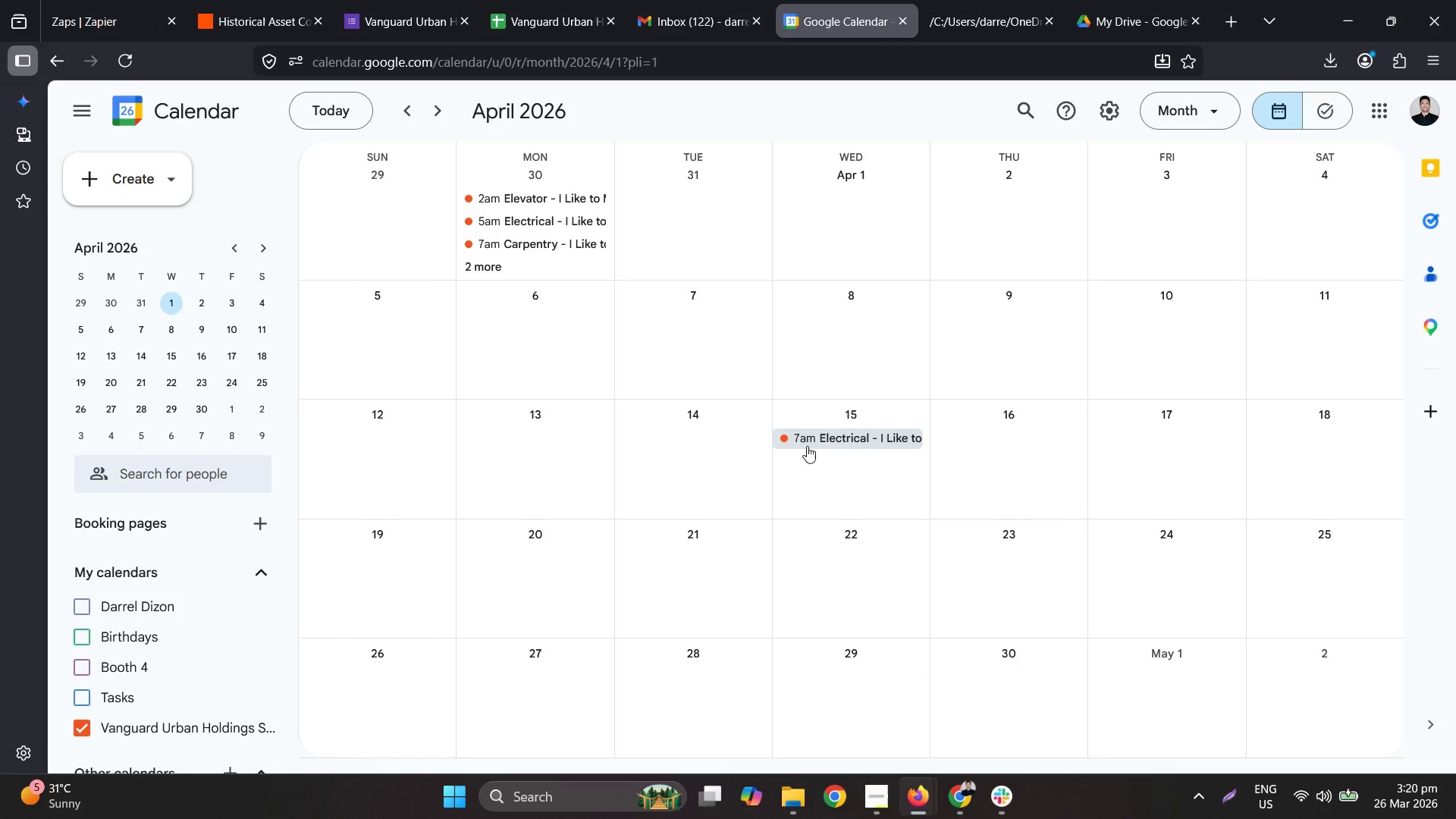 
left_click([839, 442])
 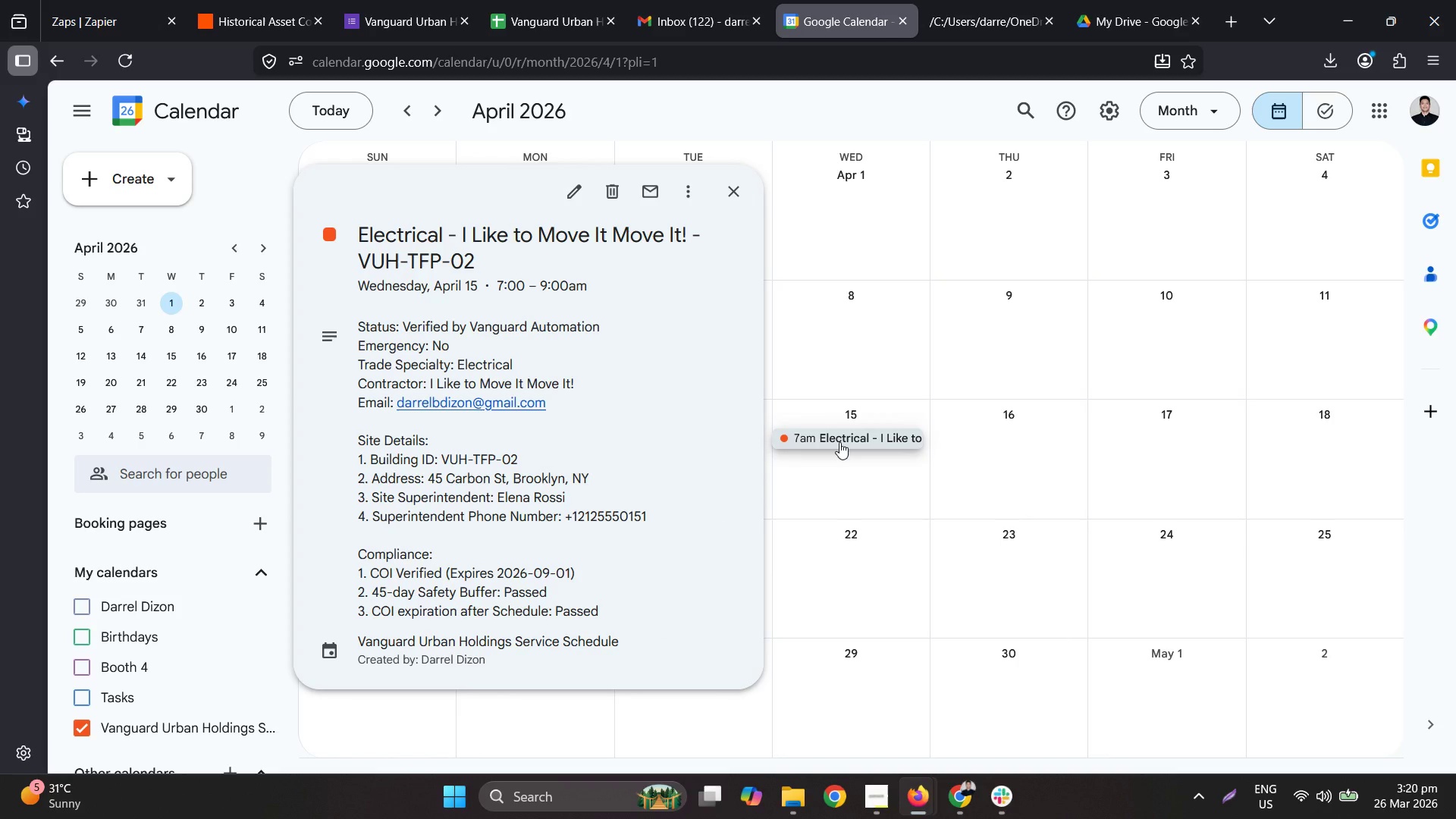 
left_click([839, 442])
 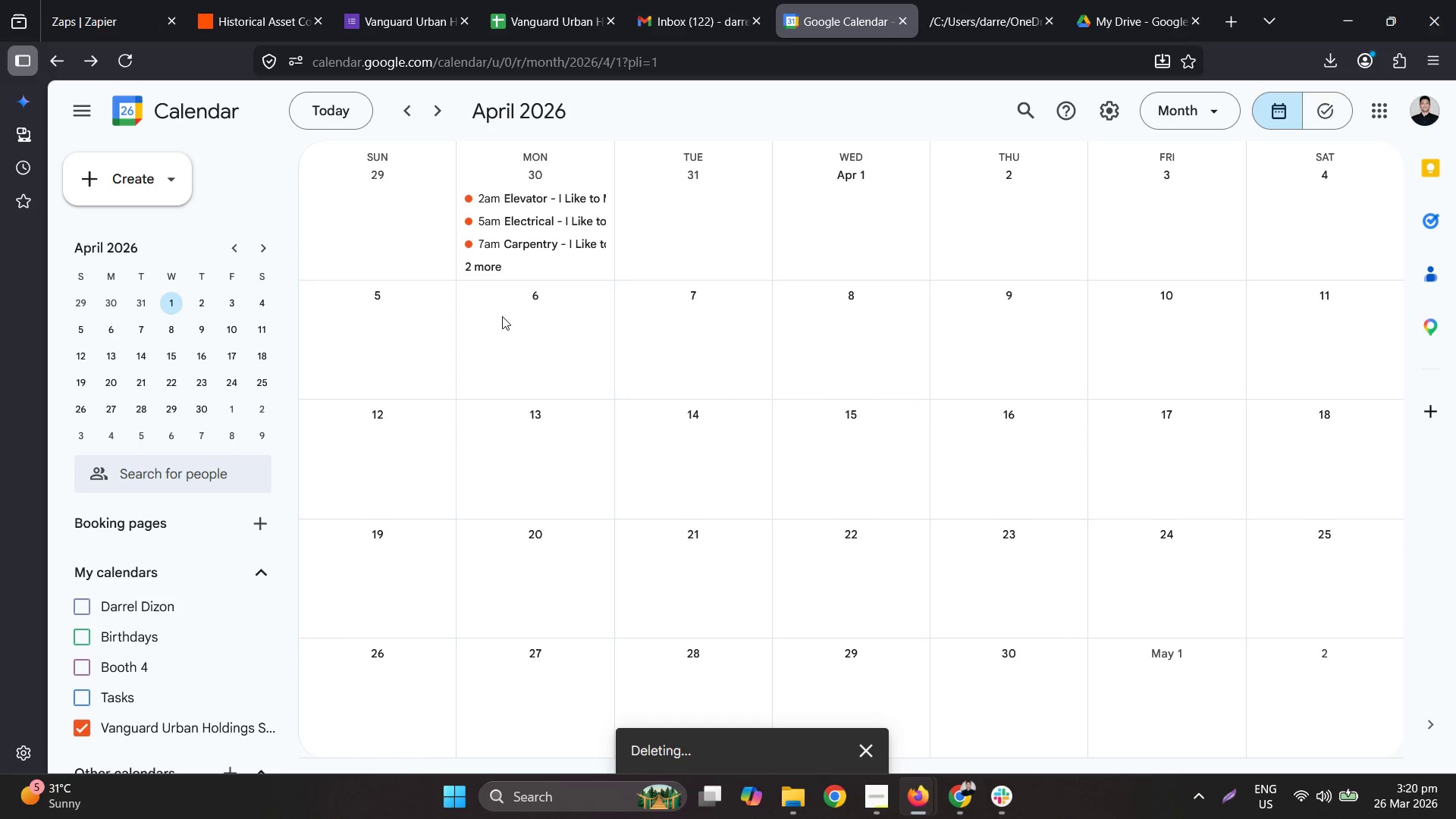 
left_click([494, 271])
 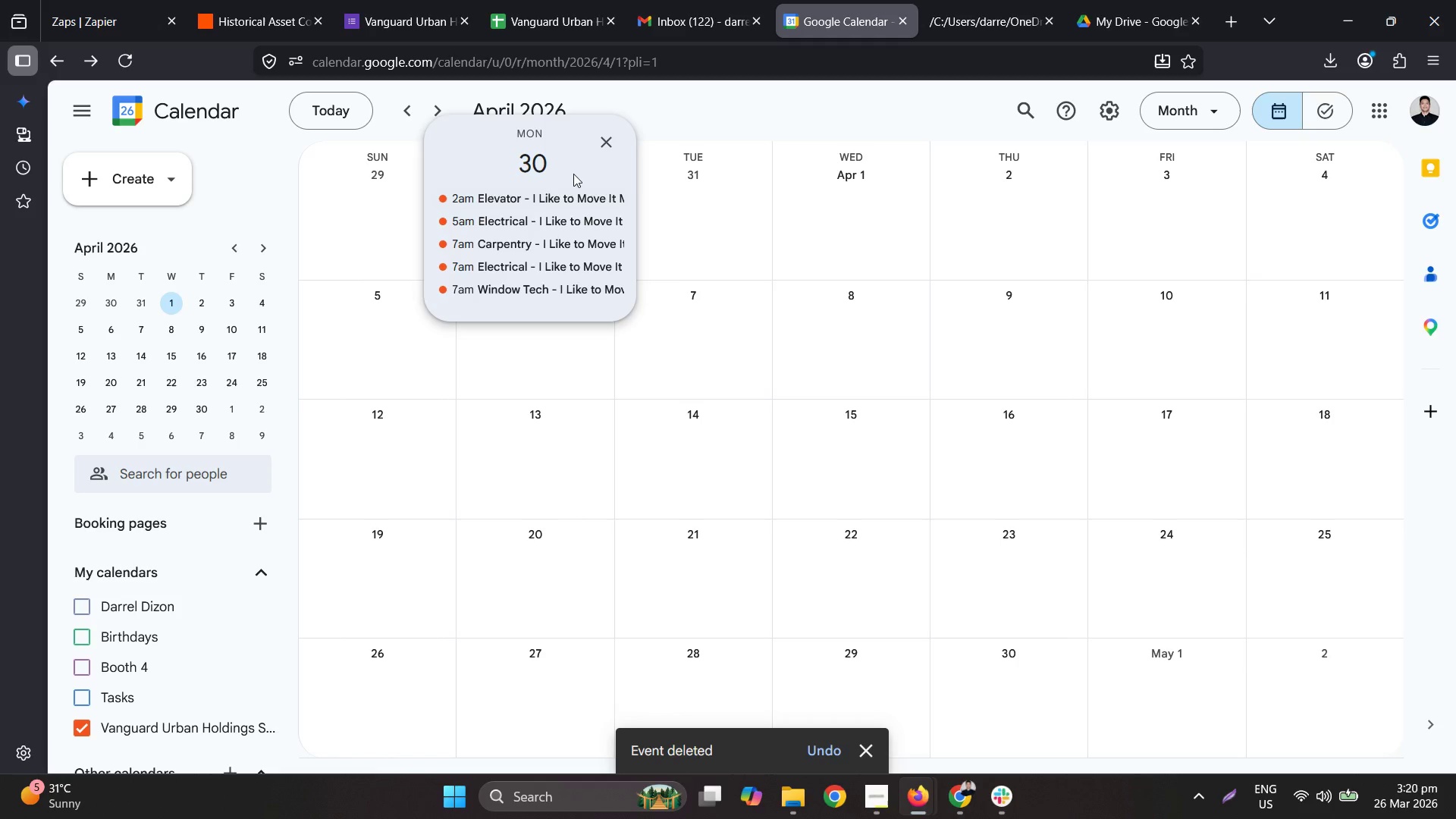 
double_click([420, 0])
 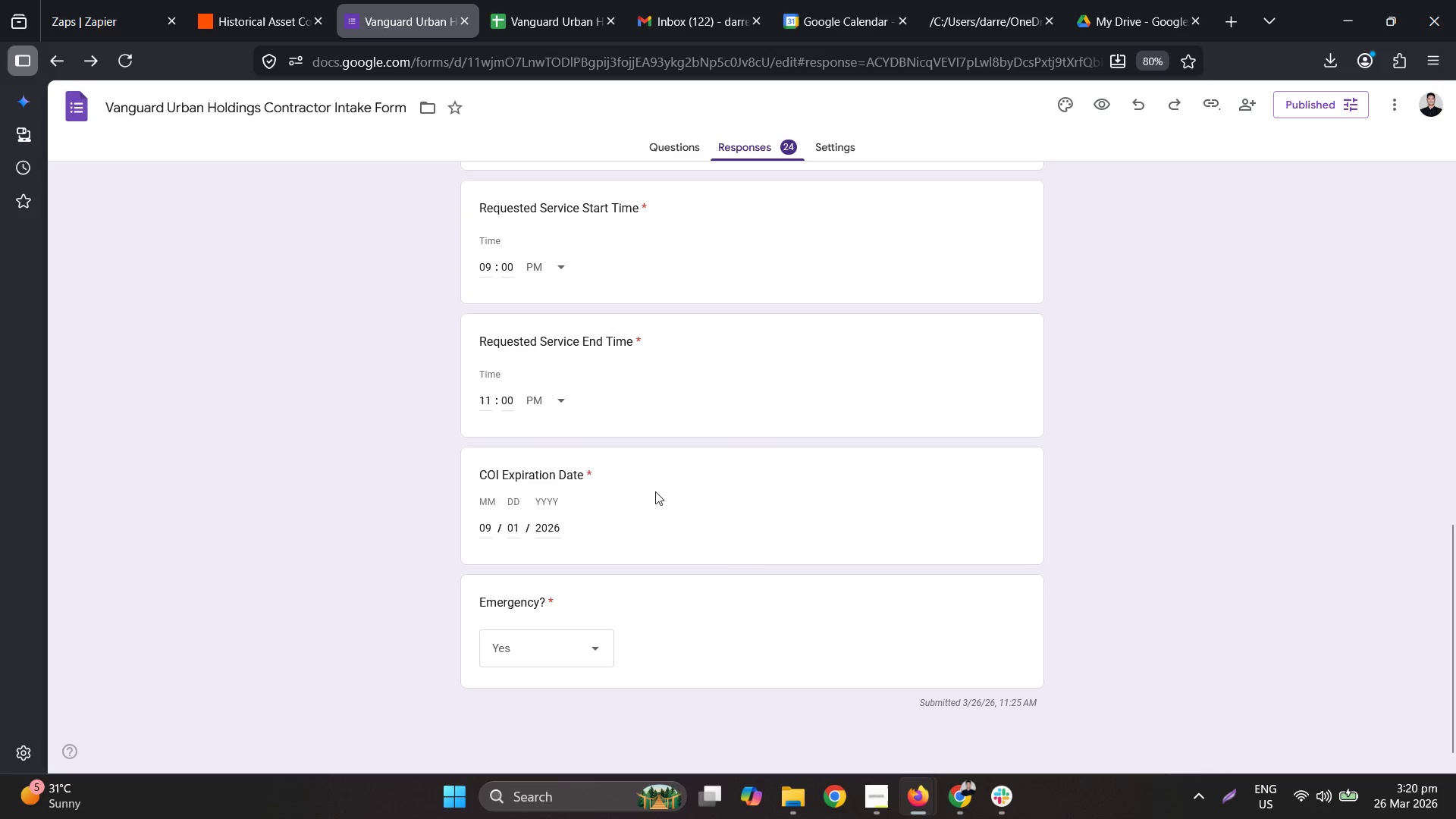 
scroll: coordinate [677, 525], scroll_direction: up, amount: 2.0
 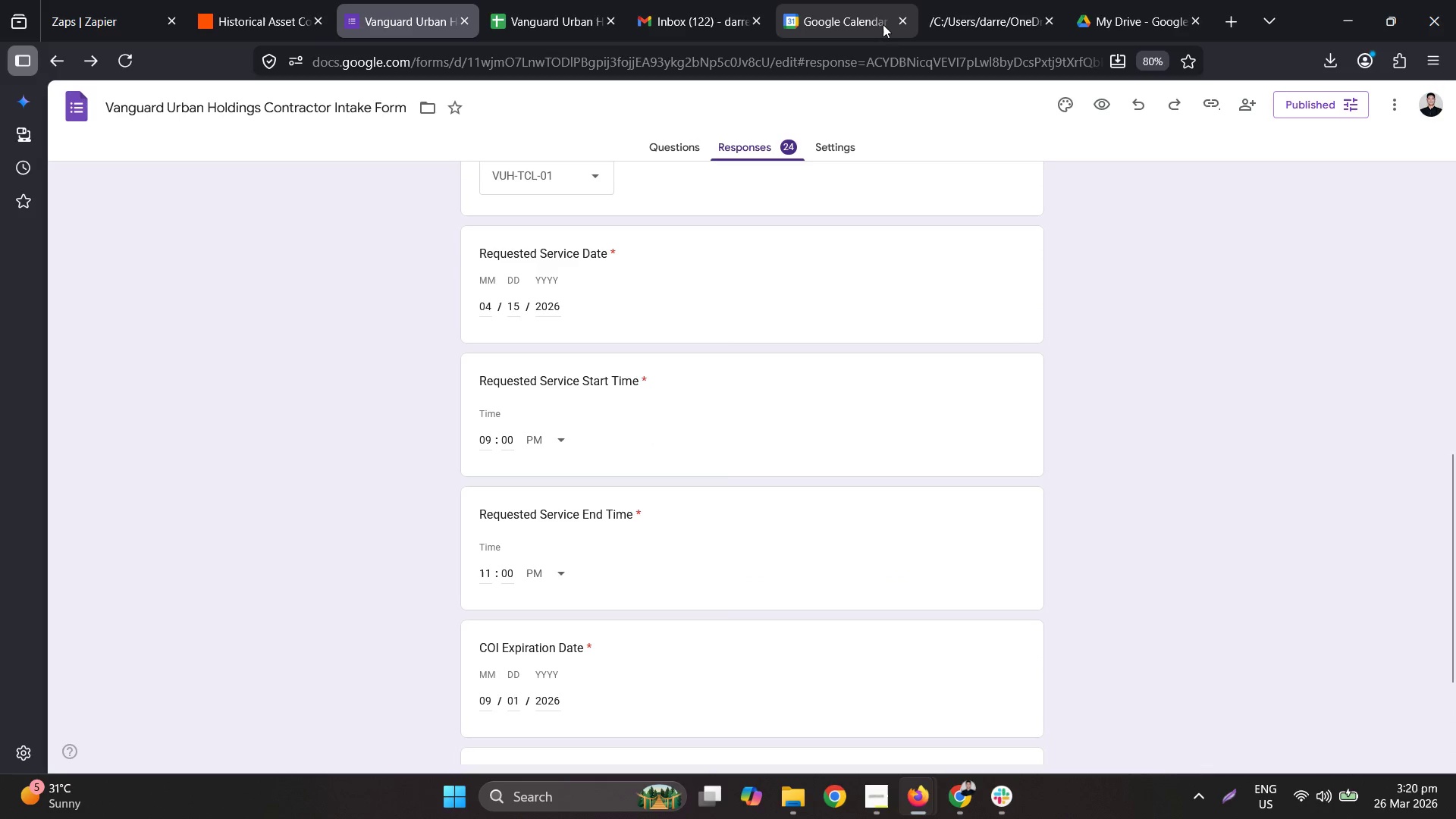 
left_click([877, 5])
 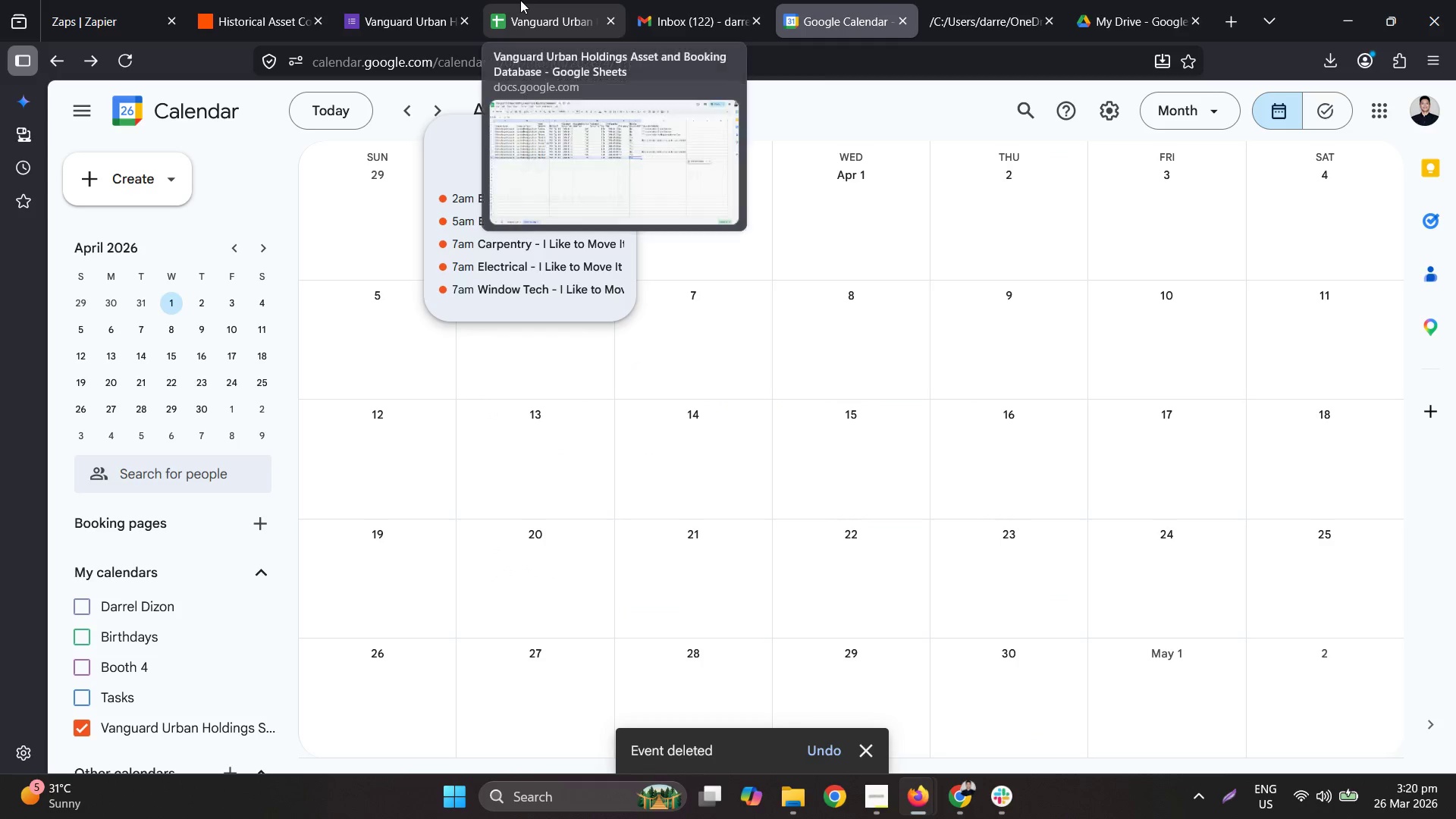 
left_click([506, 0])
 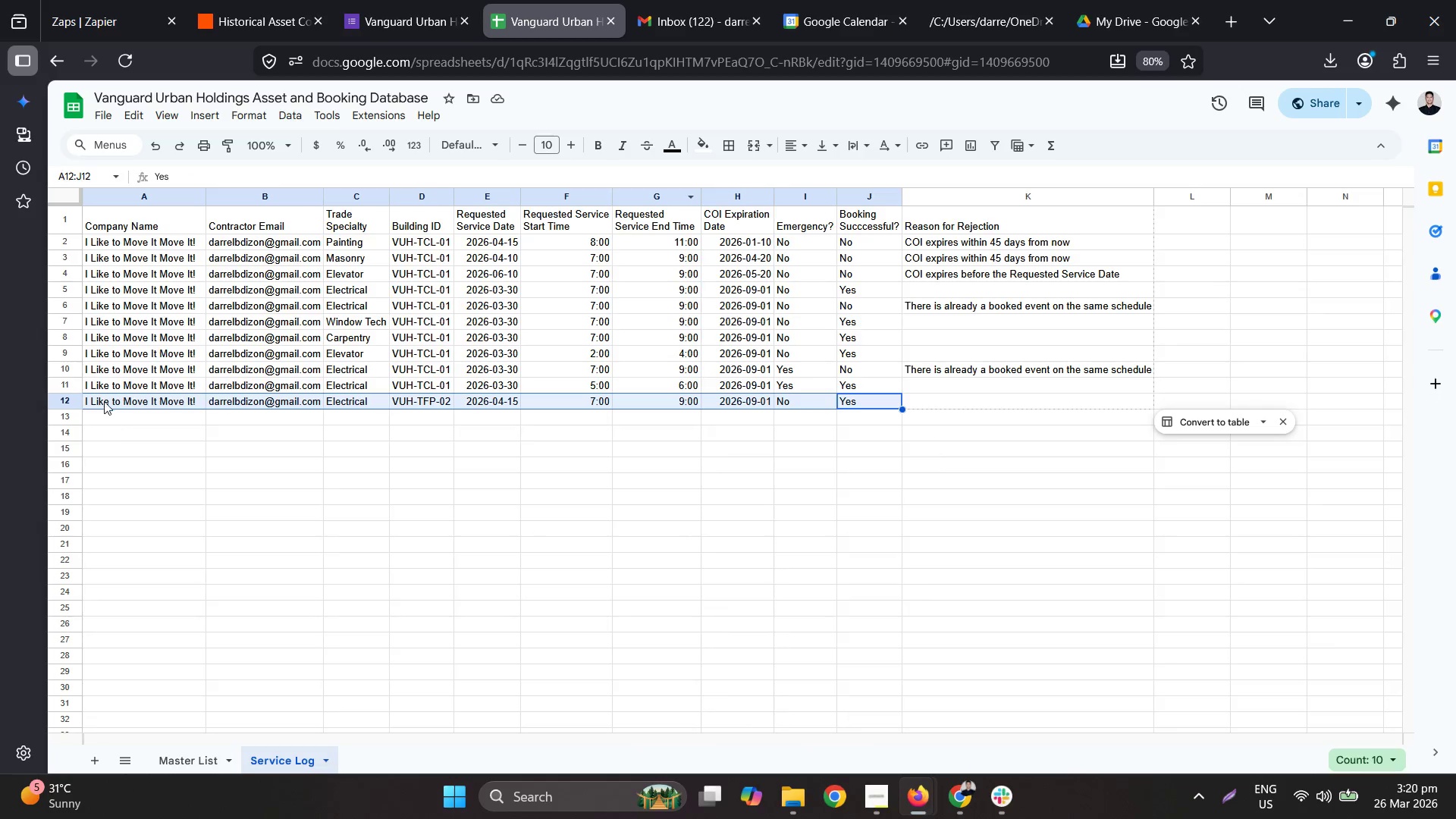 
right_click([78, 399])
 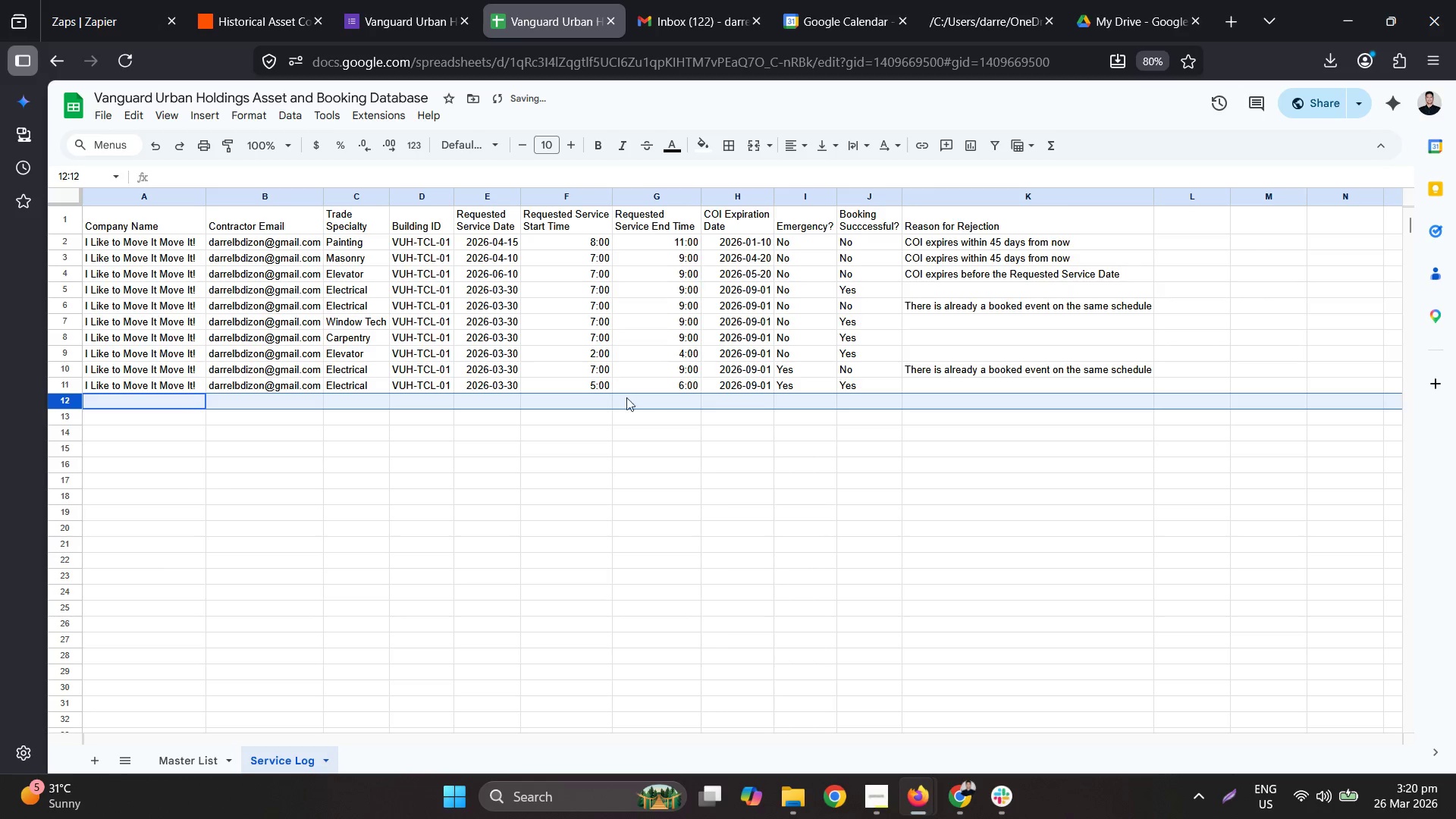 
left_click([410, 385])
 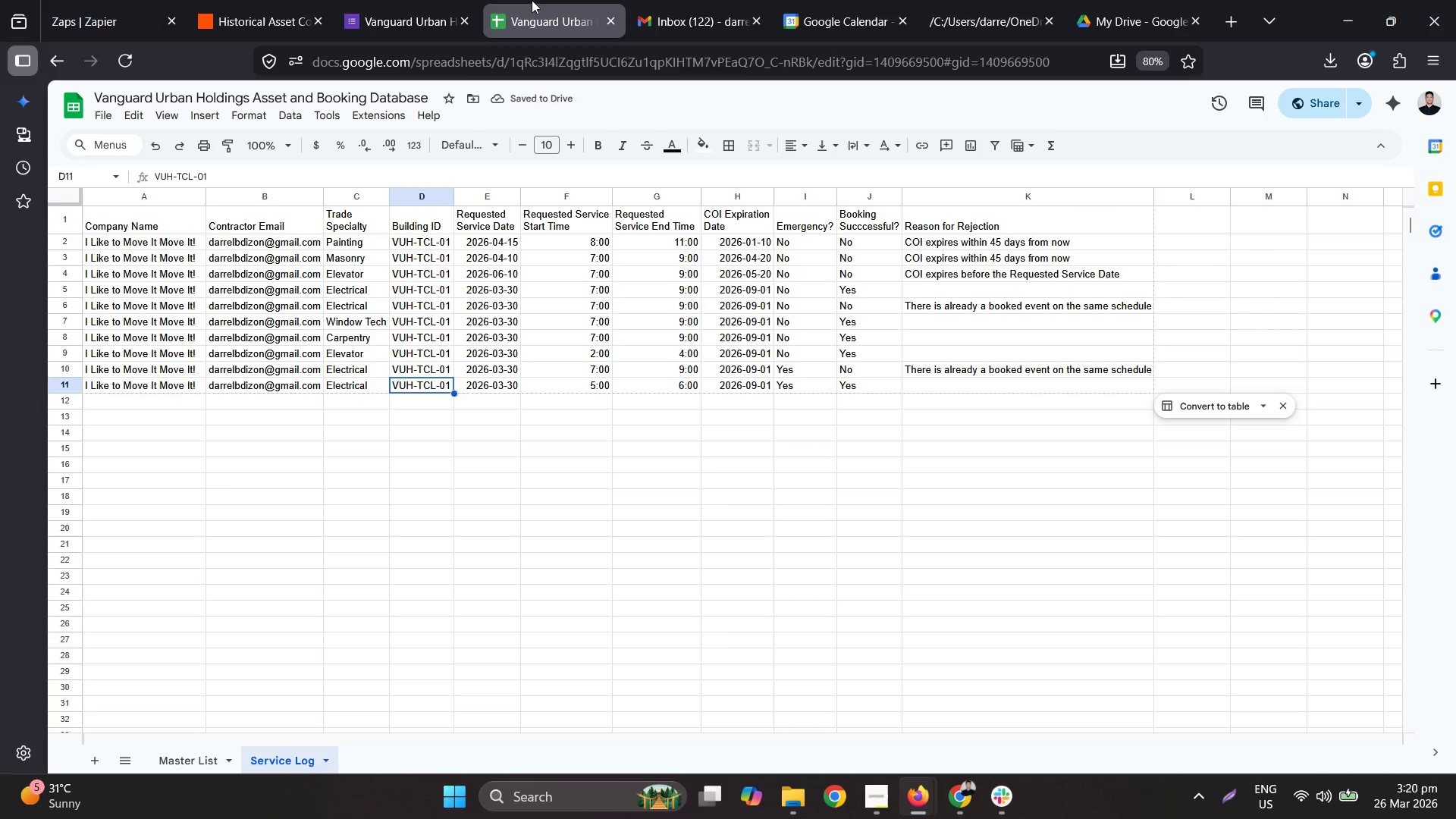 
left_click([447, 0])
 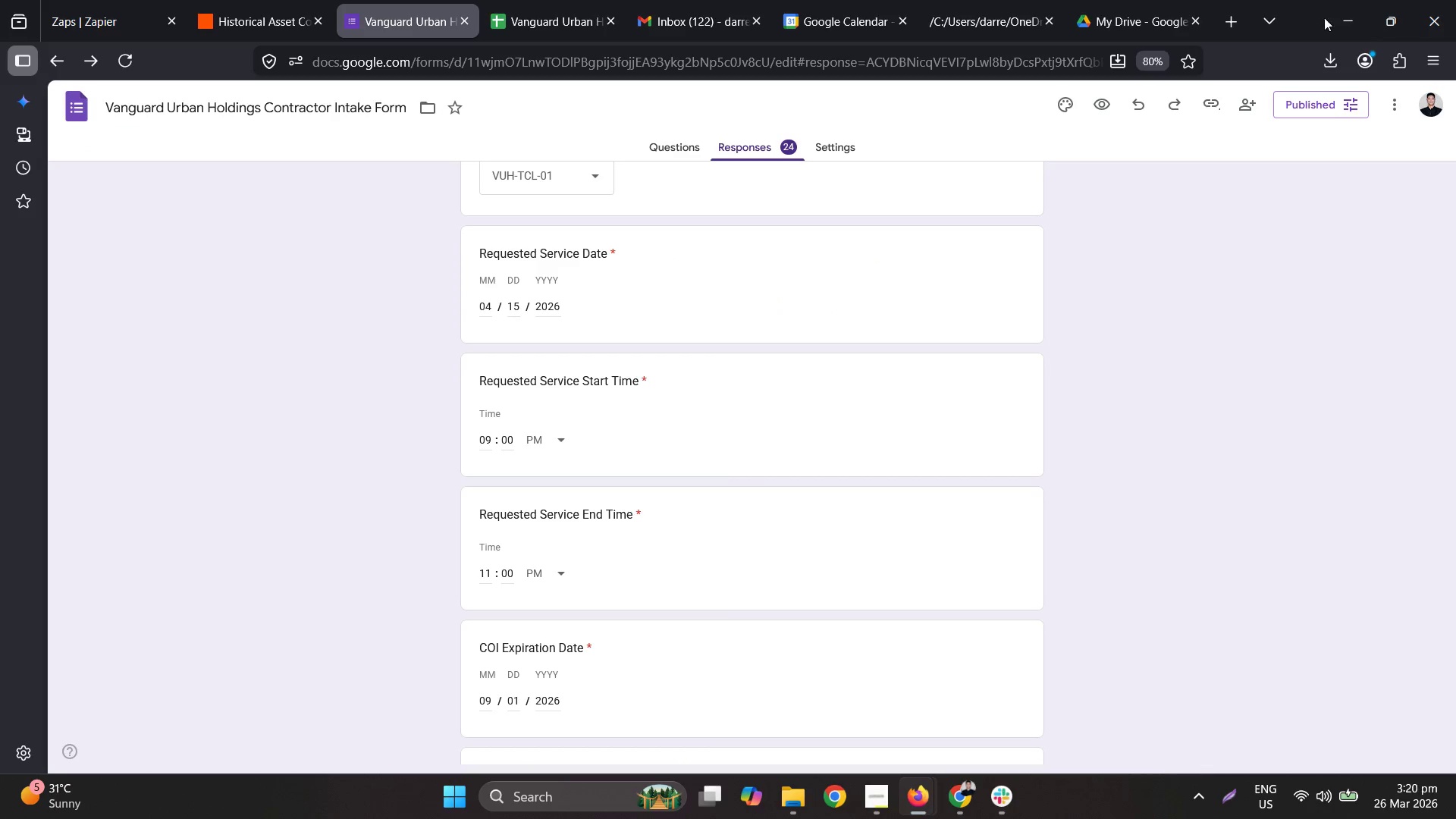 
left_click_drag(start_coordinate=[1311, 19], to_coordinate=[0, 282])
 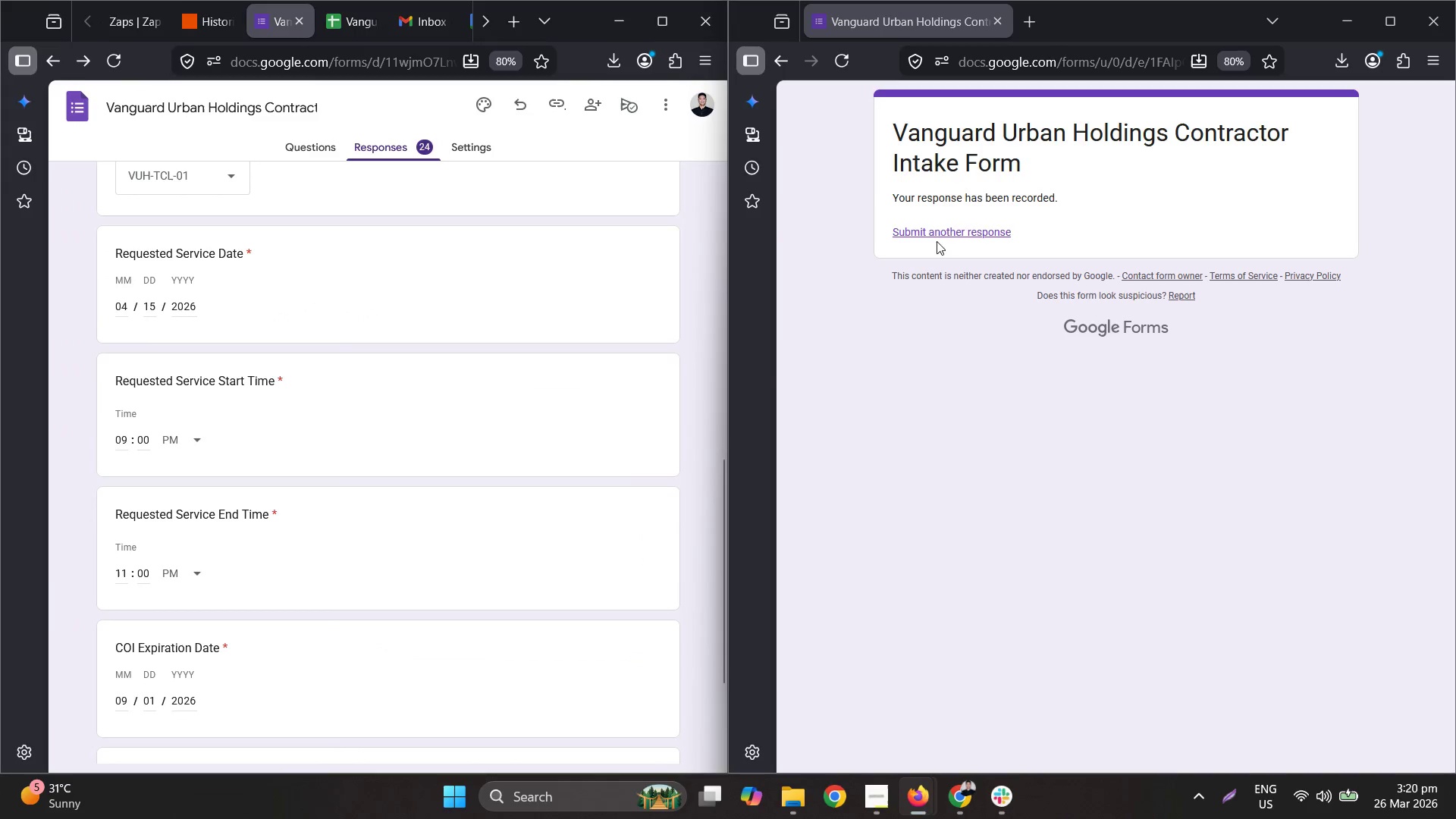 
double_click([940, 231])
 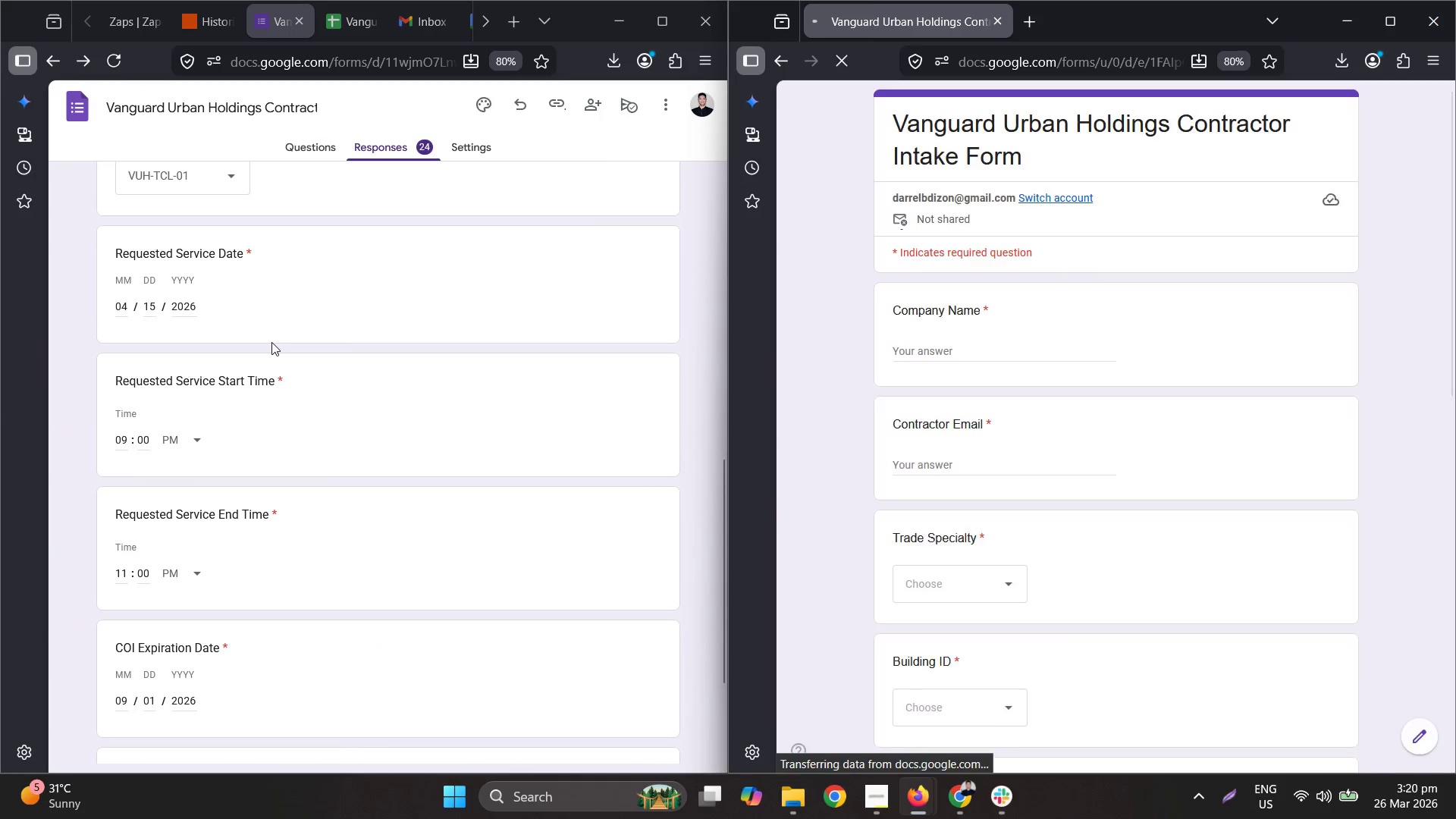 
scroll: coordinate [187, 301], scroll_direction: up, amount: 6.0
 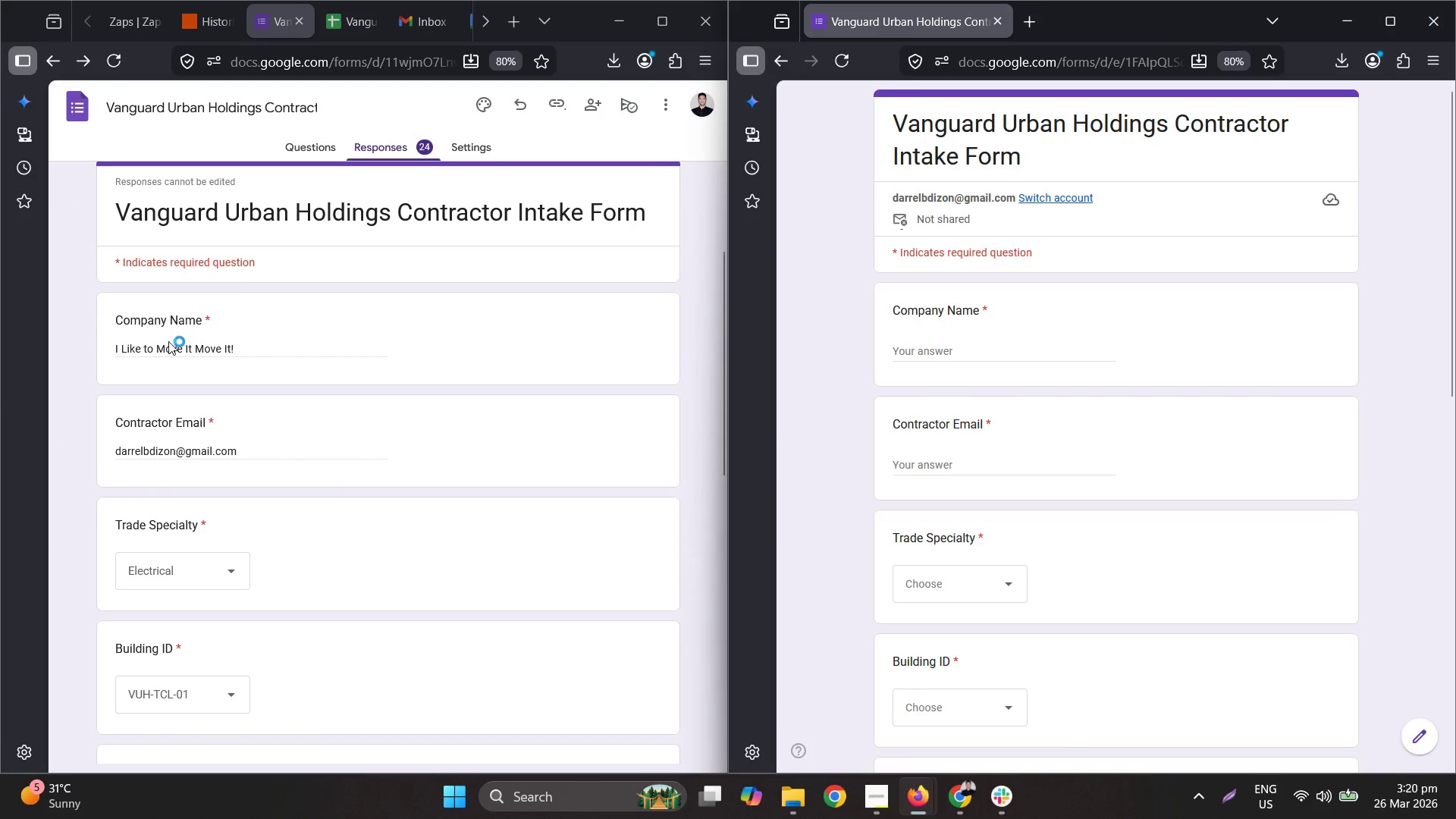 
double_click([169, 341])
 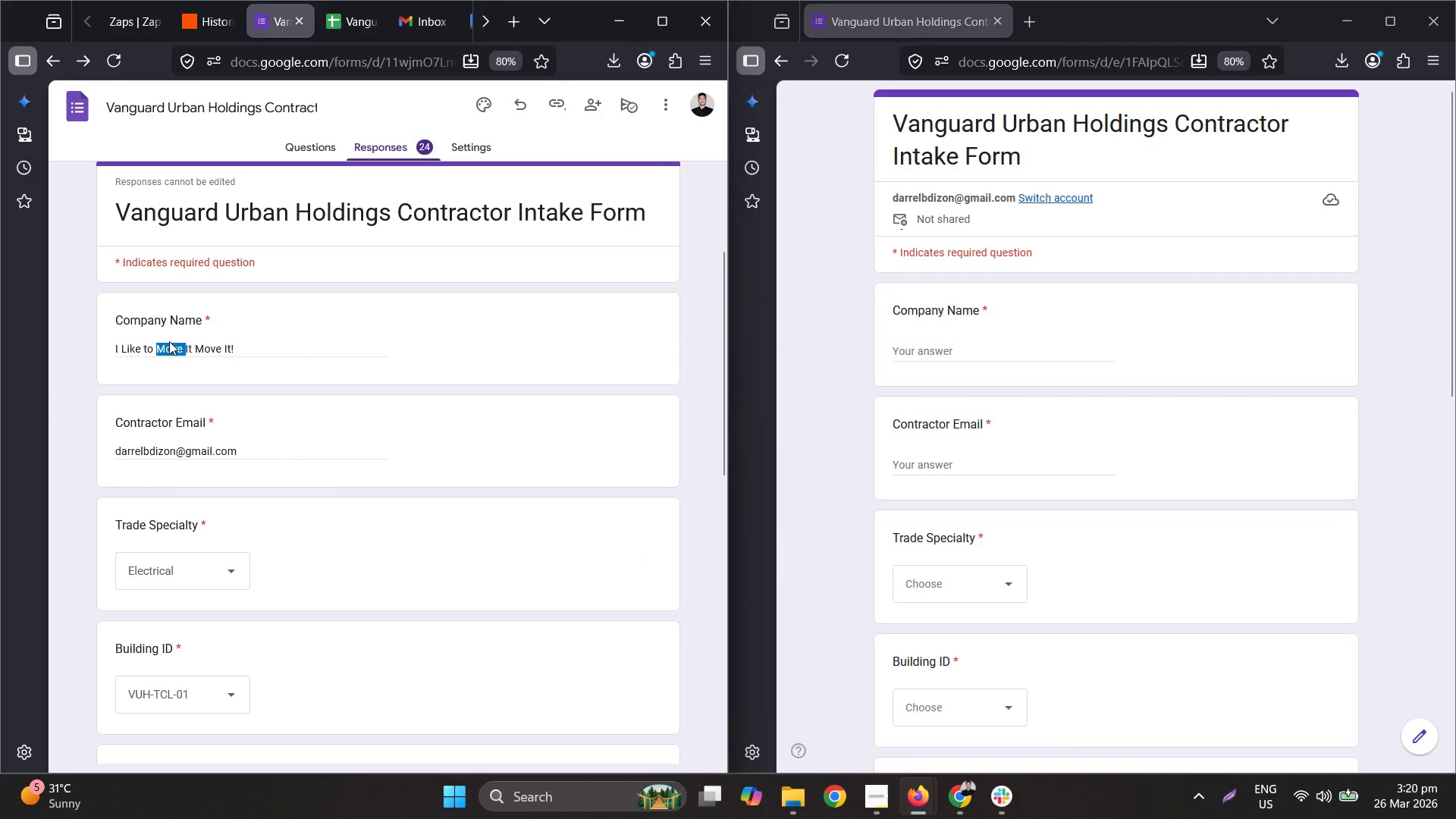 
triple_click([169, 341])
 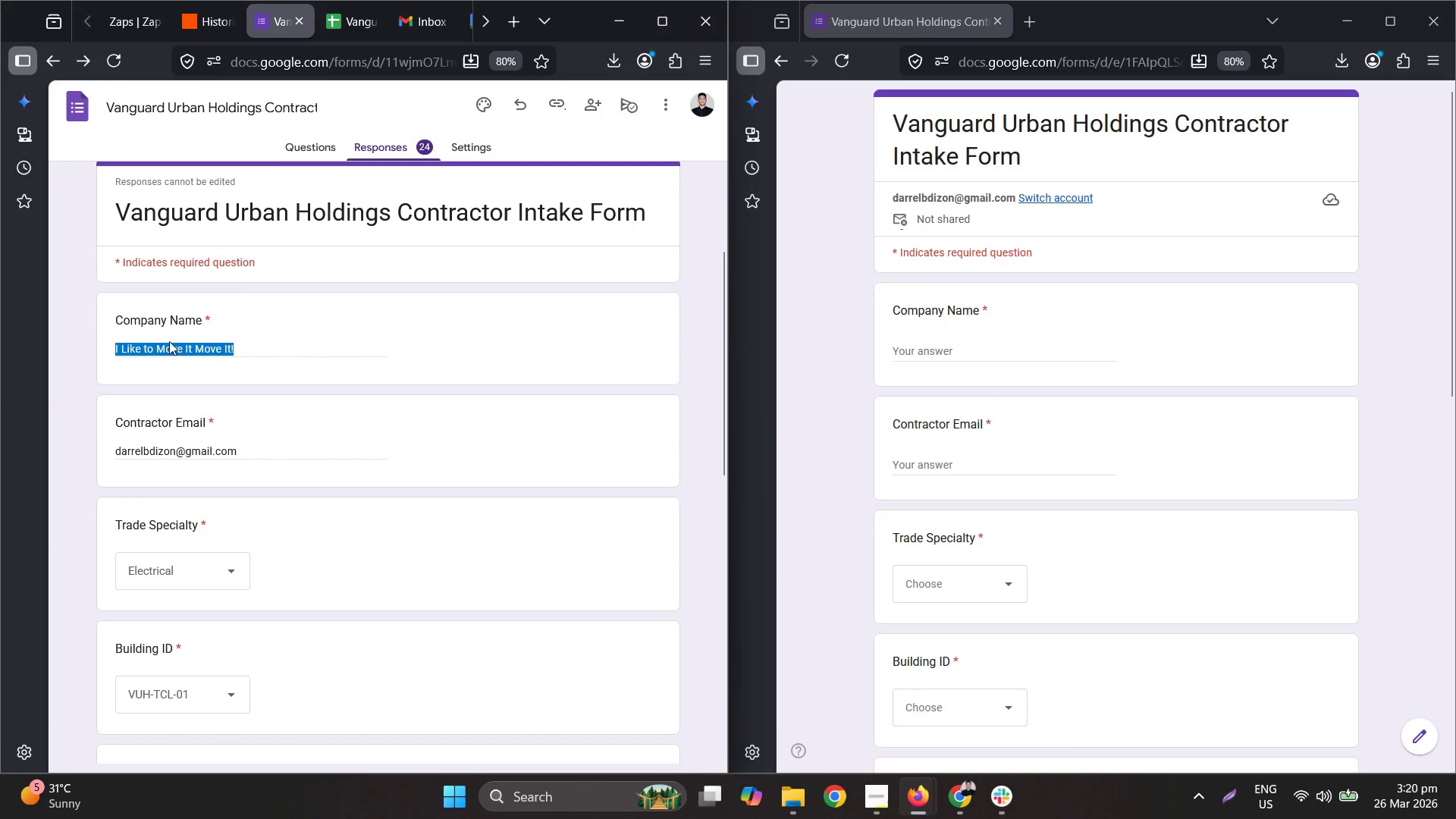 
key(Control+ControlLeft)
 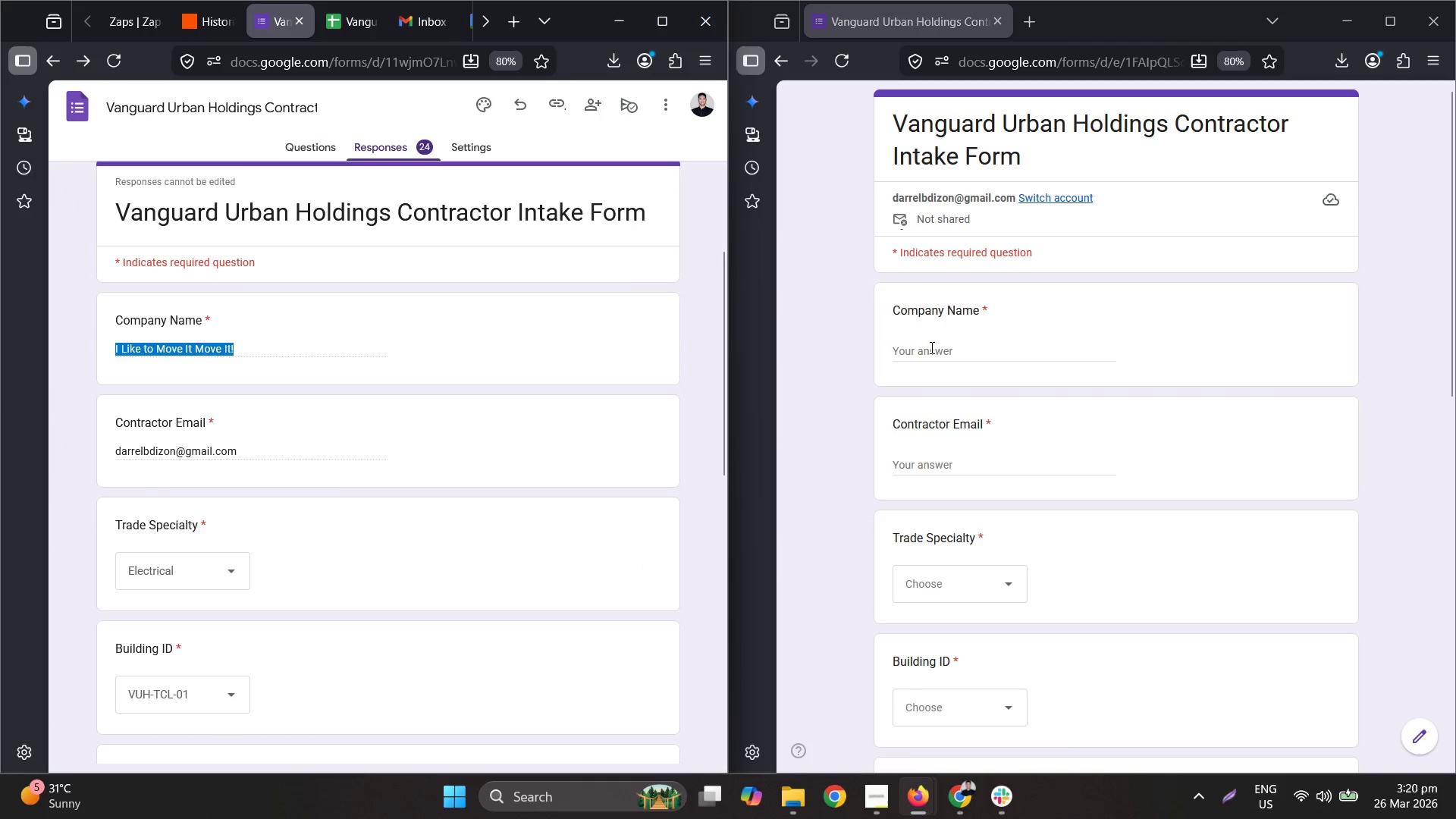 
key(Control+C)
 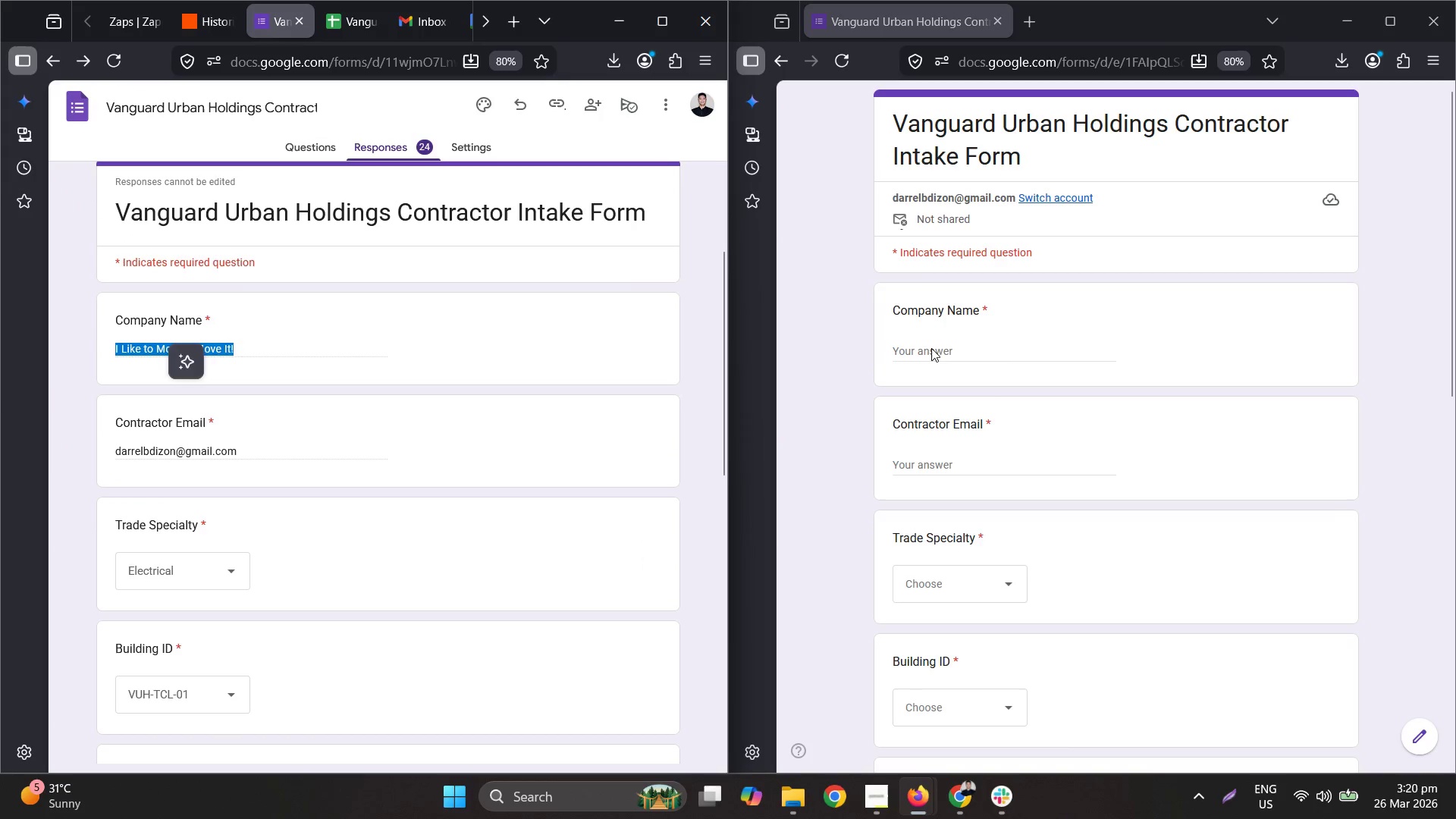 
left_click([932, 347])
 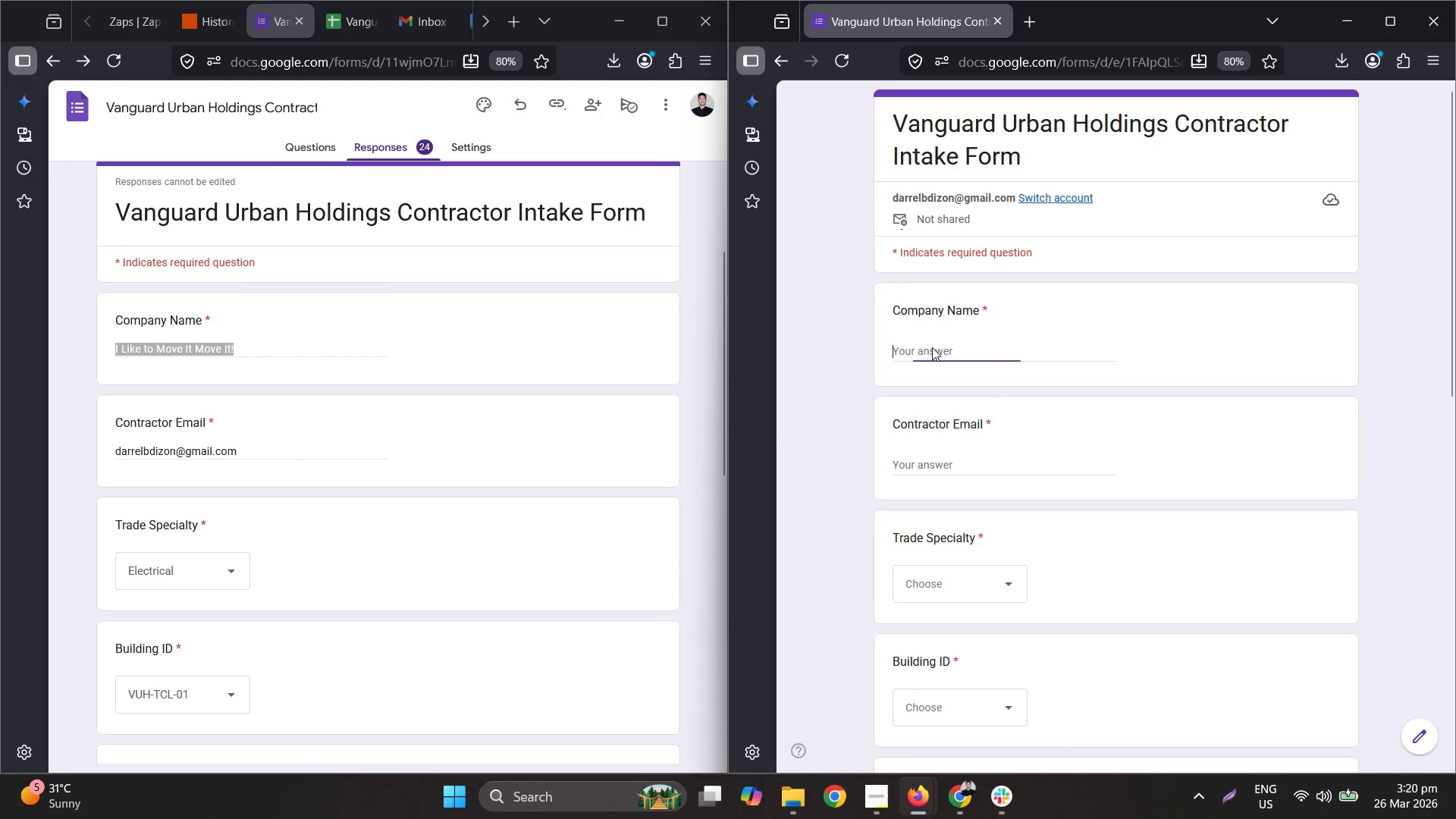 
key(Control+ControlLeft)
 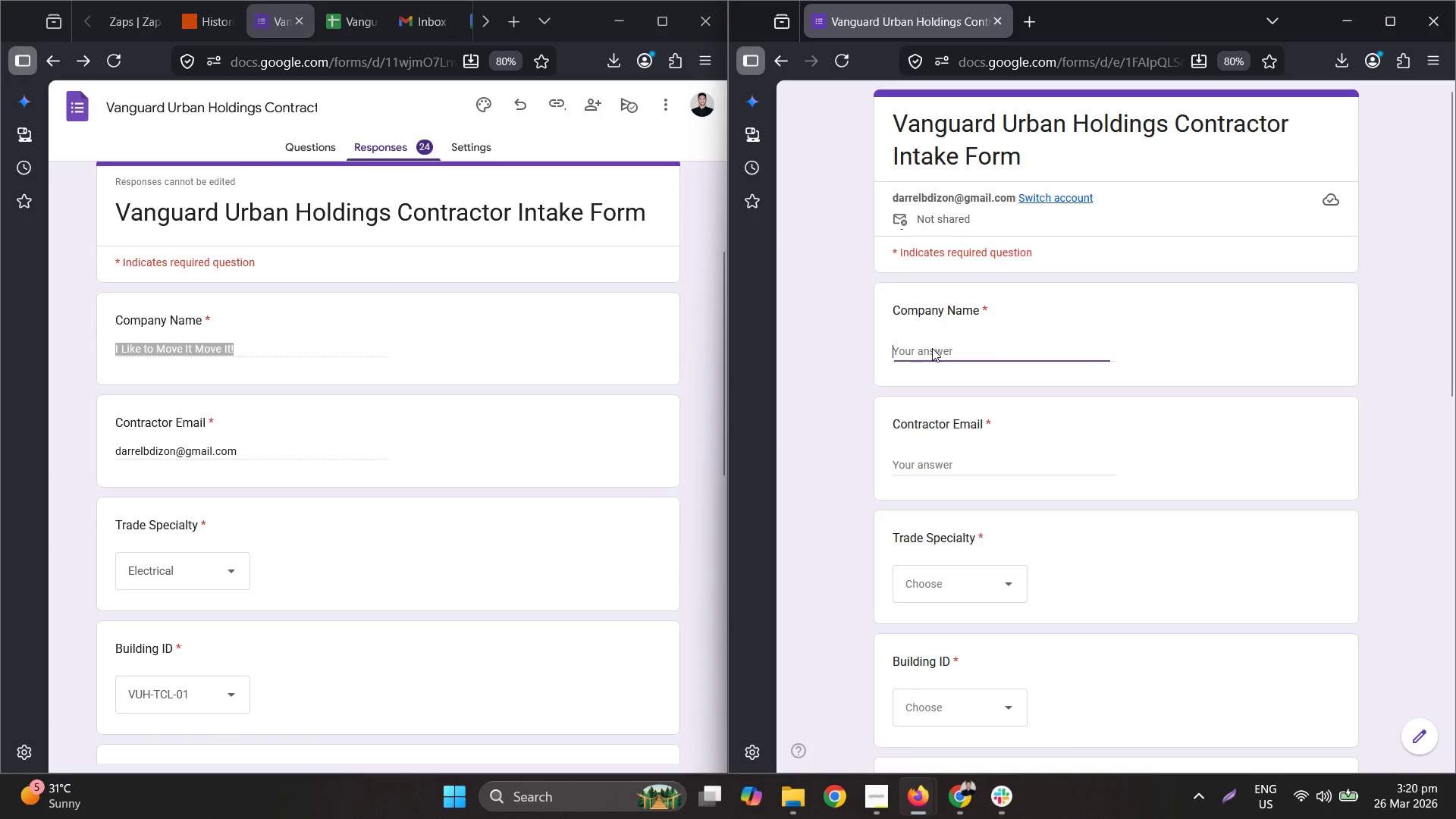 
key(Control+V)
 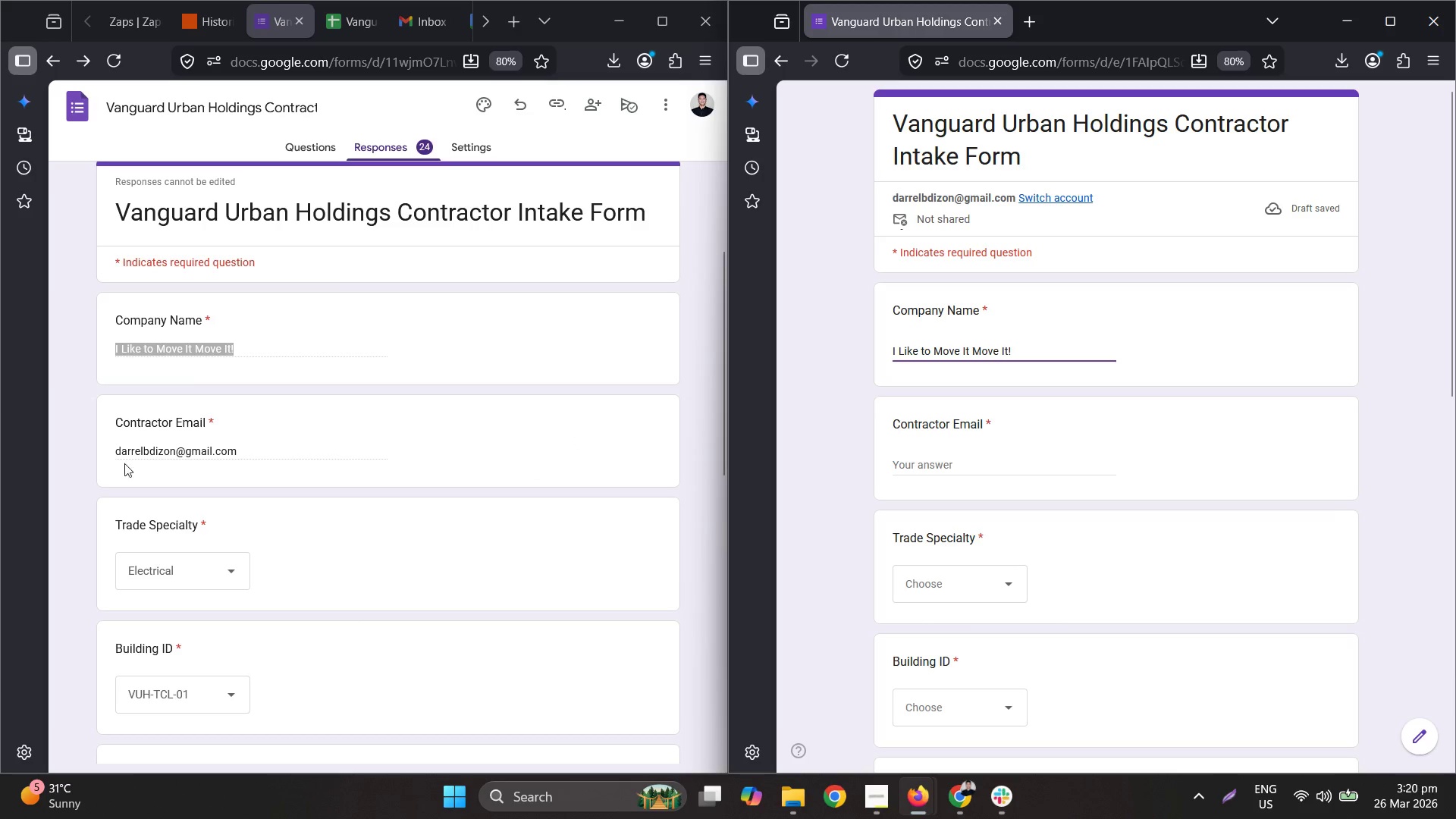 
double_click([169, 451])
 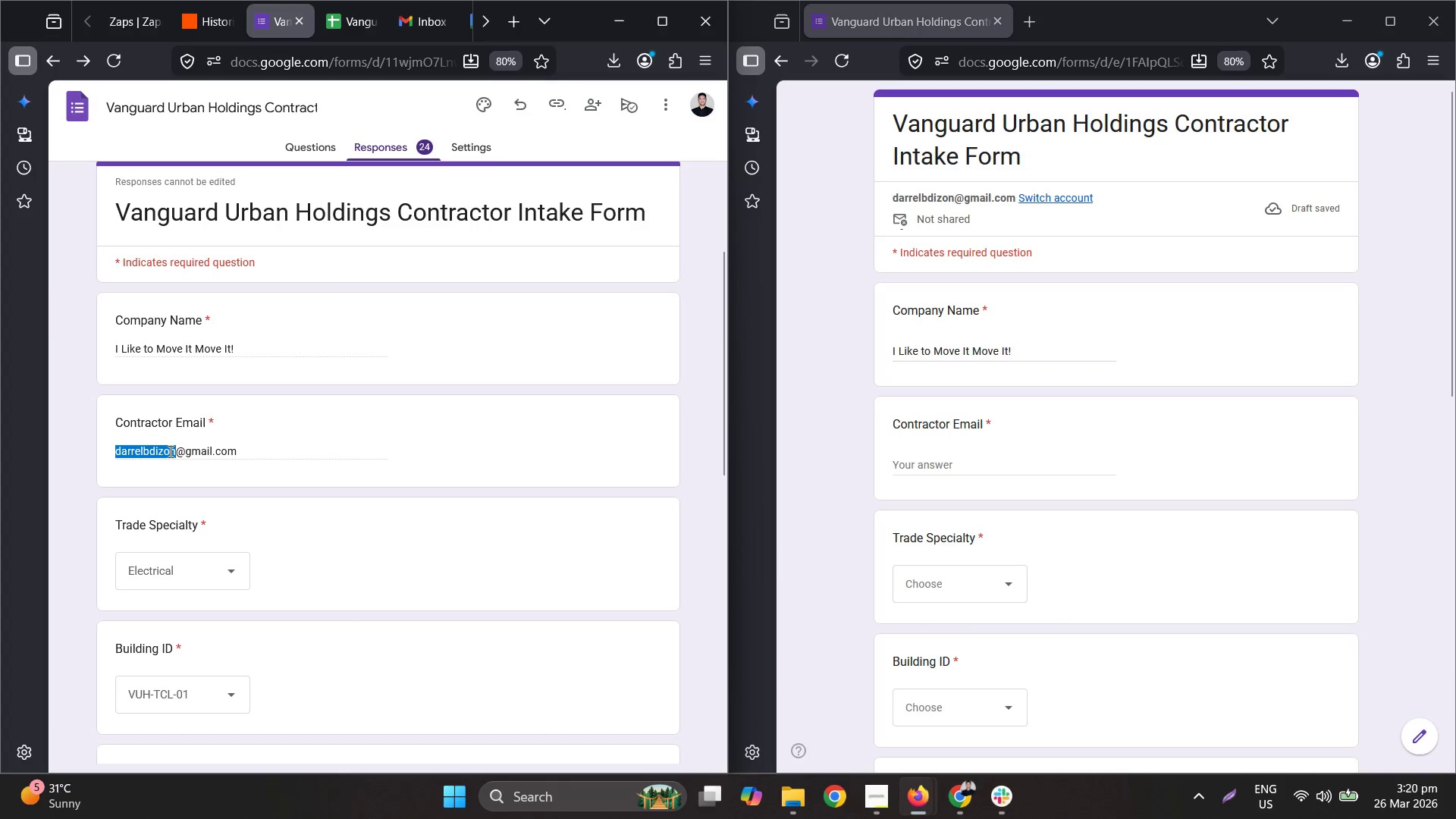 
triple_click([169, 455])
 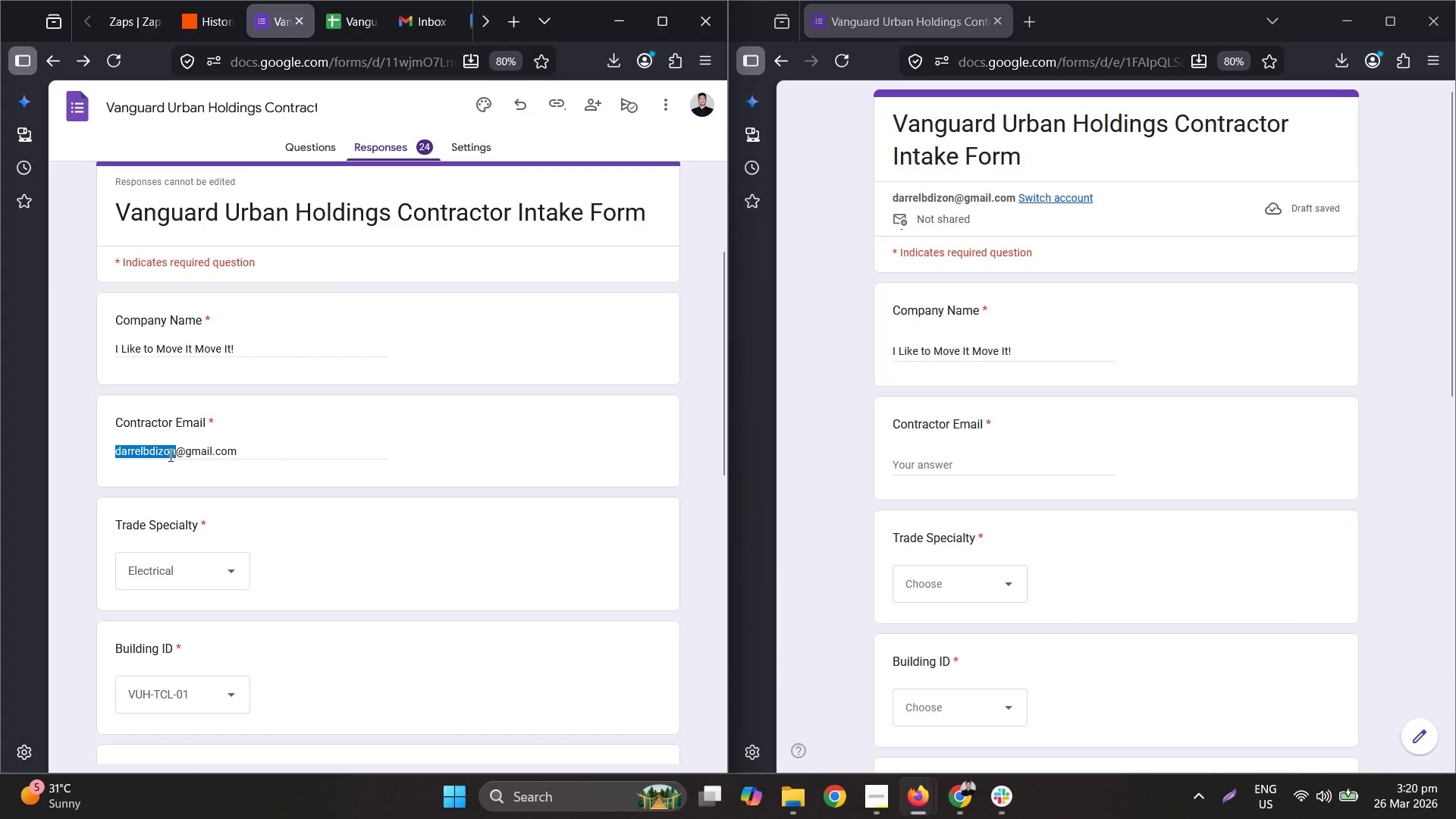 
hold_key(key=ControlLeft, duration=0.33)
 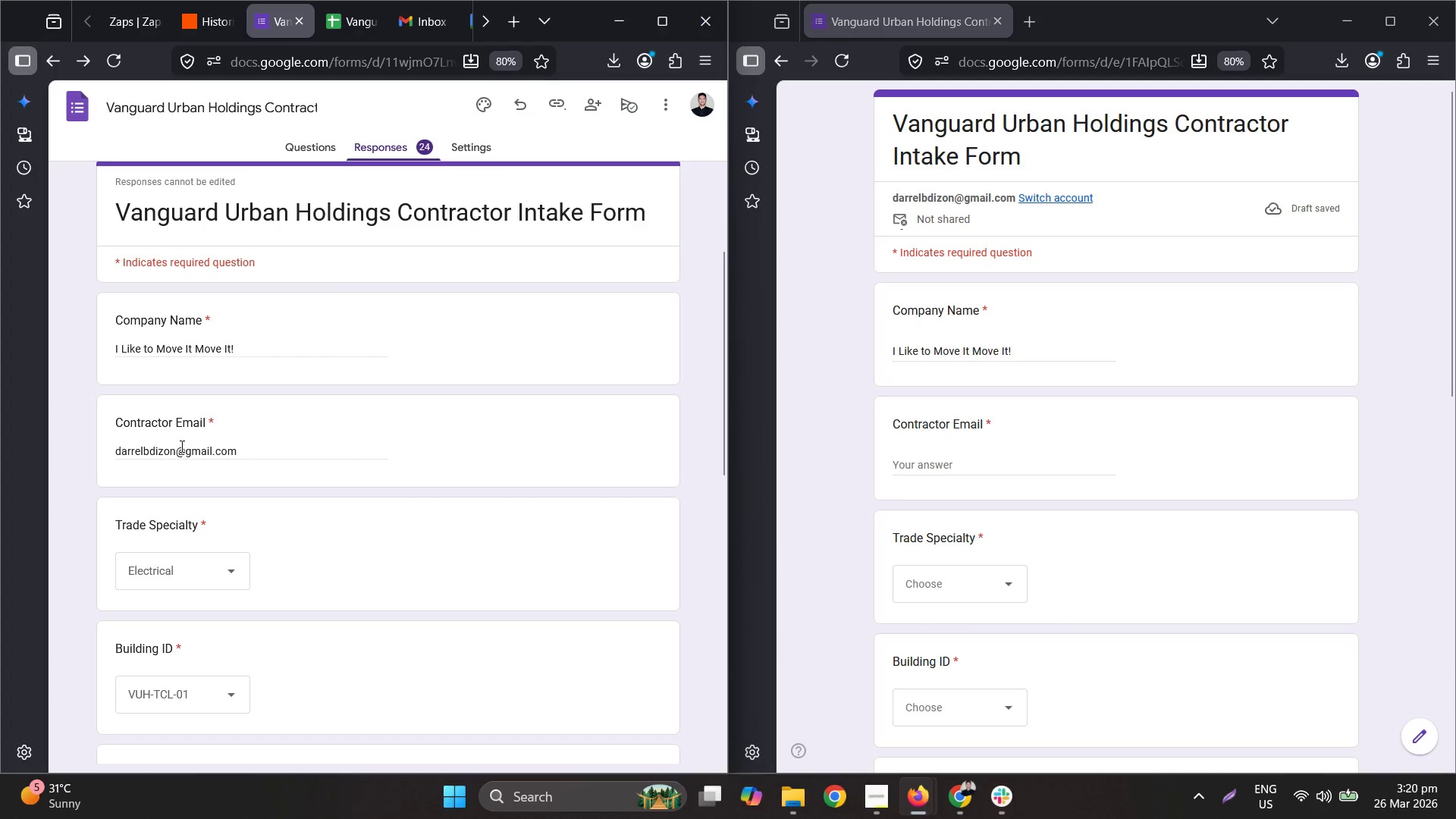 
double_click([180, 446])
 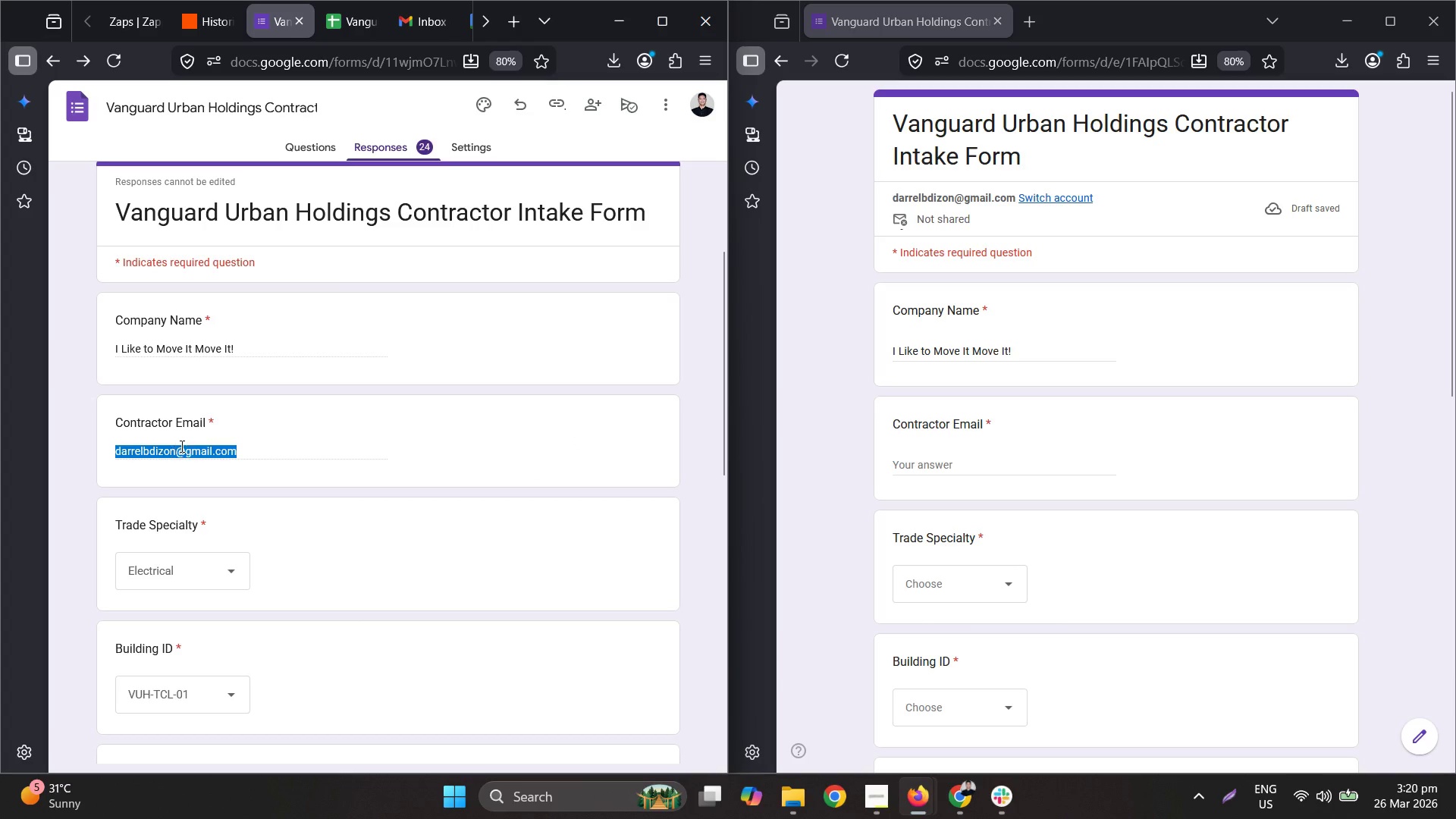 
triple_click([180, 446])
 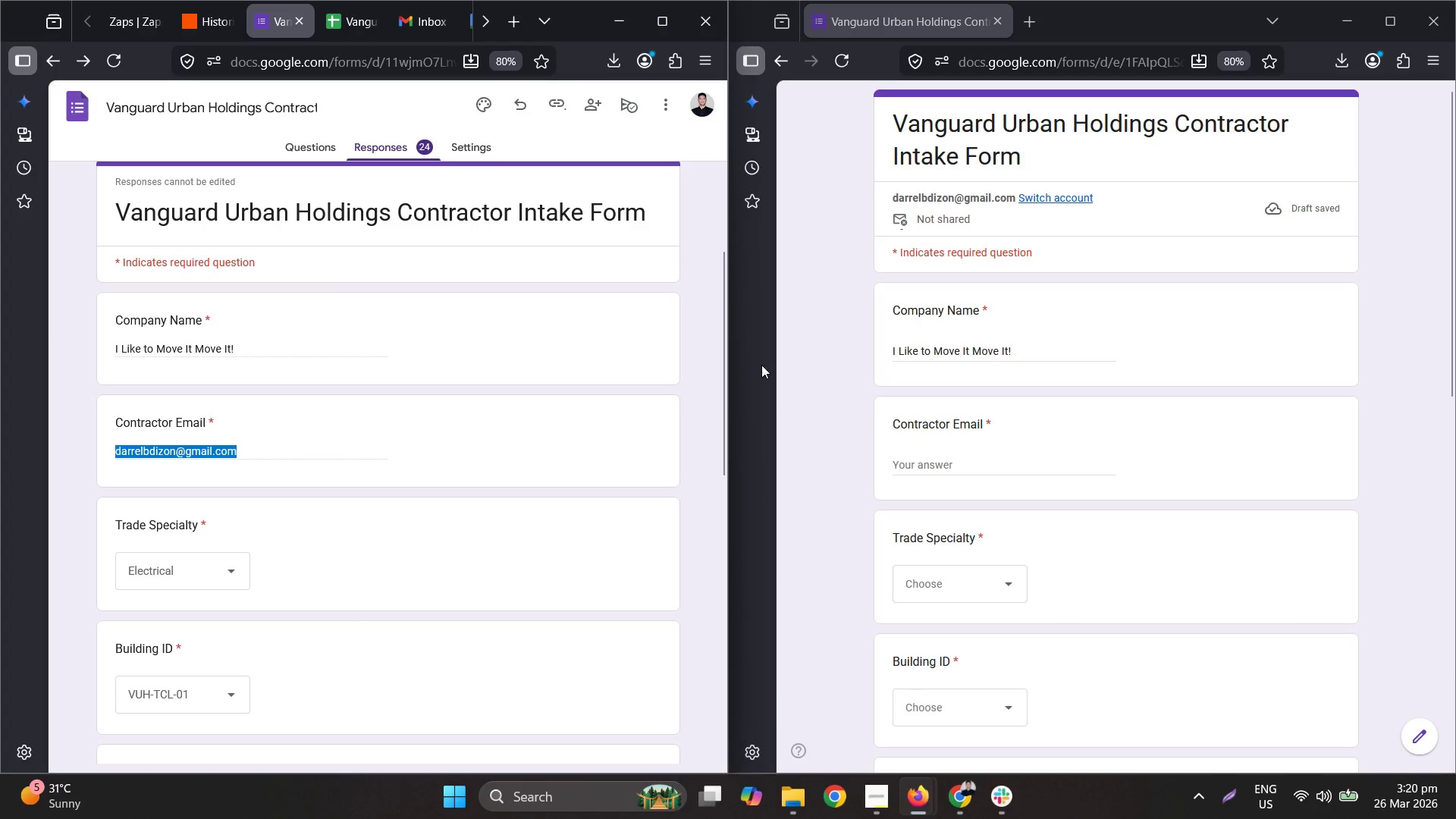 
key(Control+ControlLeft)
 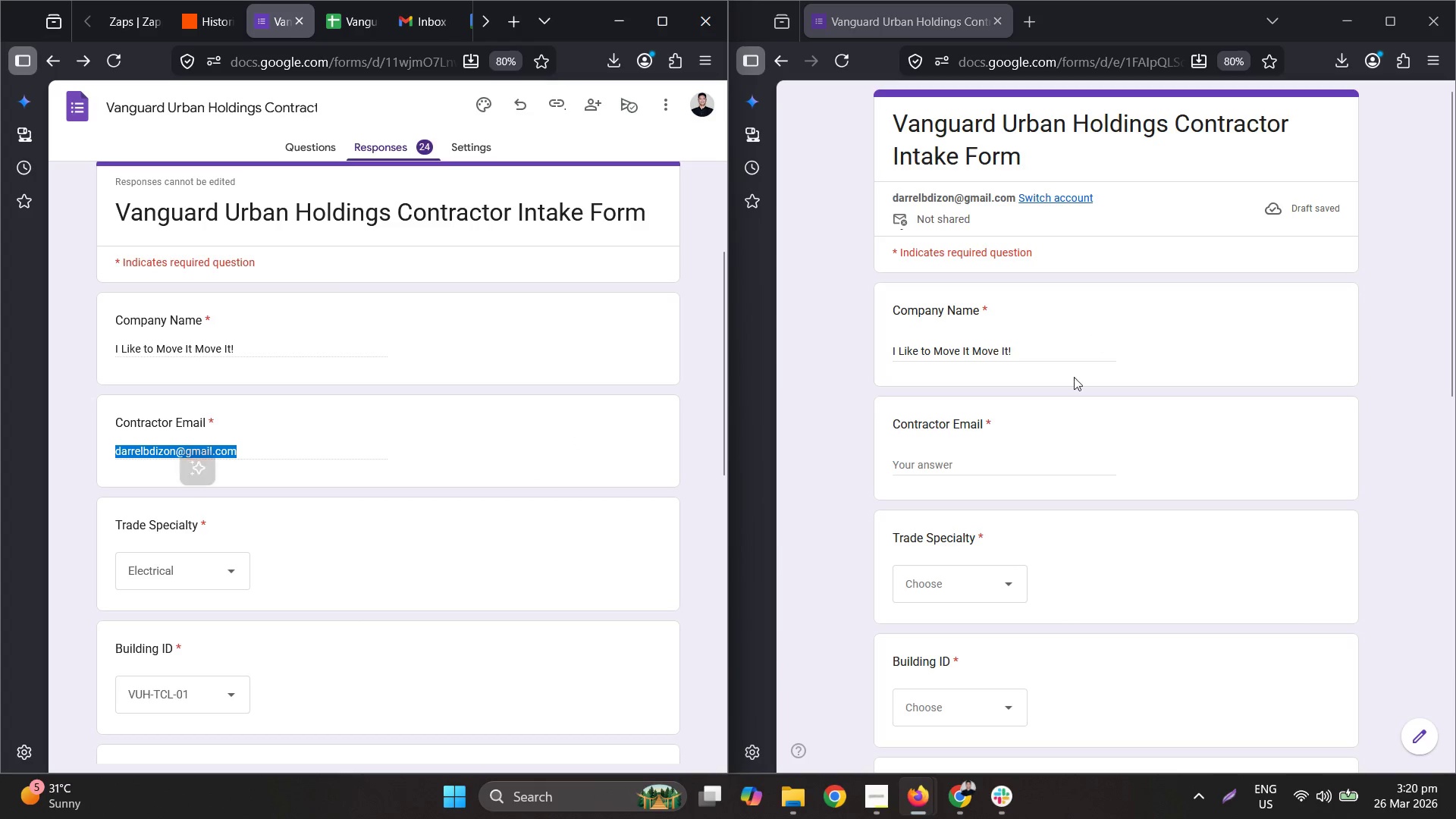 
key(Control+C)
 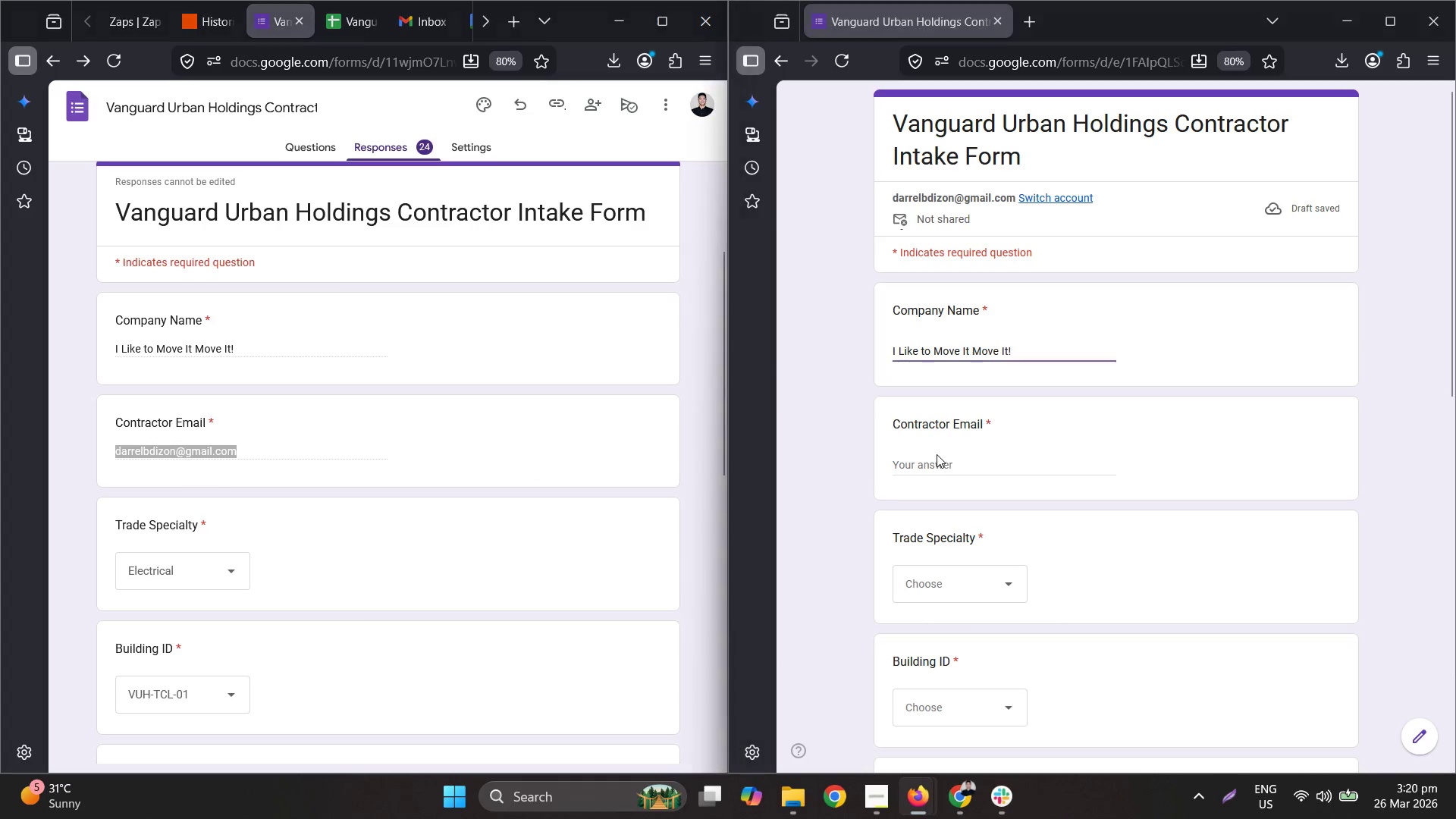 
double_click([937, 470])
 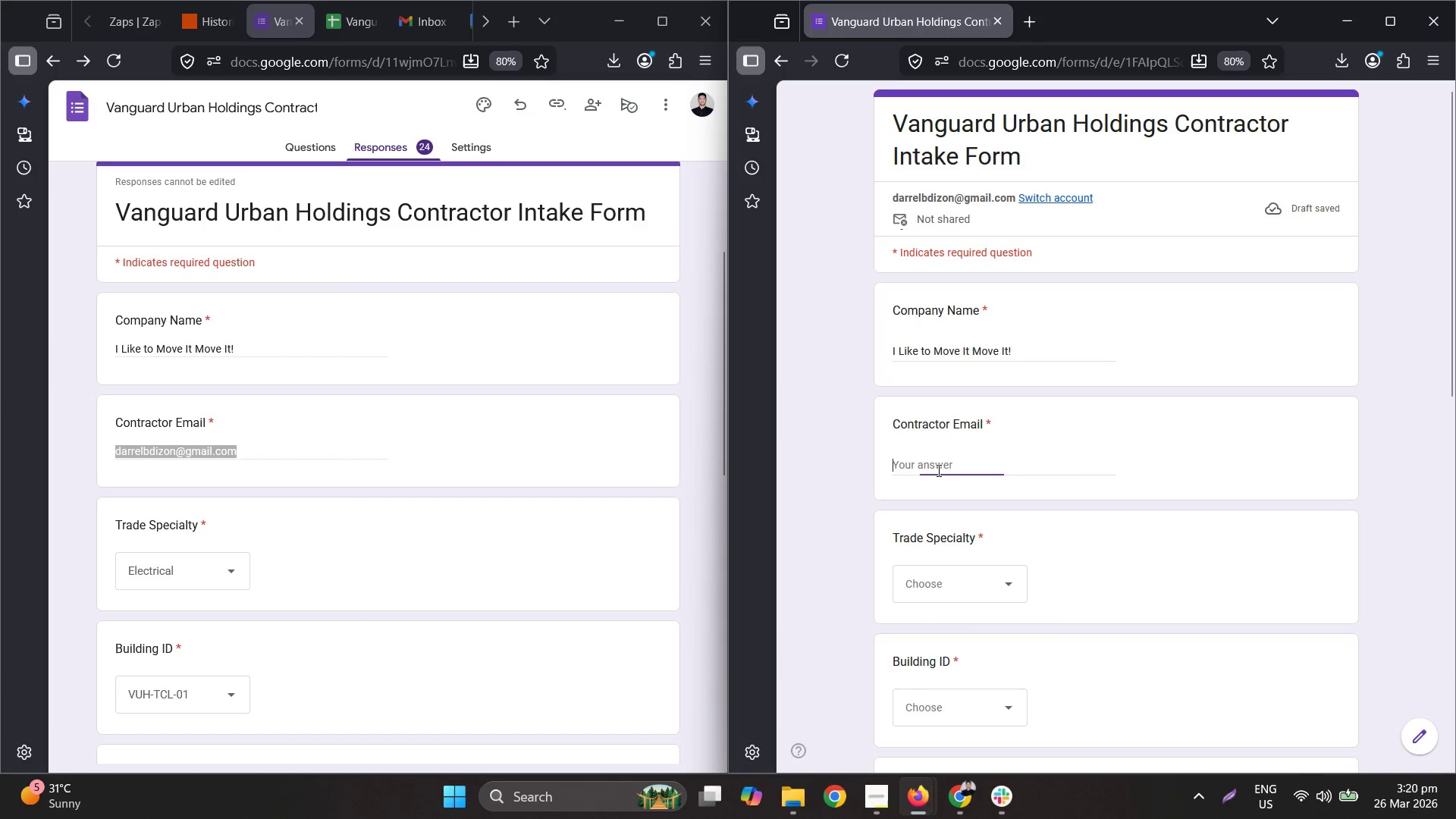 
key(Control+ControlLeft)
 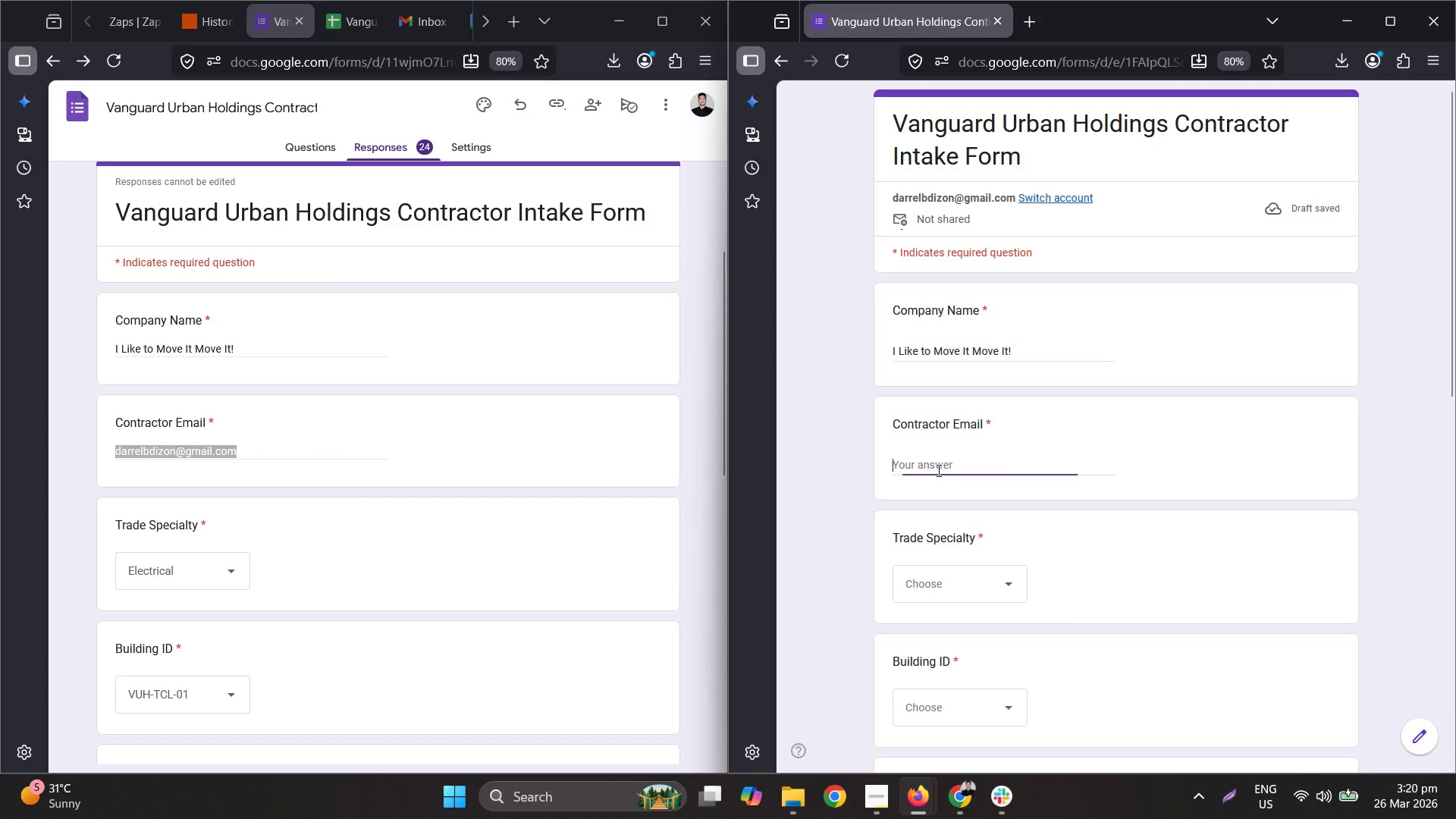 
key(Control+V)
 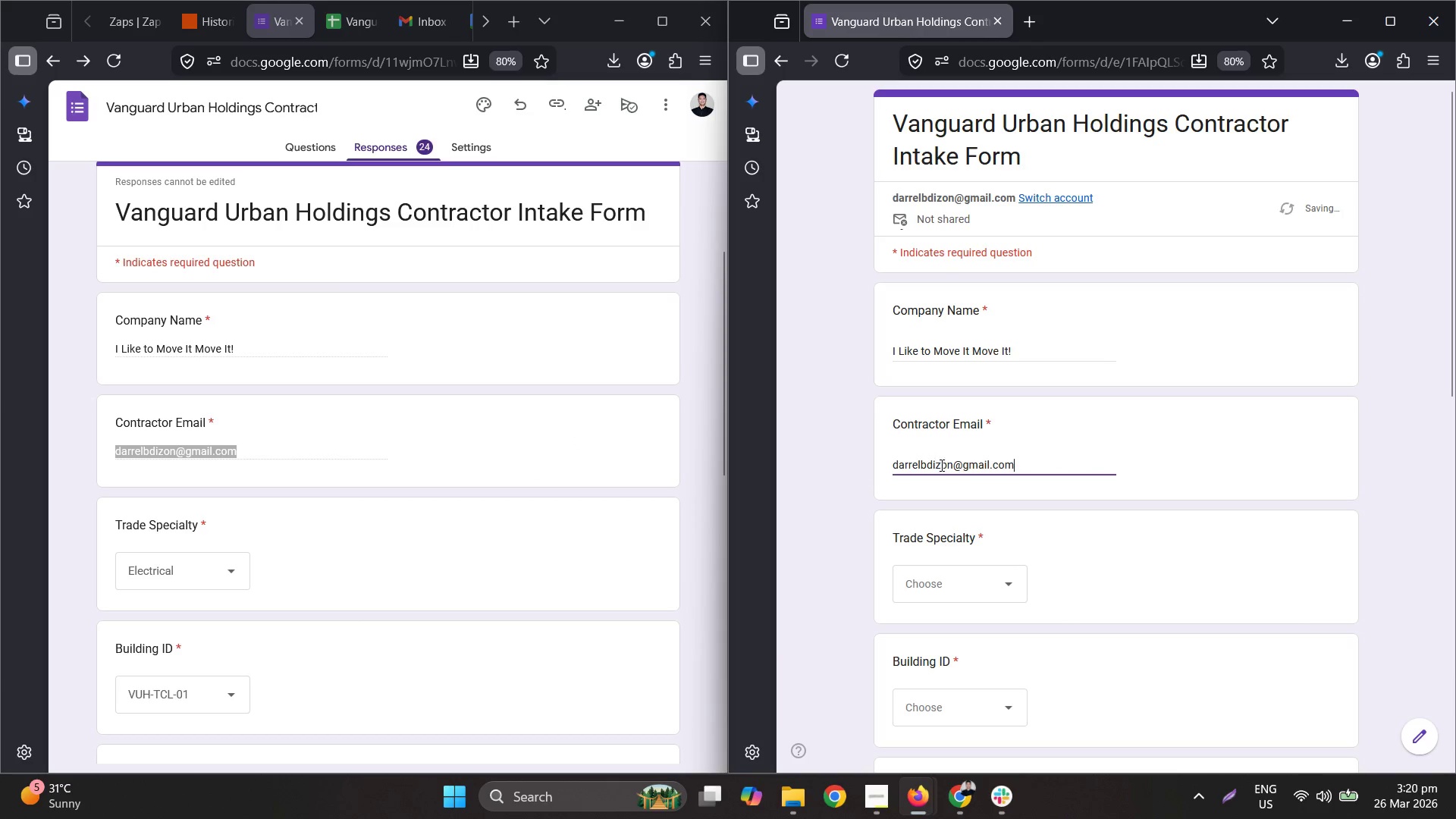 
scroll: coordinate [941, 464], scroll_direction: down, amount: 2.0
 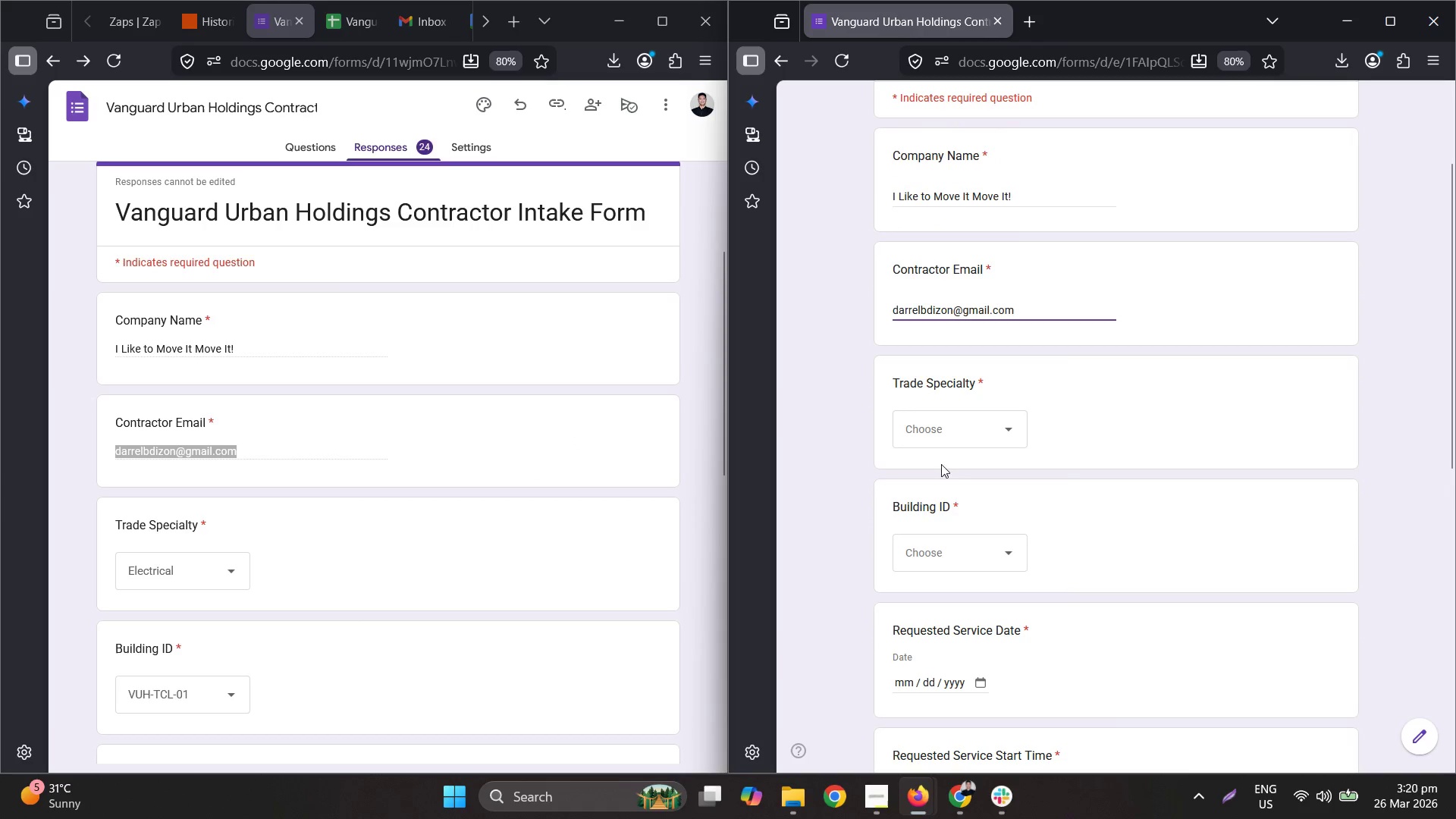 
left_click([946, 432])
 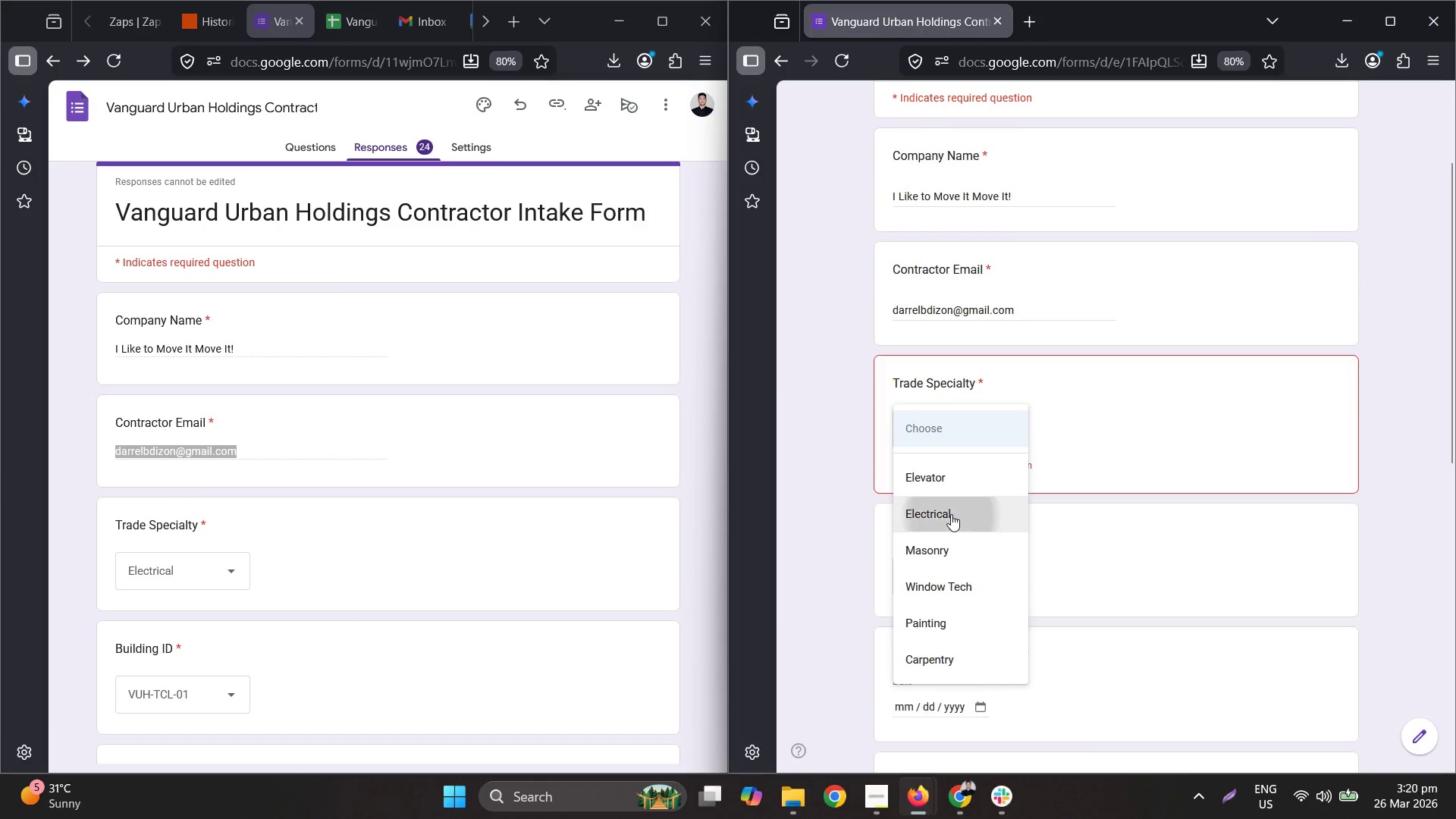 
left_click([951, 514])
 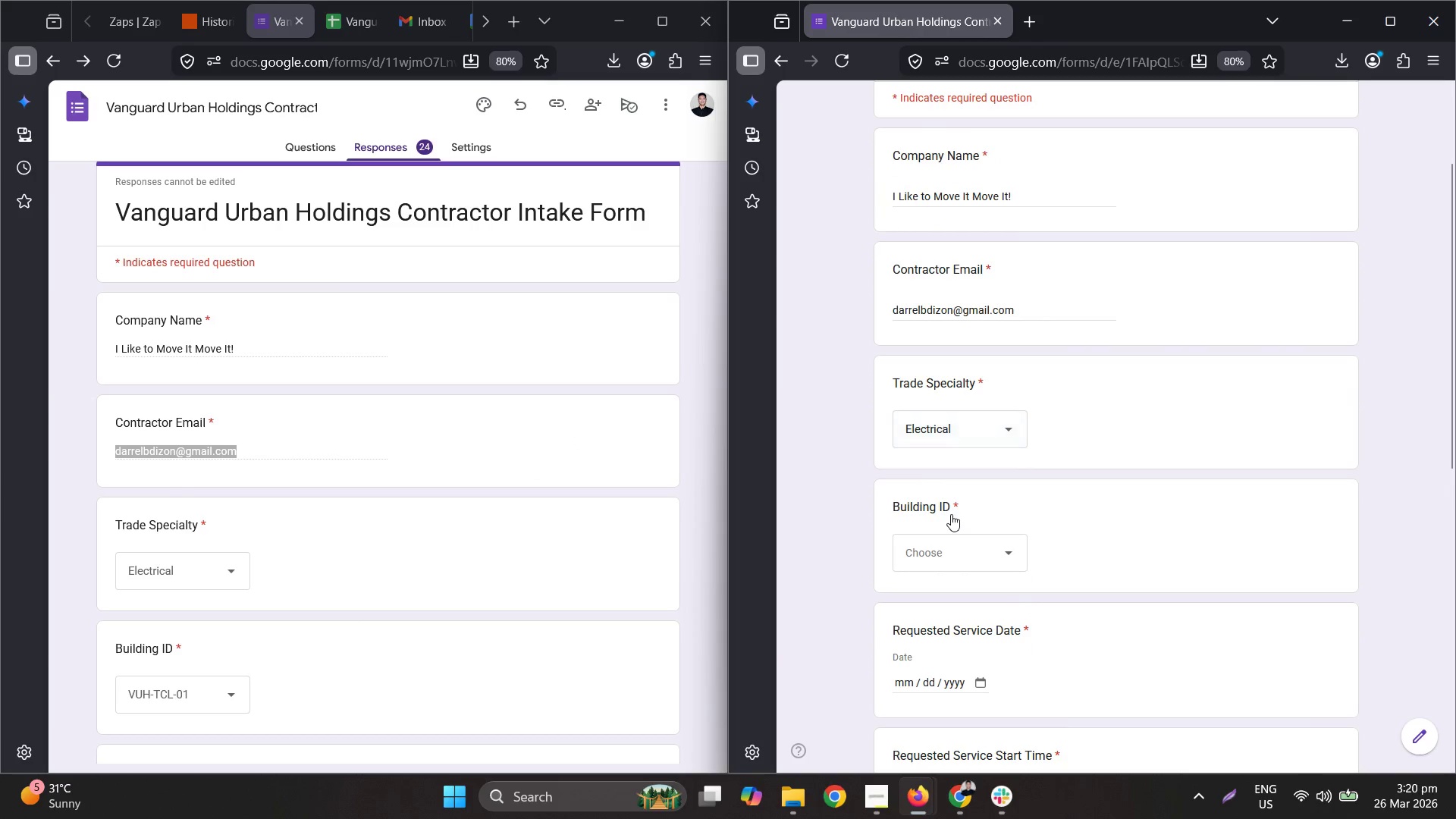 
scroll: coordinate [951, 514], scroll_direction: down, amount: 2.0
 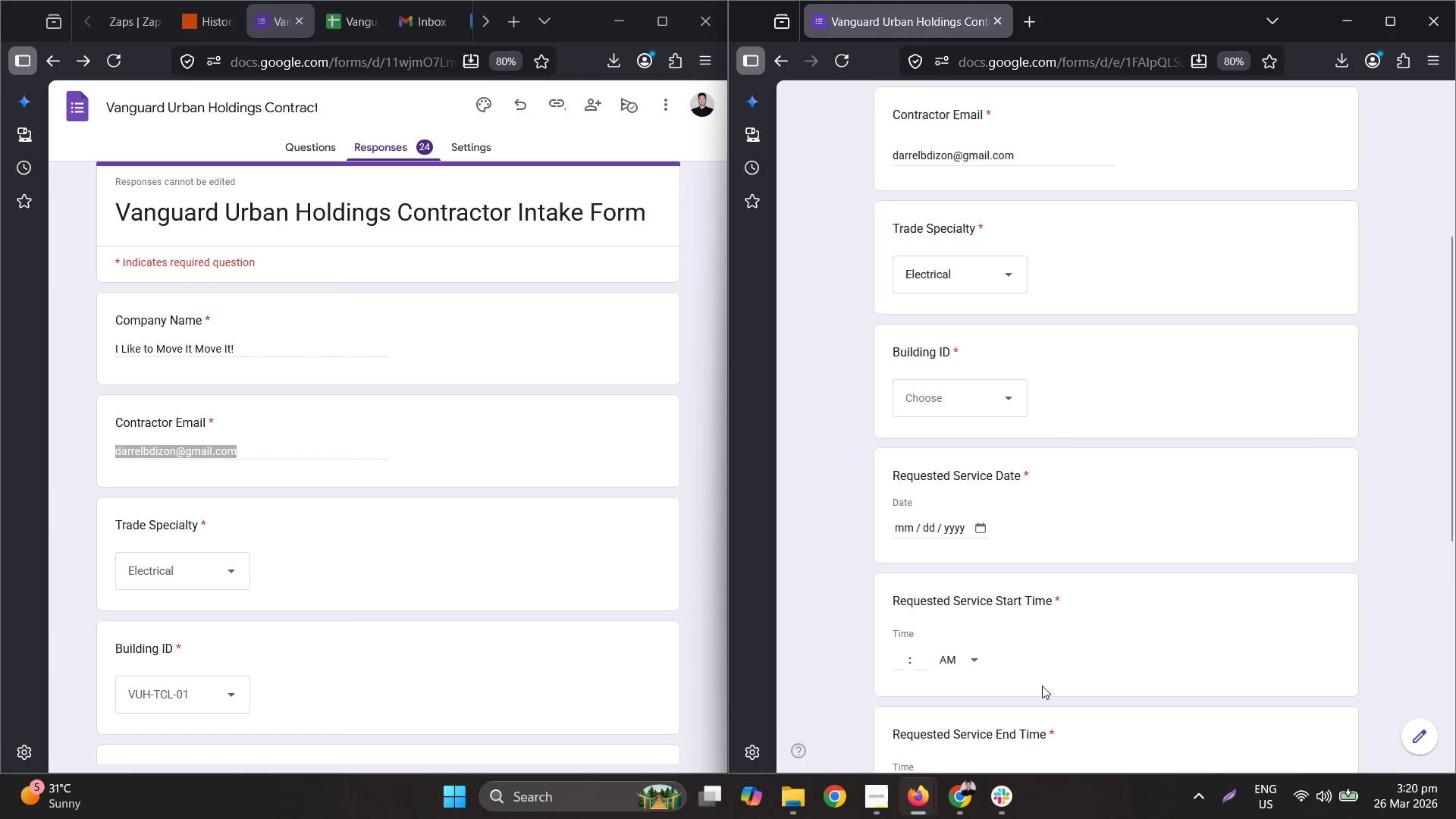 
wait(5.72)
 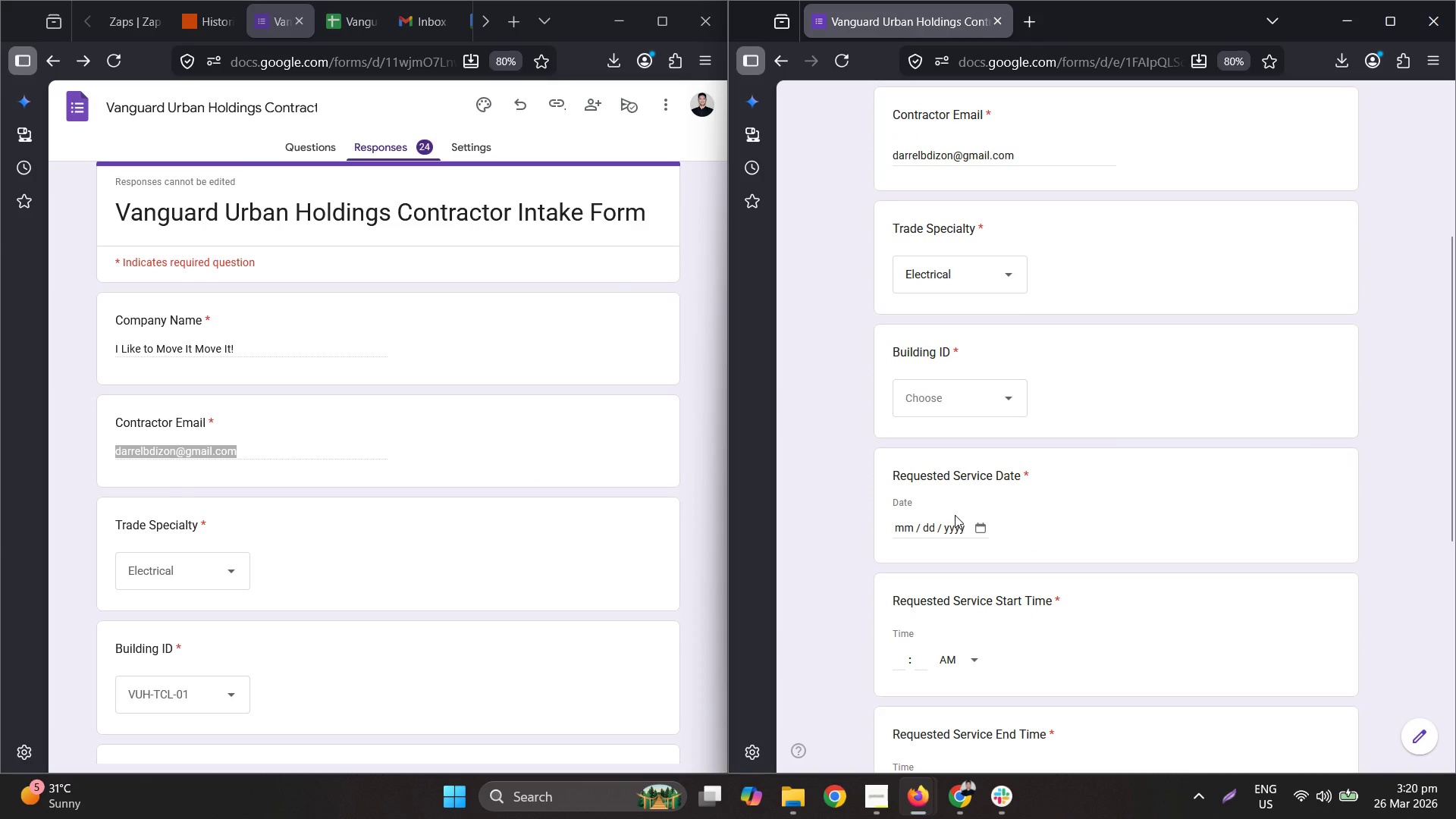 
left_click([944, 400])
 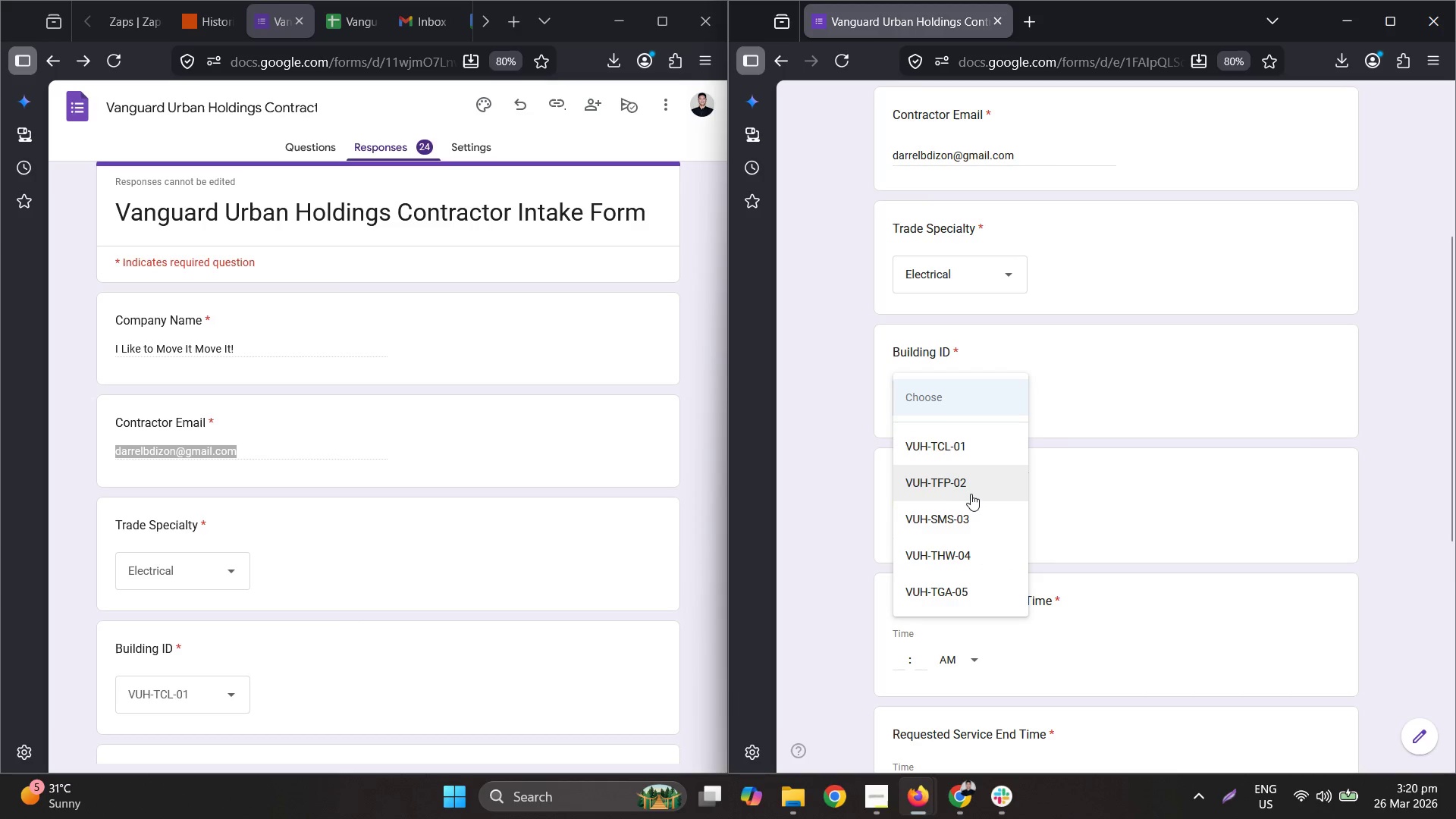 
left_click([971, 492])
 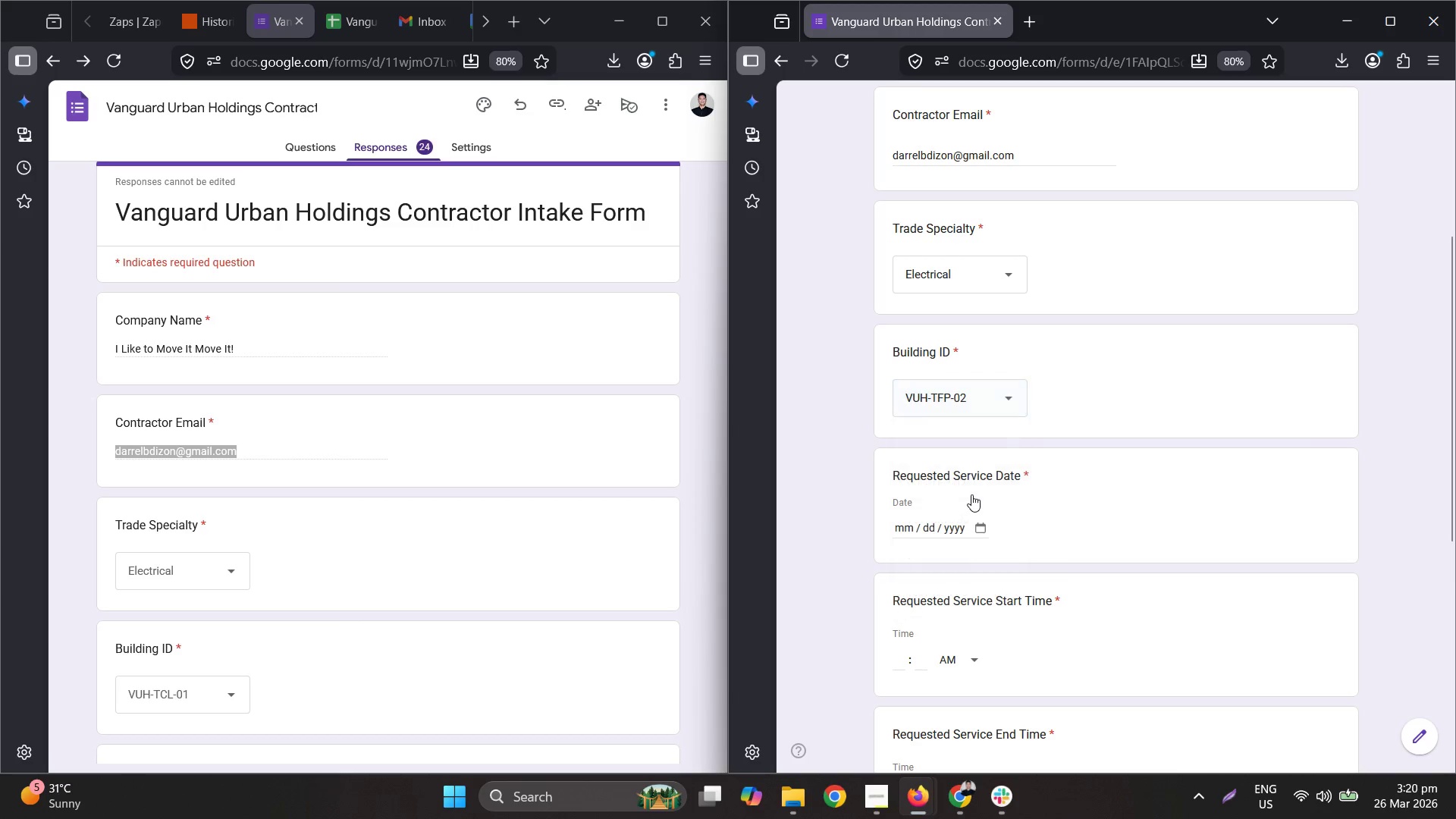 
scroll: coordinate [972, 495], scroll_direction: down, amount: 2.0
 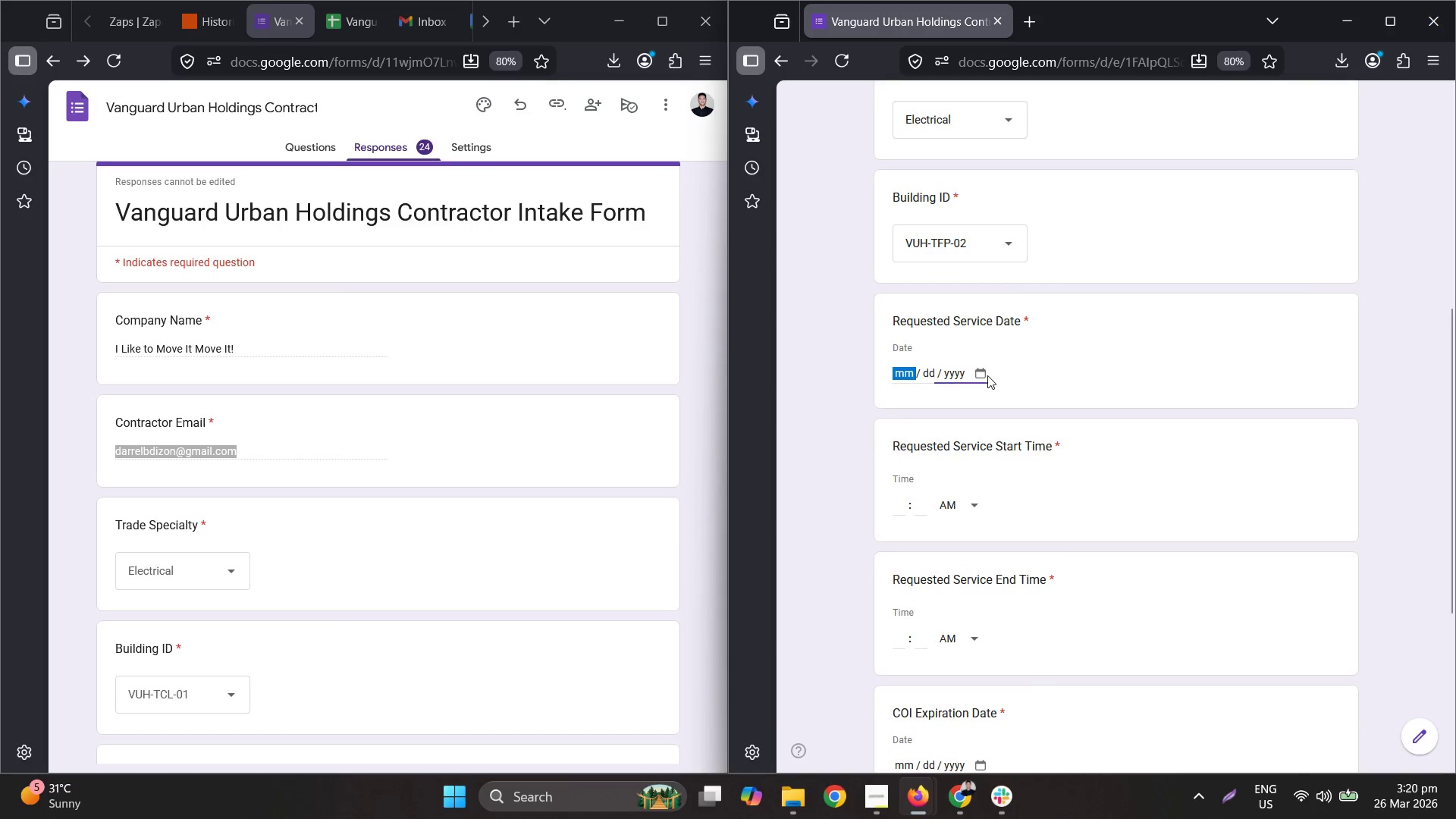 
double_click([984, 378])
 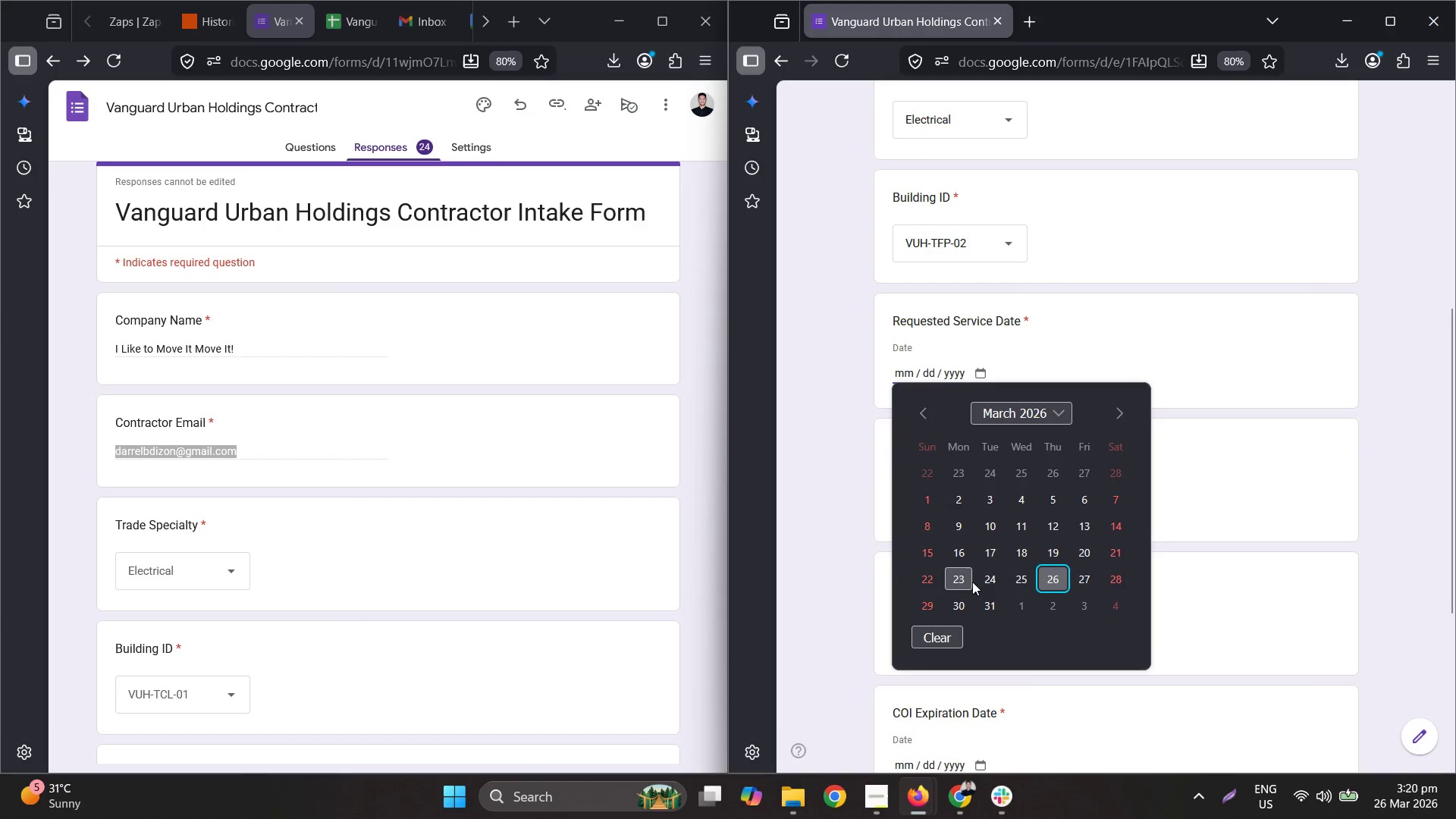 
left_click([961, 605])
 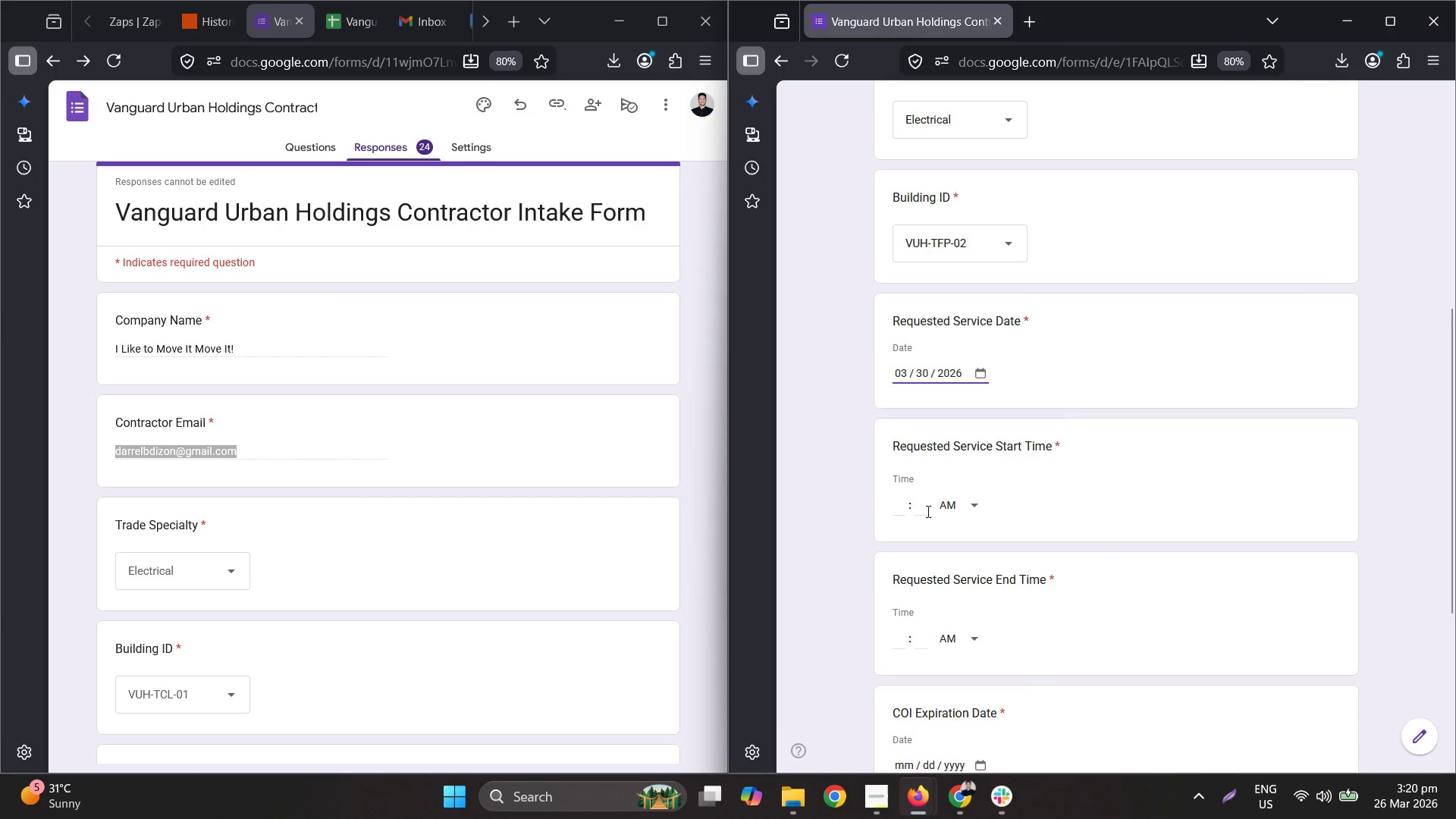 
left_click([903, 510])
 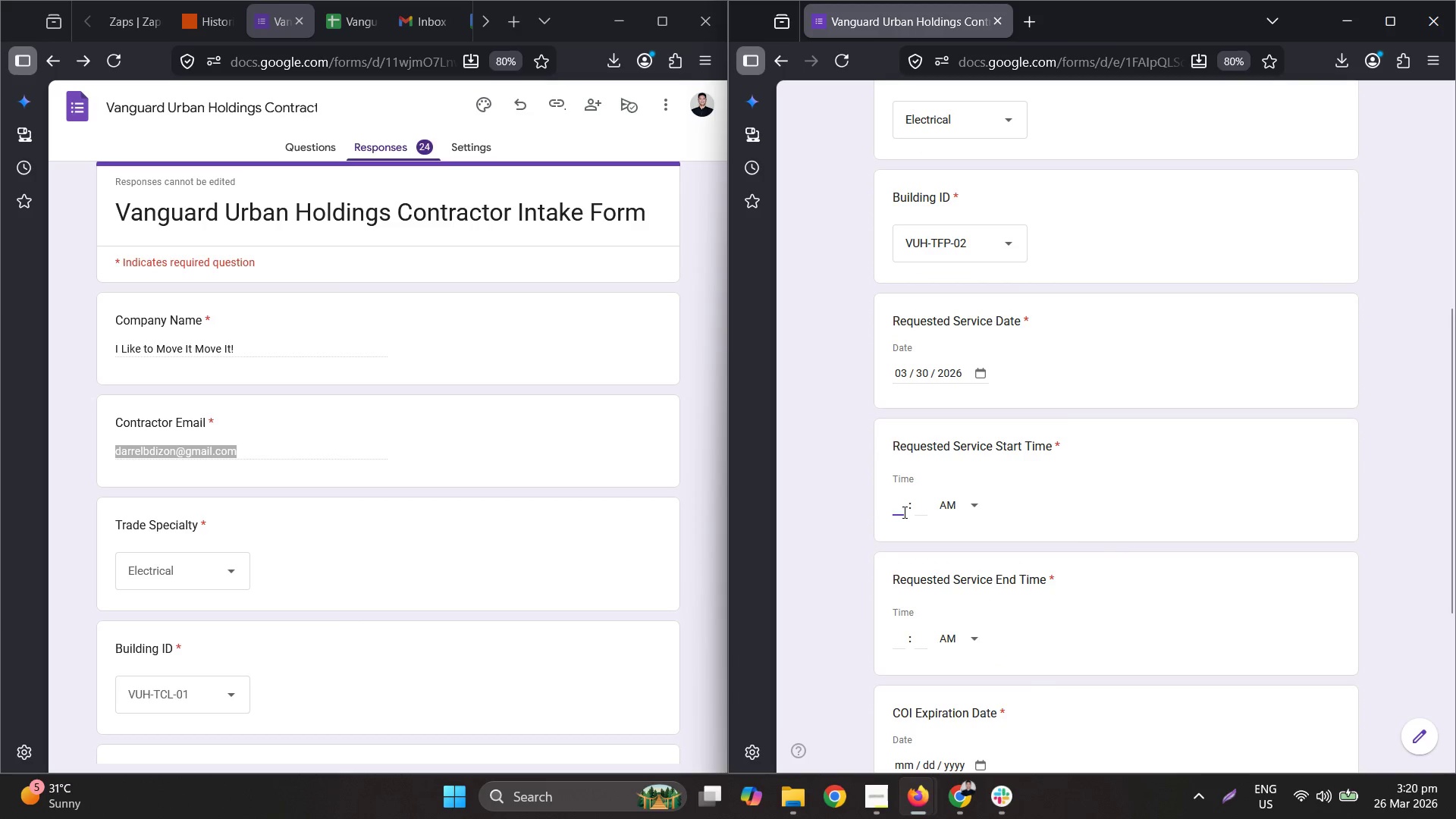 
key(Numpad0)
 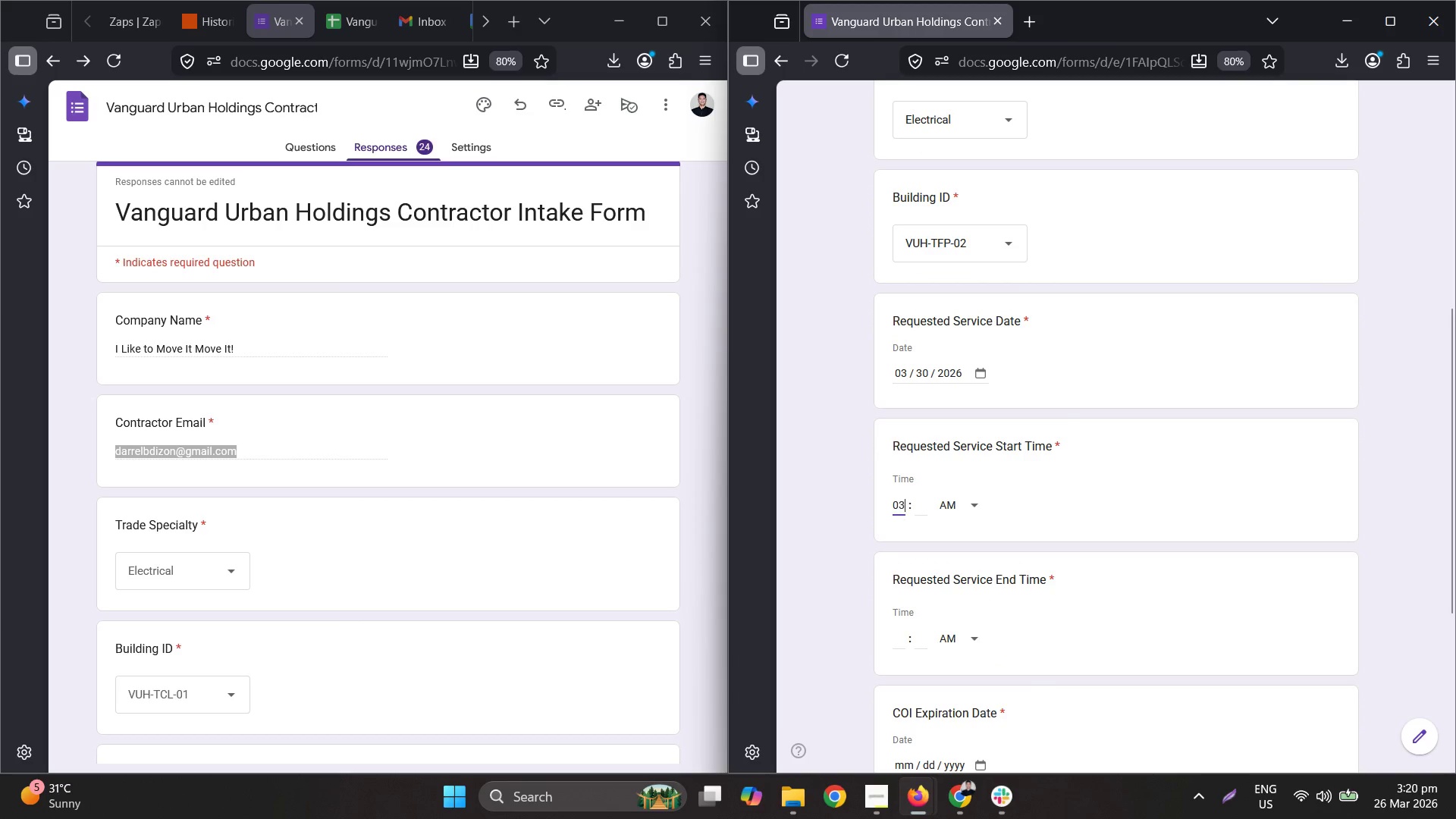 
key(Numpad3)
 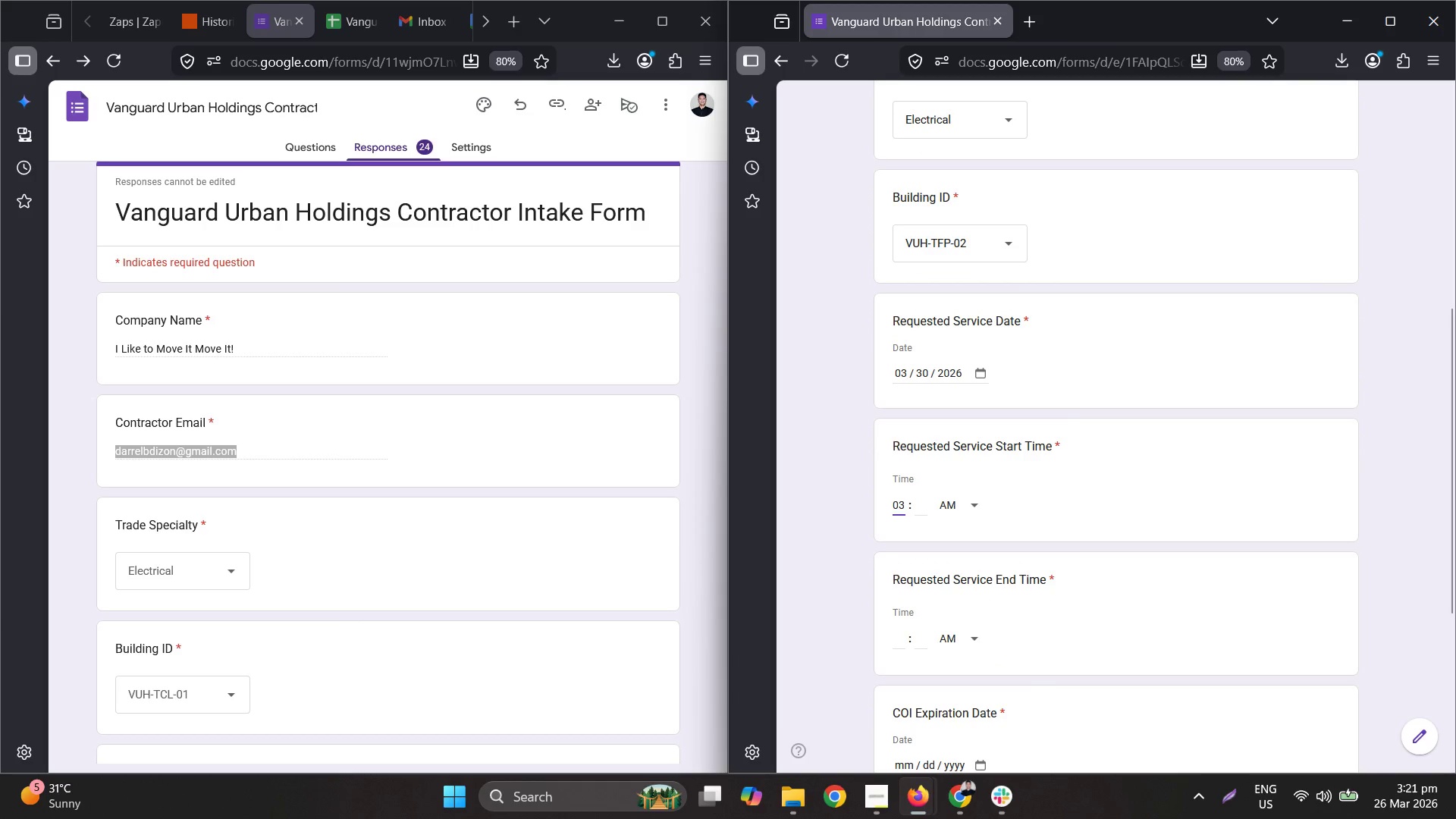 
key(Backspace)
 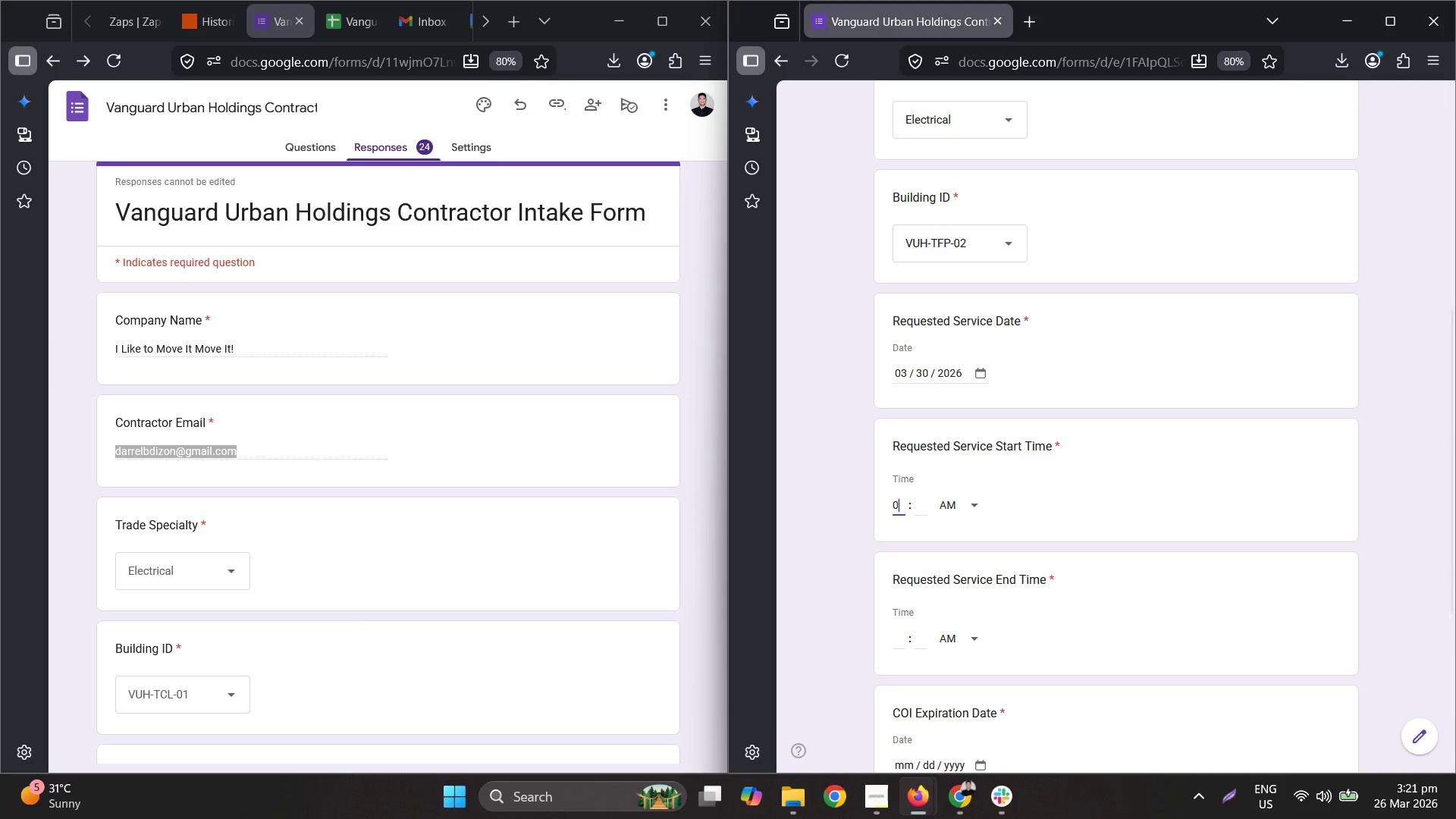 
key(Numpad7)
 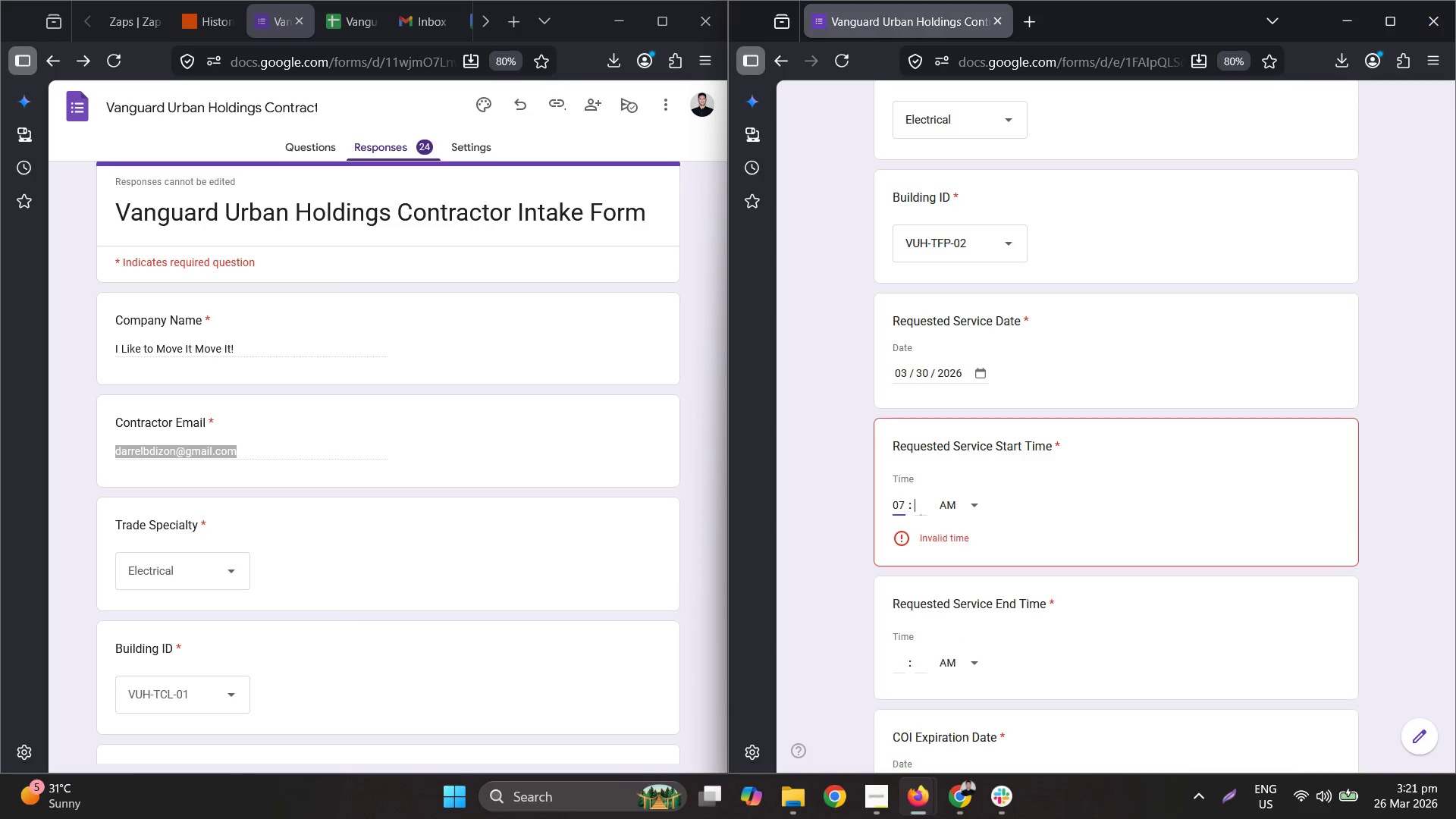 
key(Tab)
 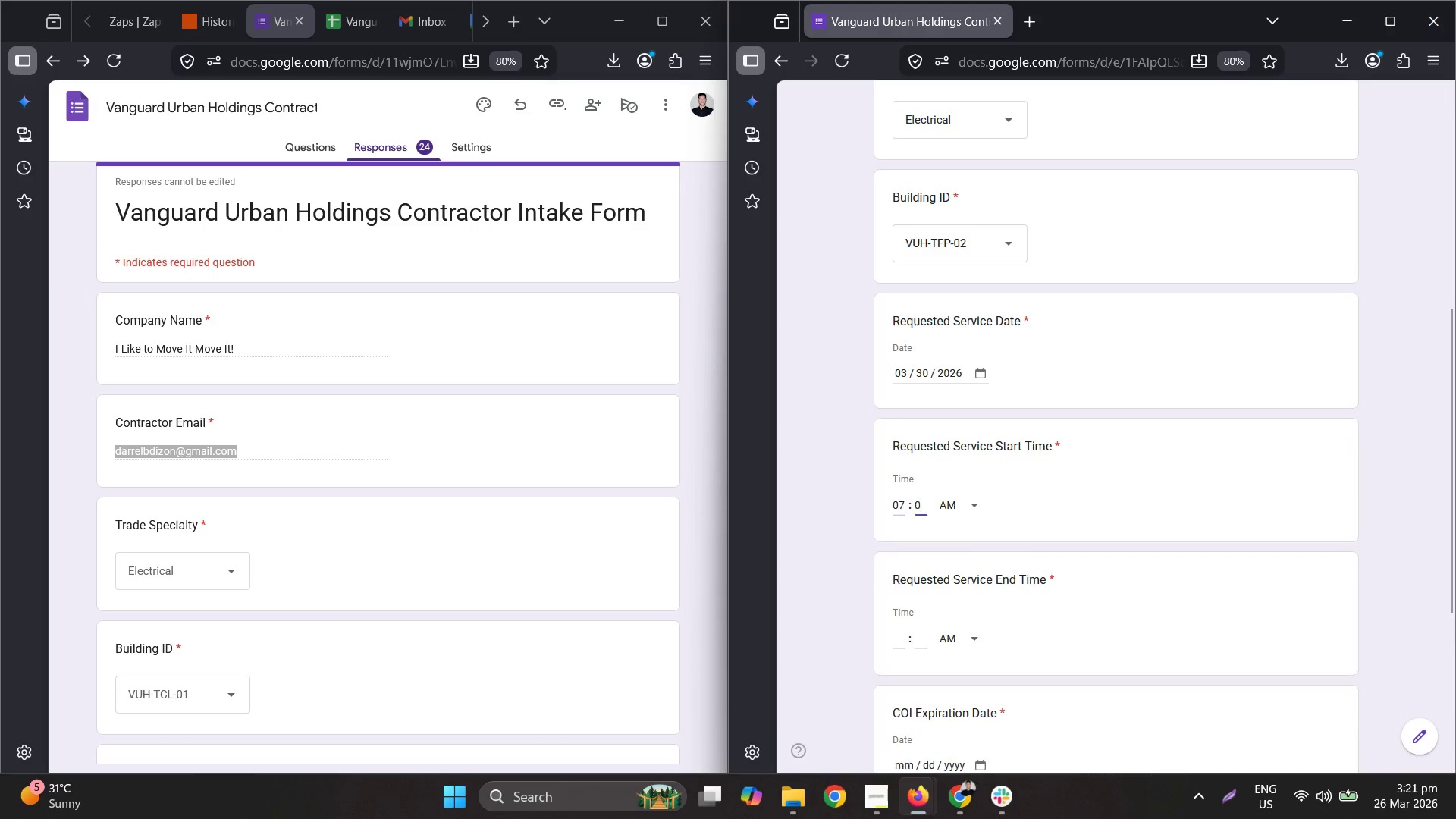 
key(Numpad0)
 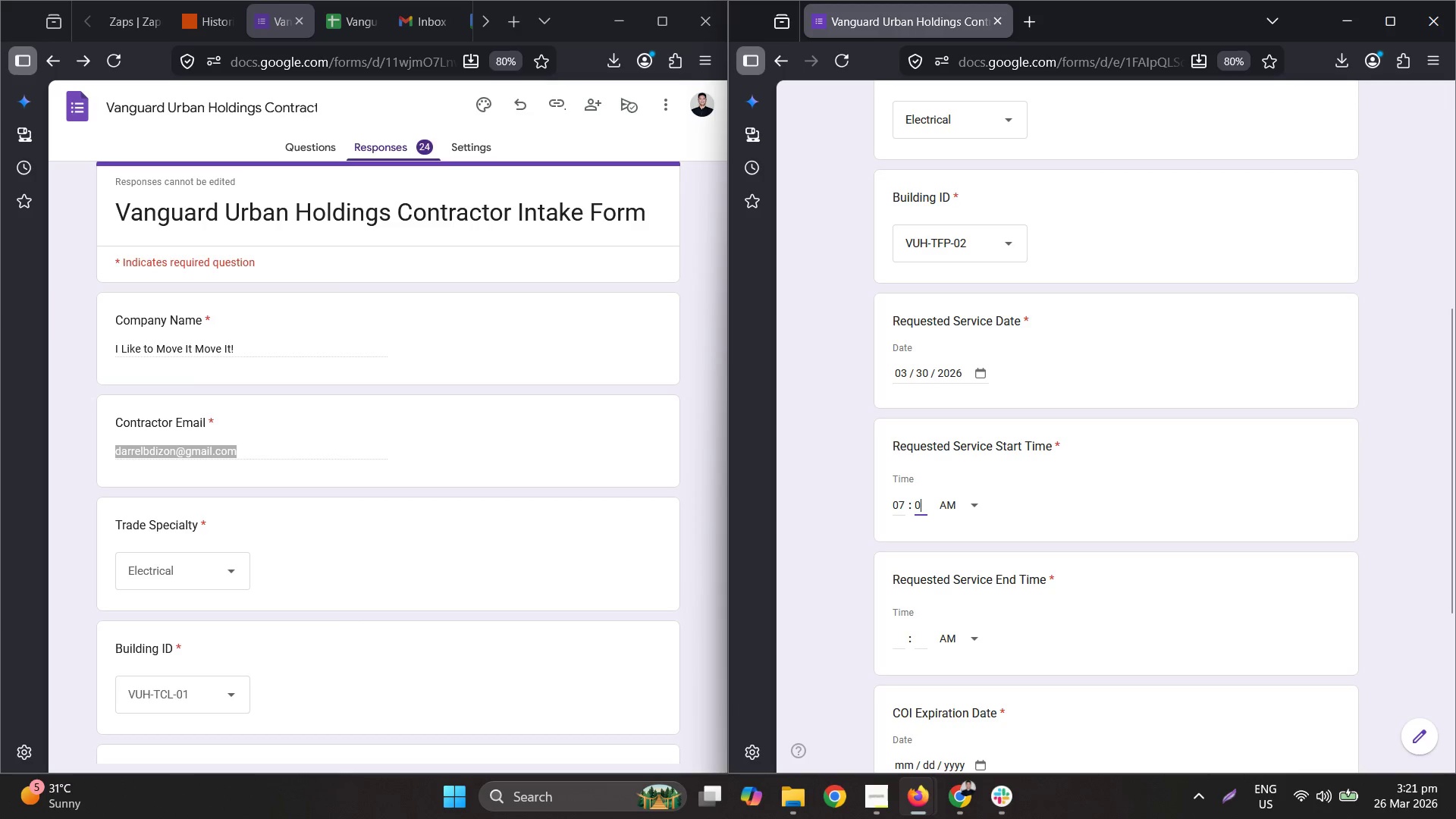 
key(Numpad9)
 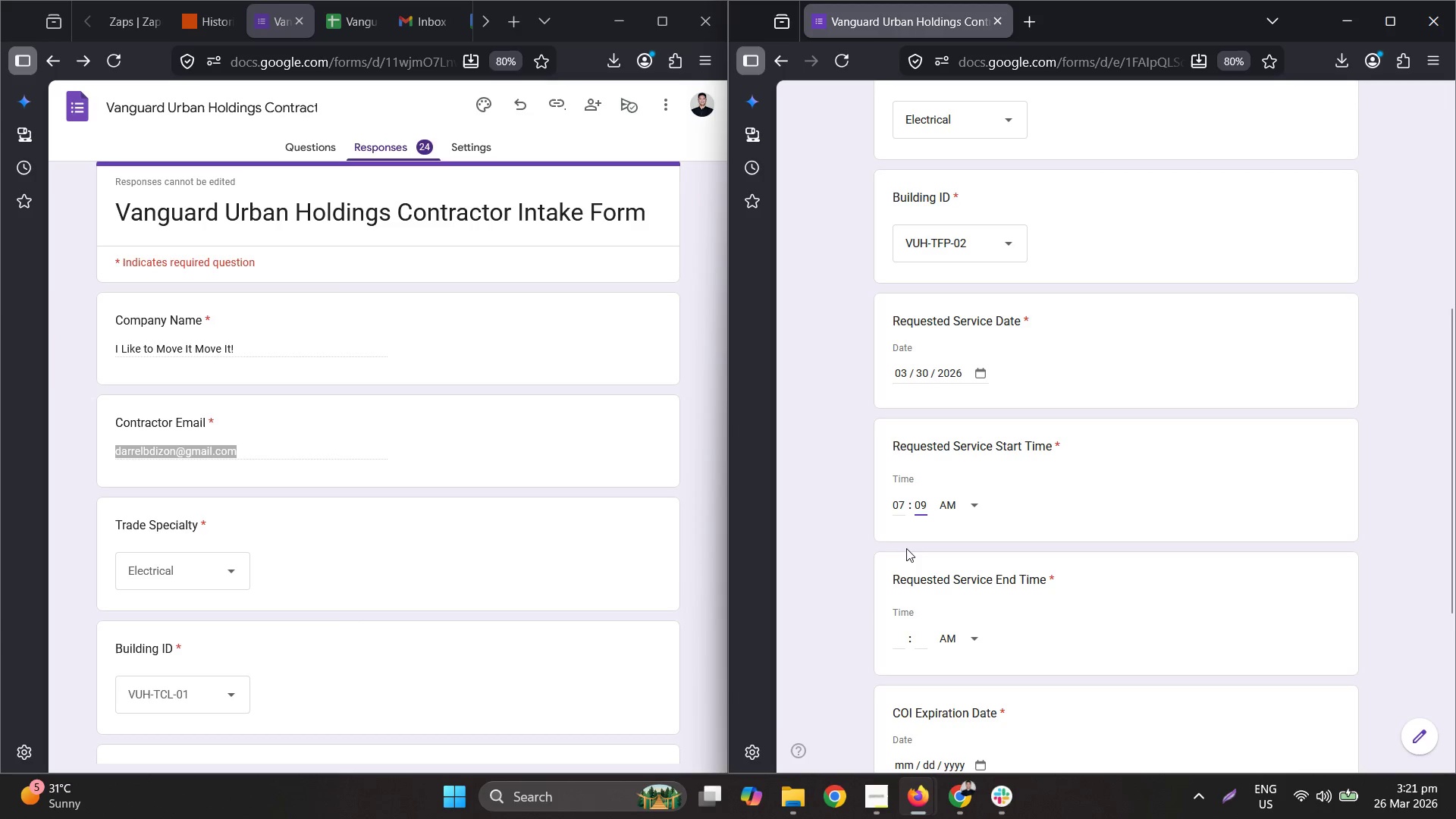 
key(Backspace)
 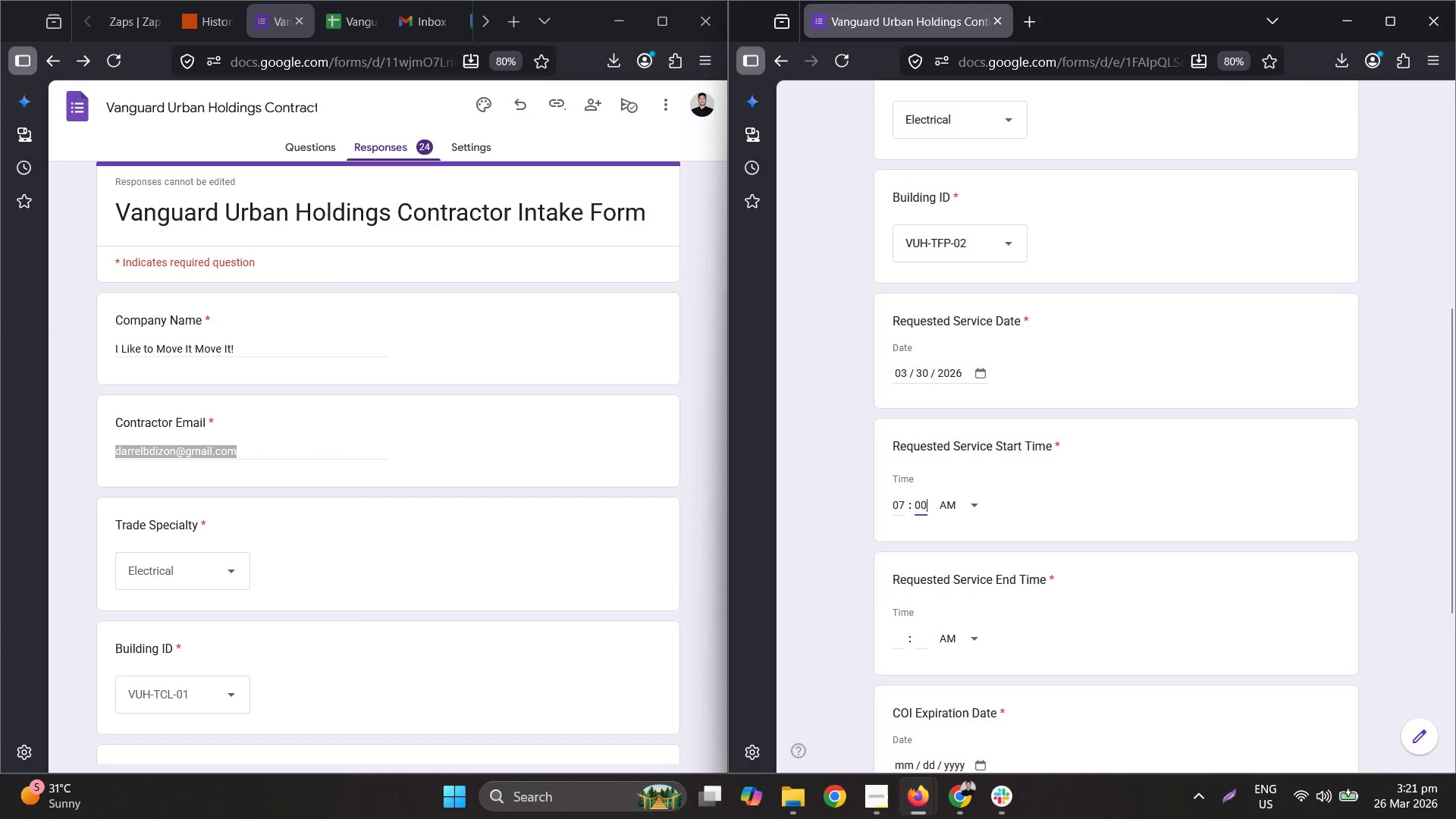 
key(Numpad0)
 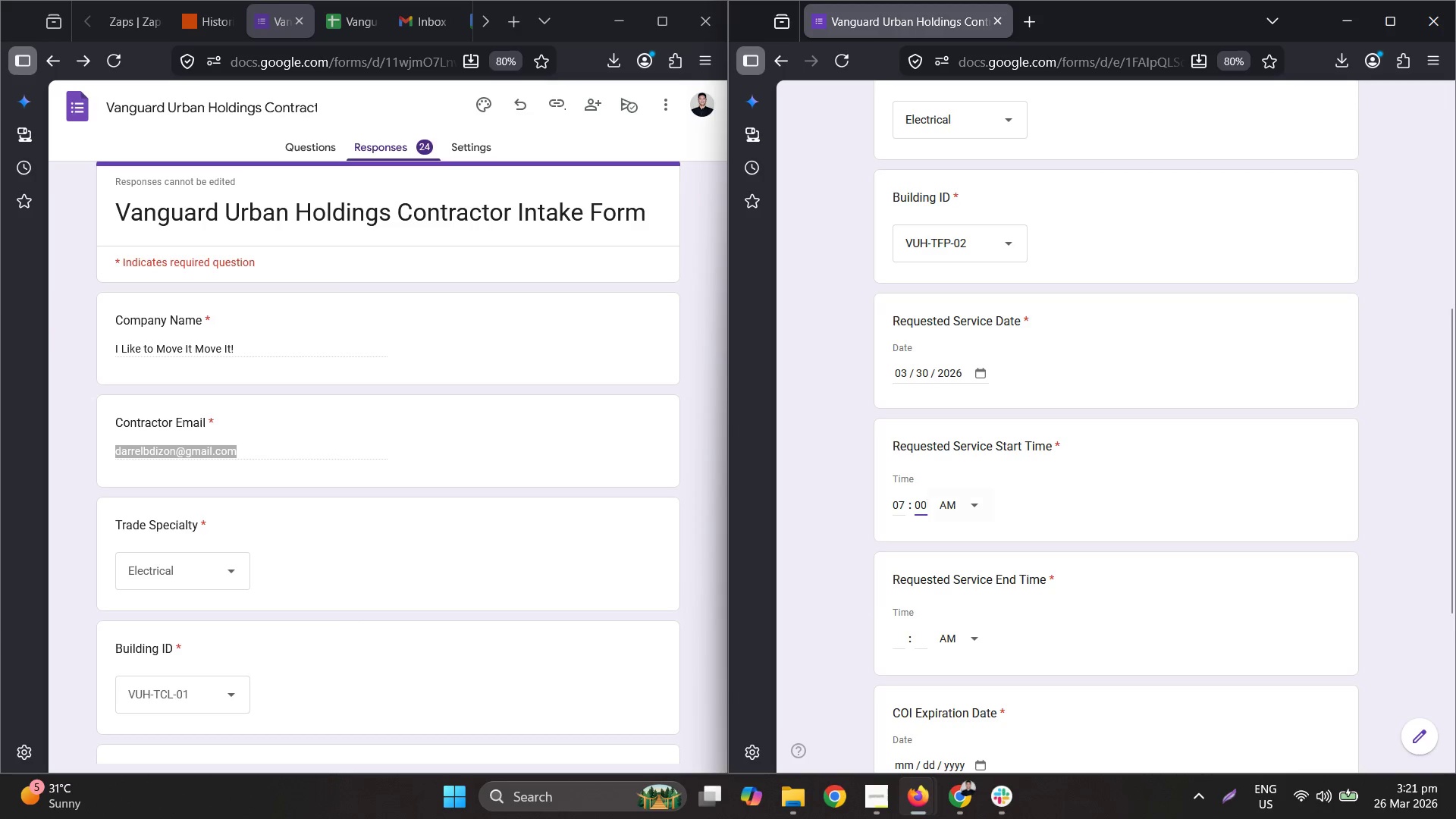 
key(Tab)
 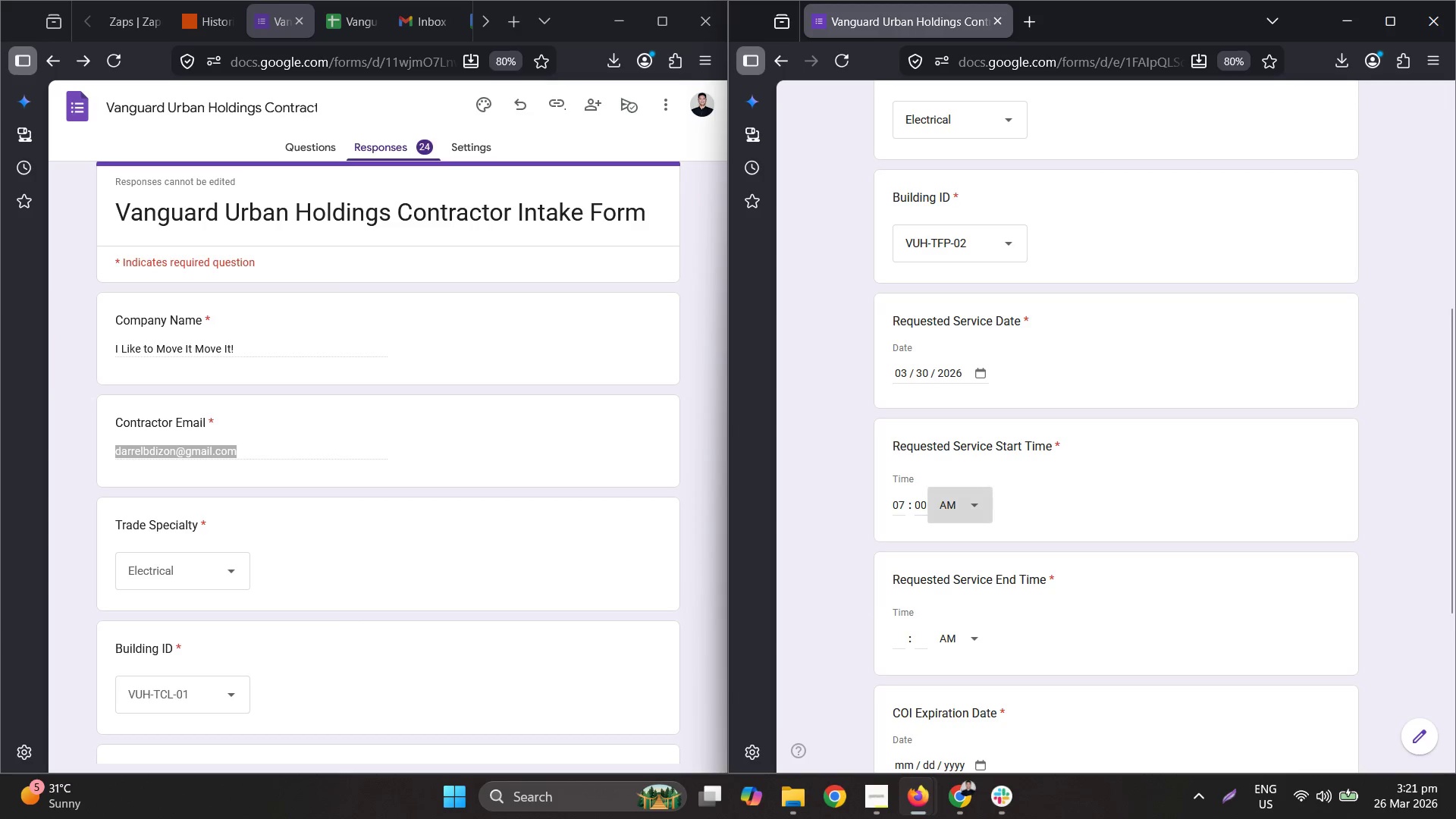 
key(Tab)
 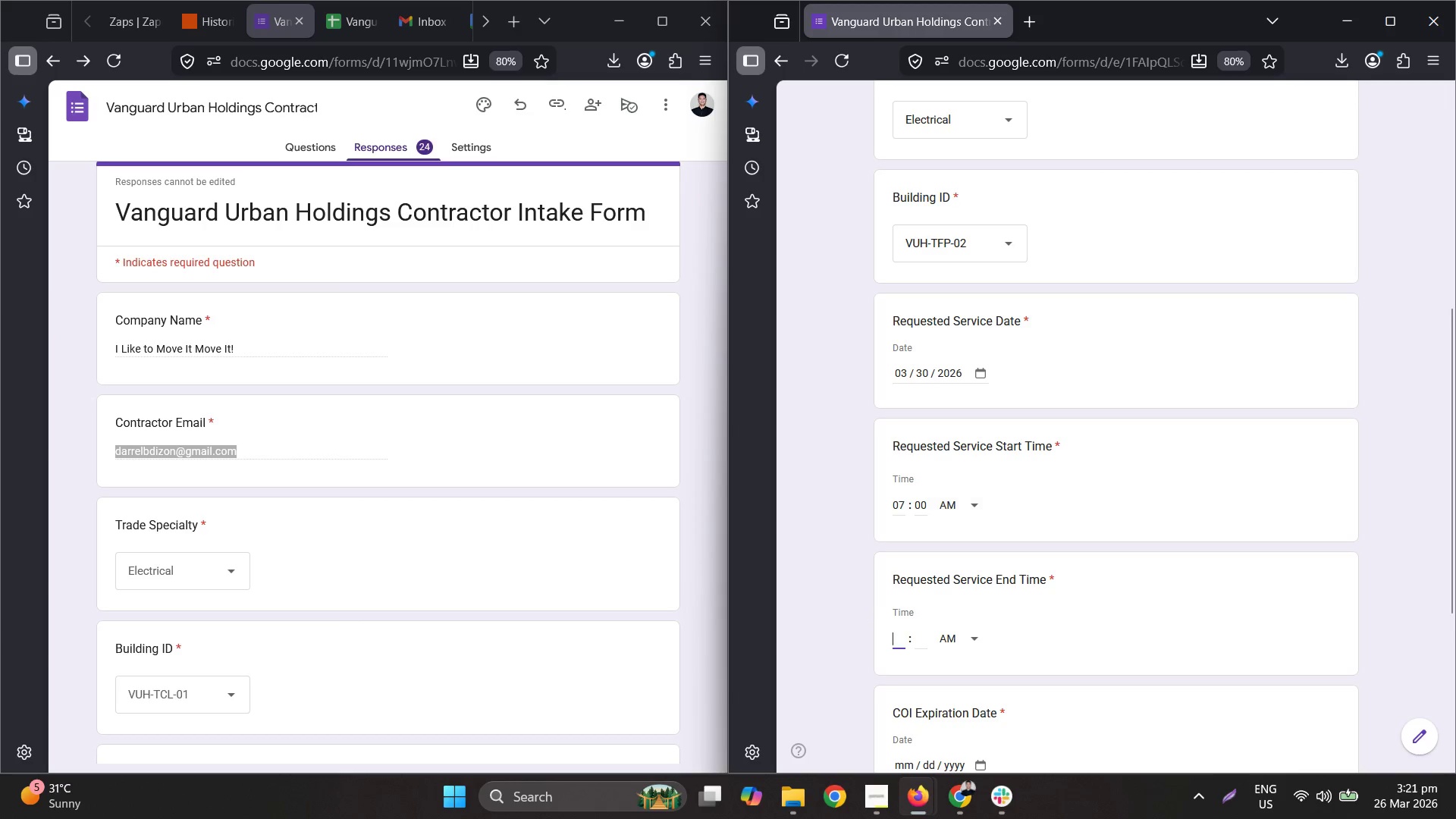 
key(Numpad0)
 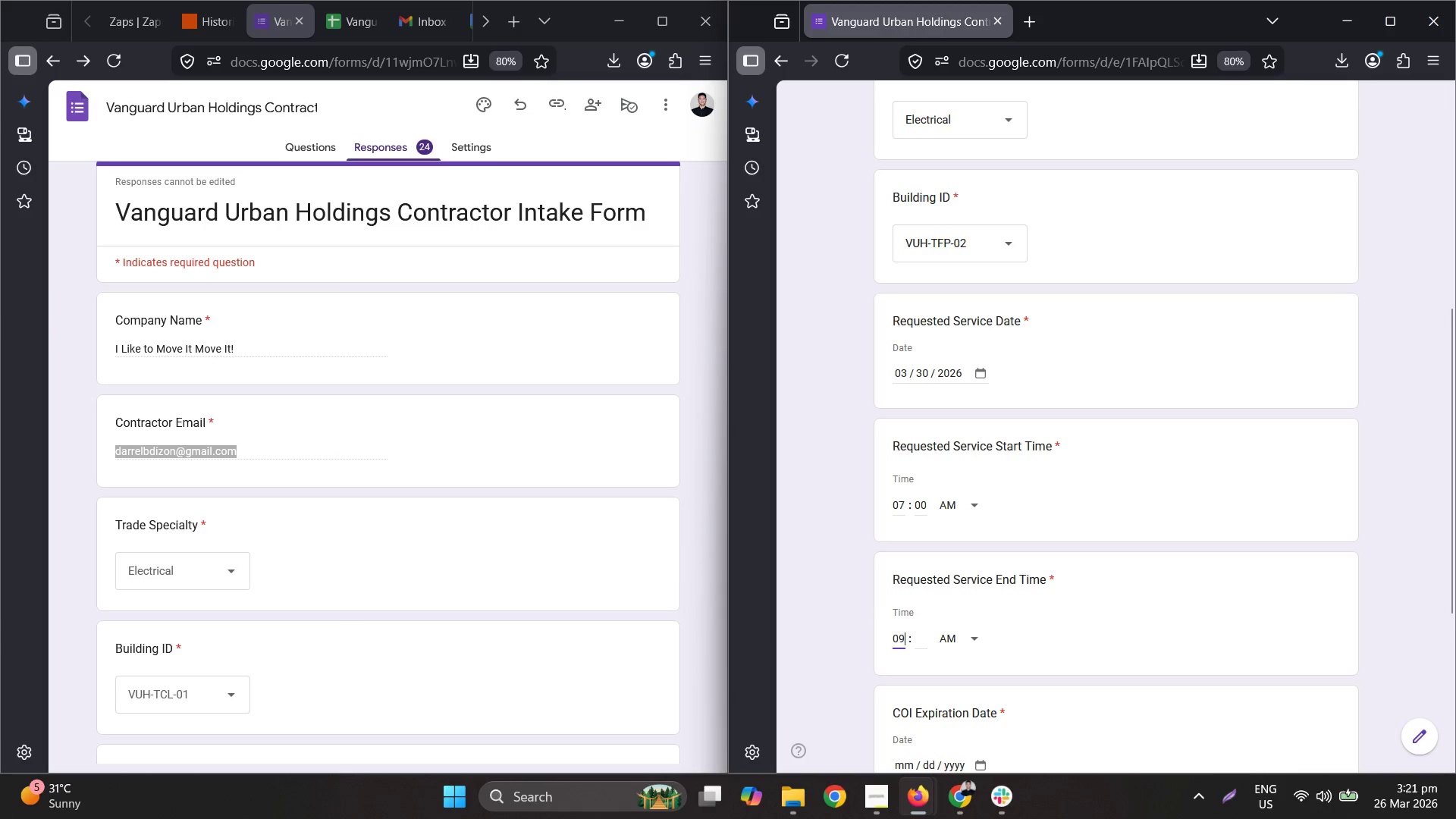 
key(Numpad9)
 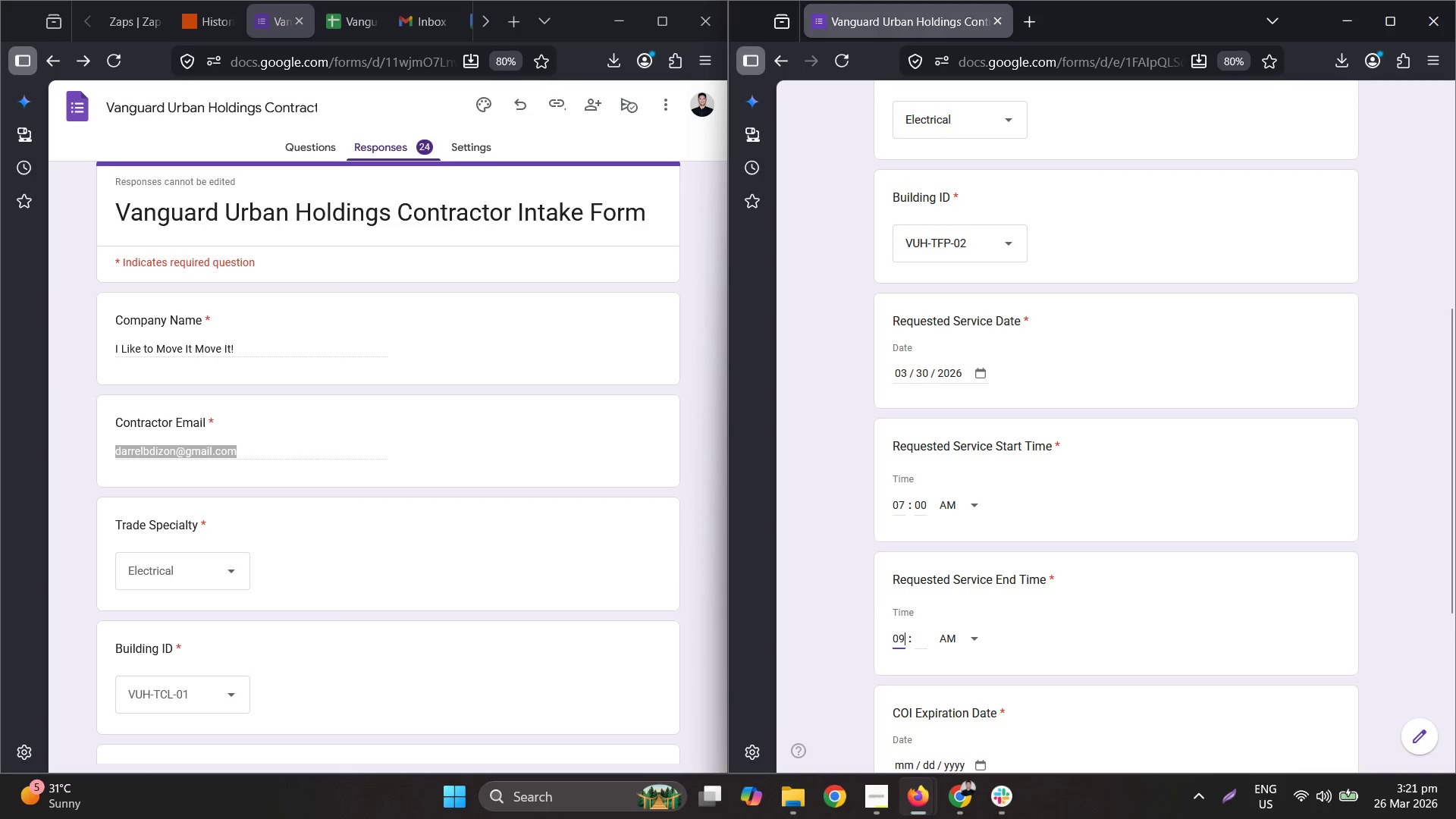 
key(Numpad0)
 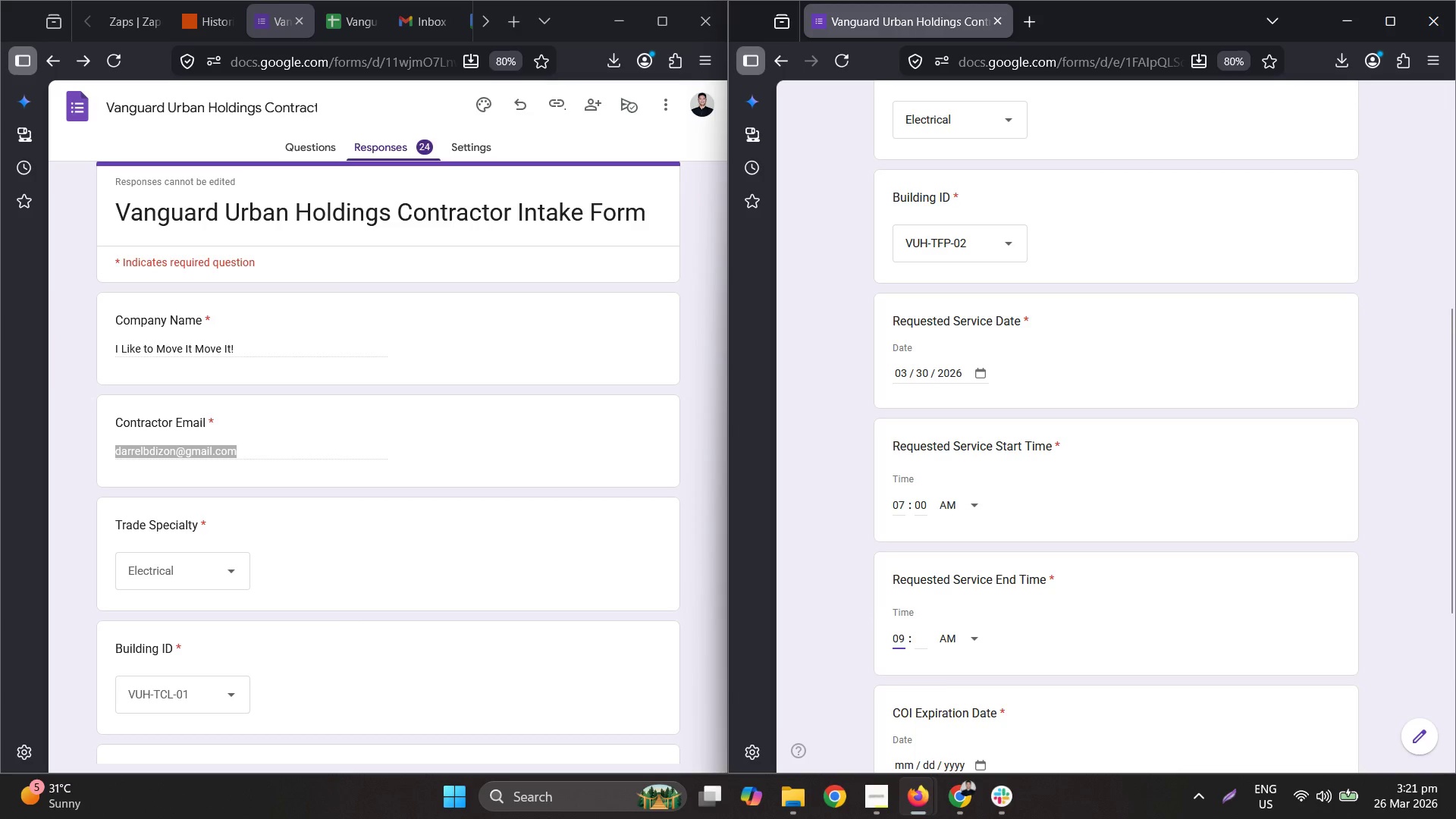 
key(Tab)
 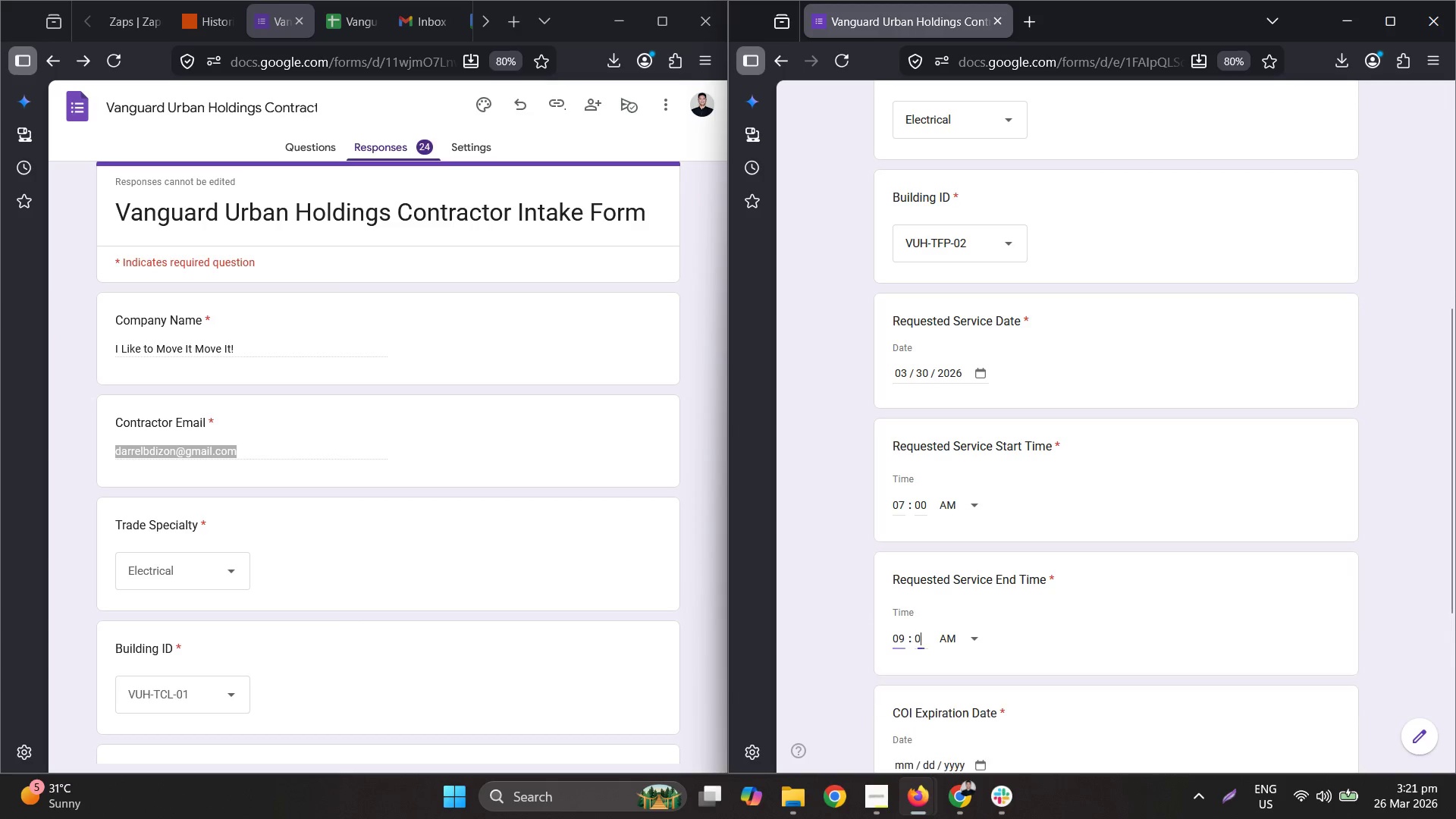 
key(Numpad0)
 